 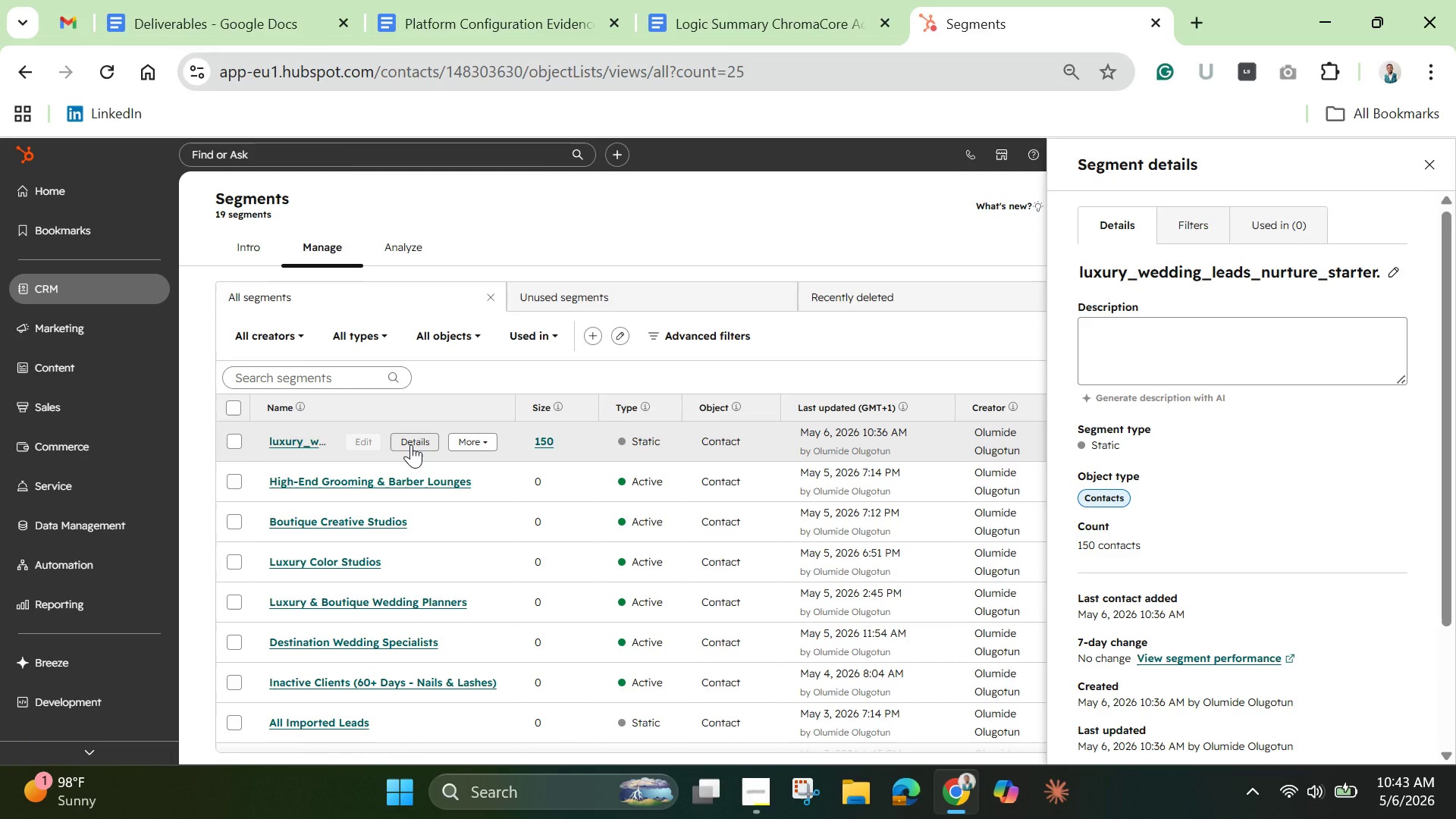 
left_click([1114, 429])
 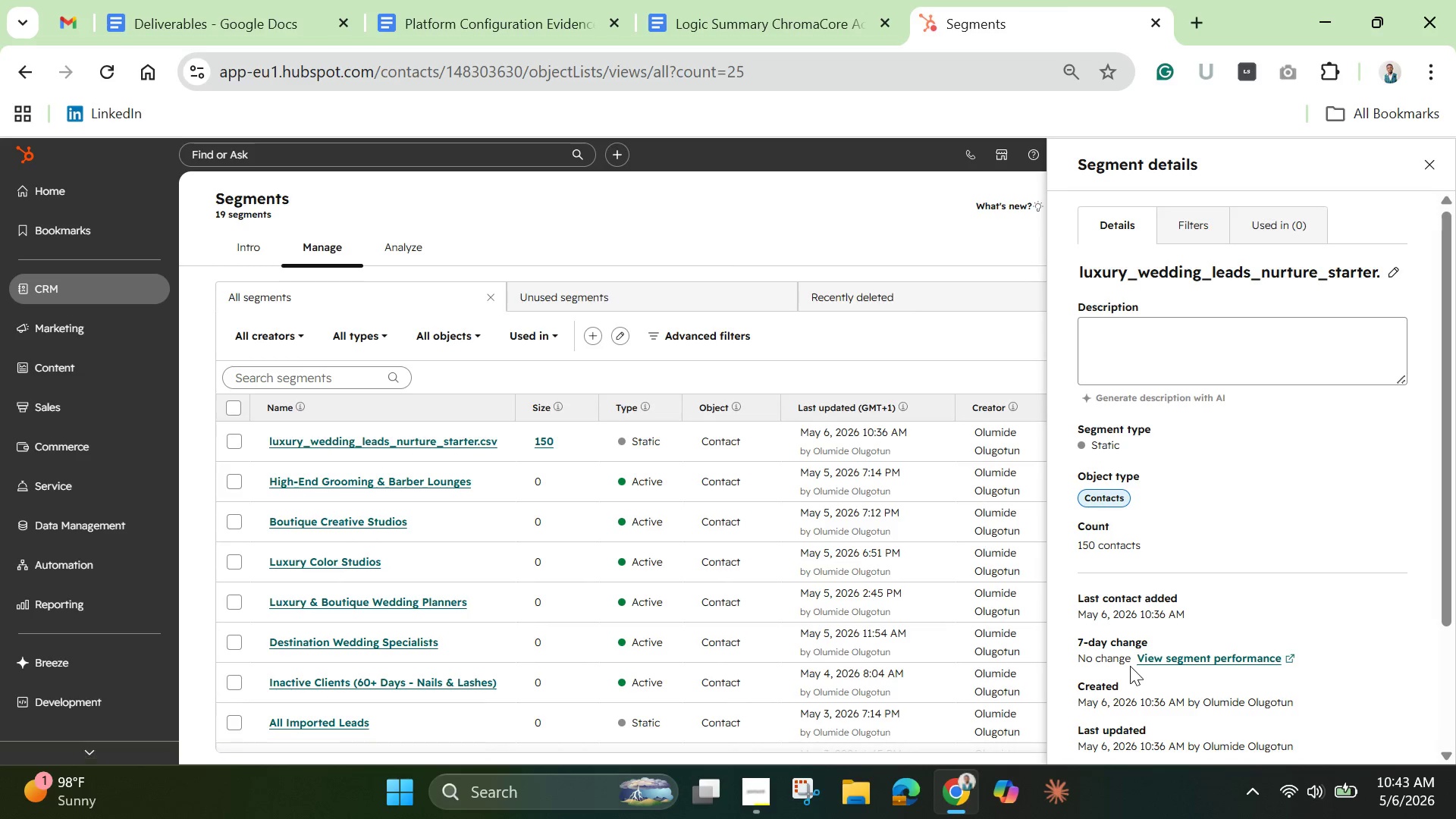 
scroll: coordinate [1121, 629], scroll_direction: down, amount: 4.0
 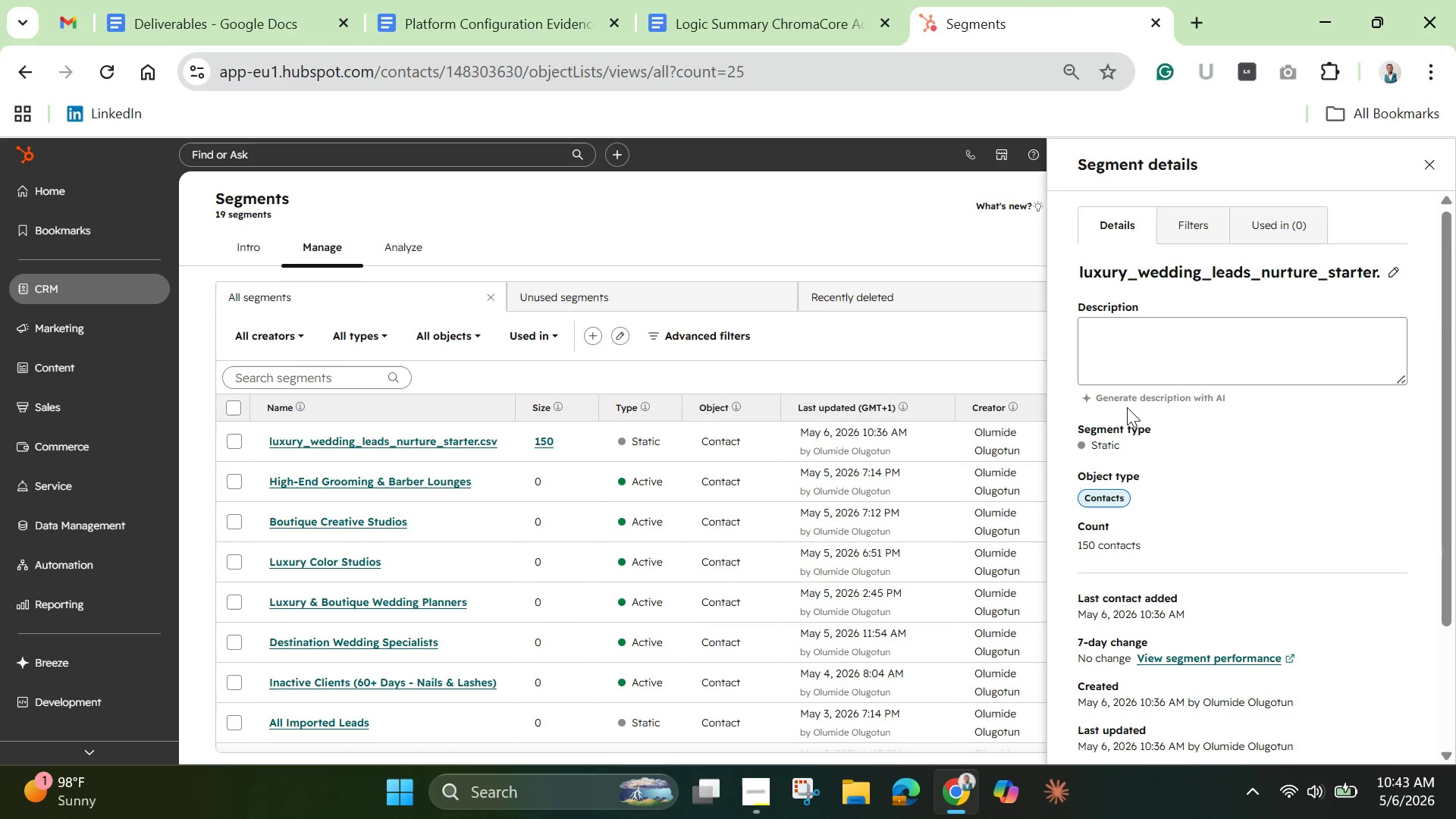 
scroll: coordinate [1127, 407], scroll_direction: up, amount: 6.0
 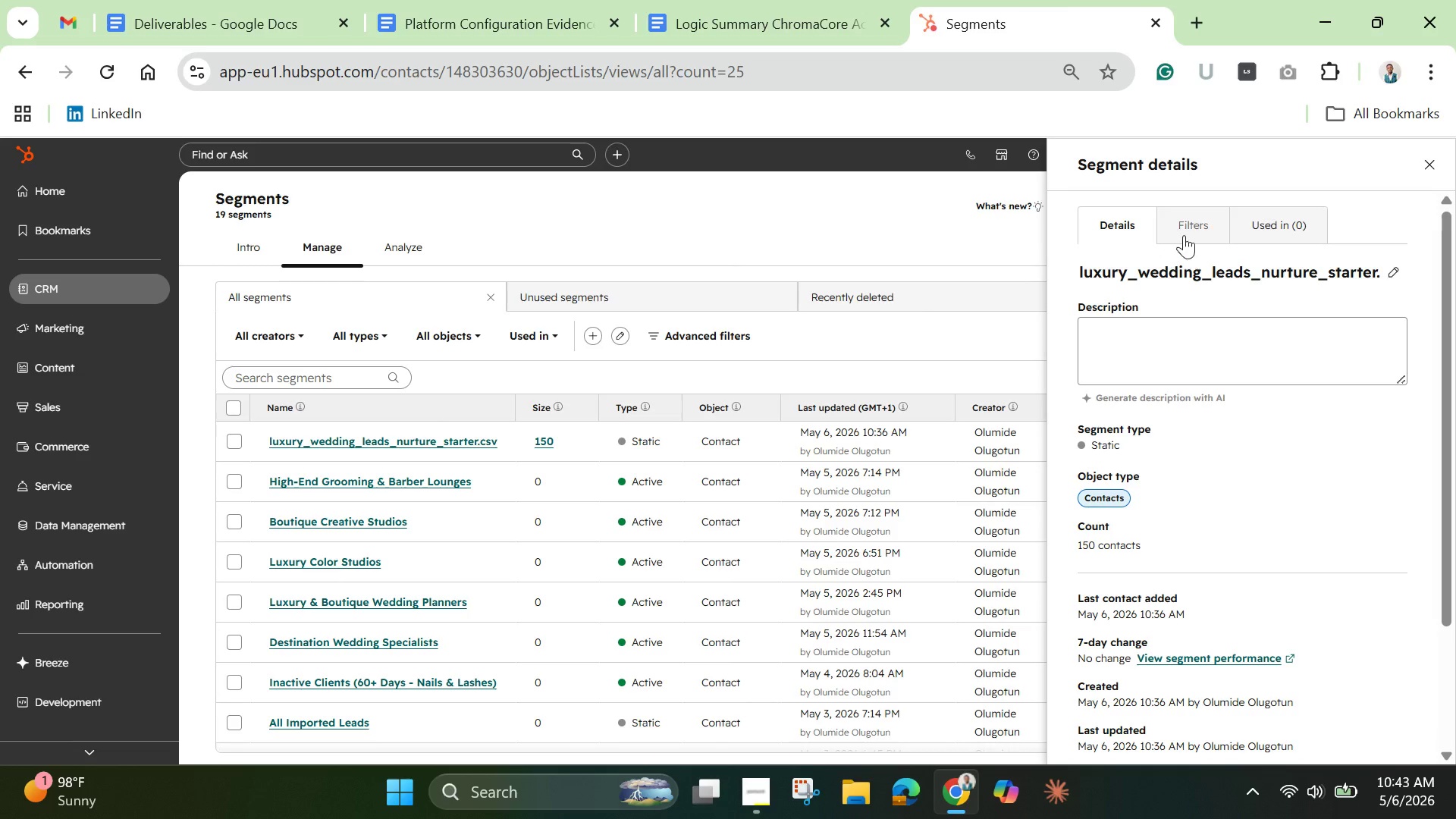 
left_click([1185, 234])
 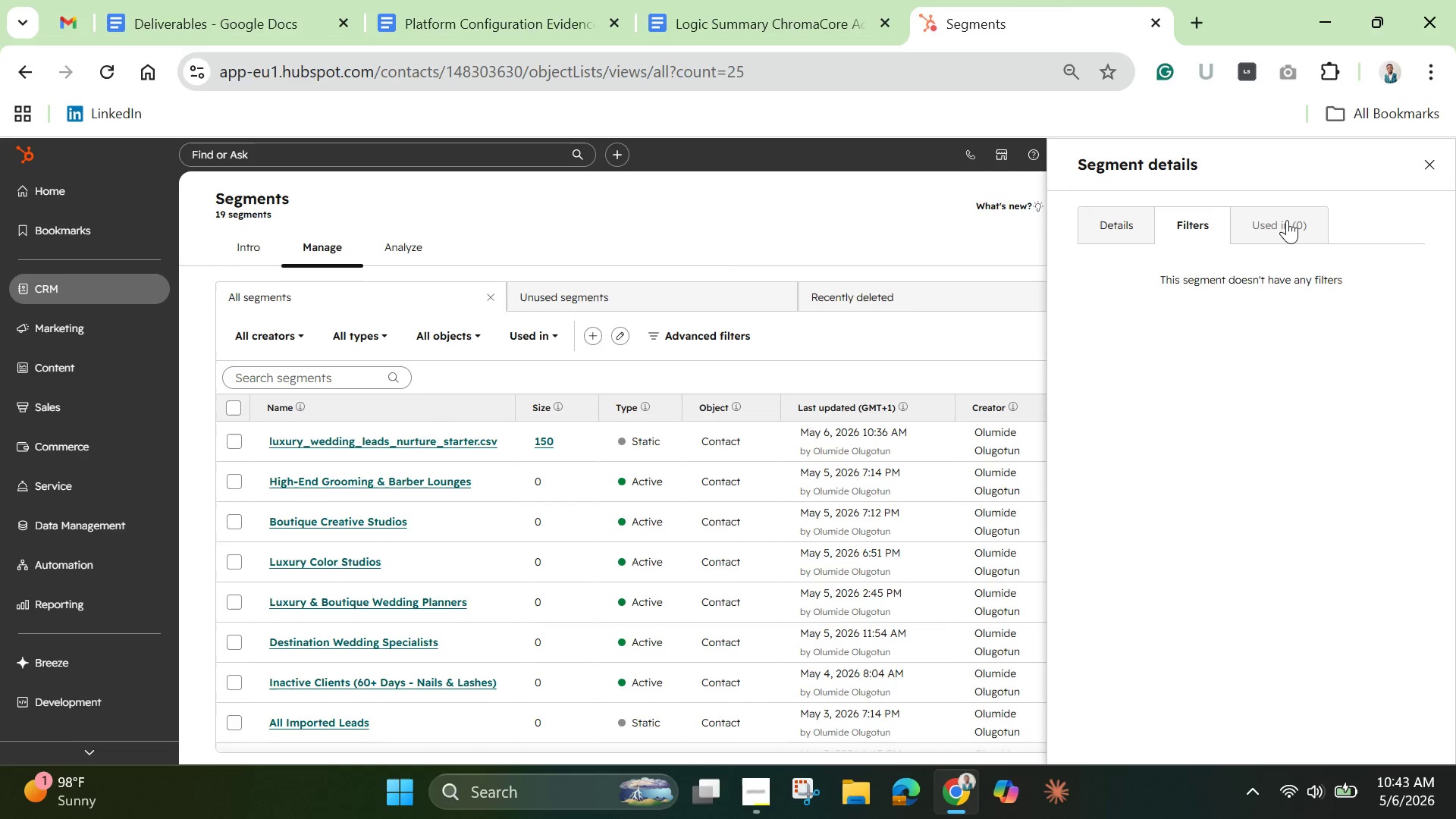 
left_click([1287, 220])
 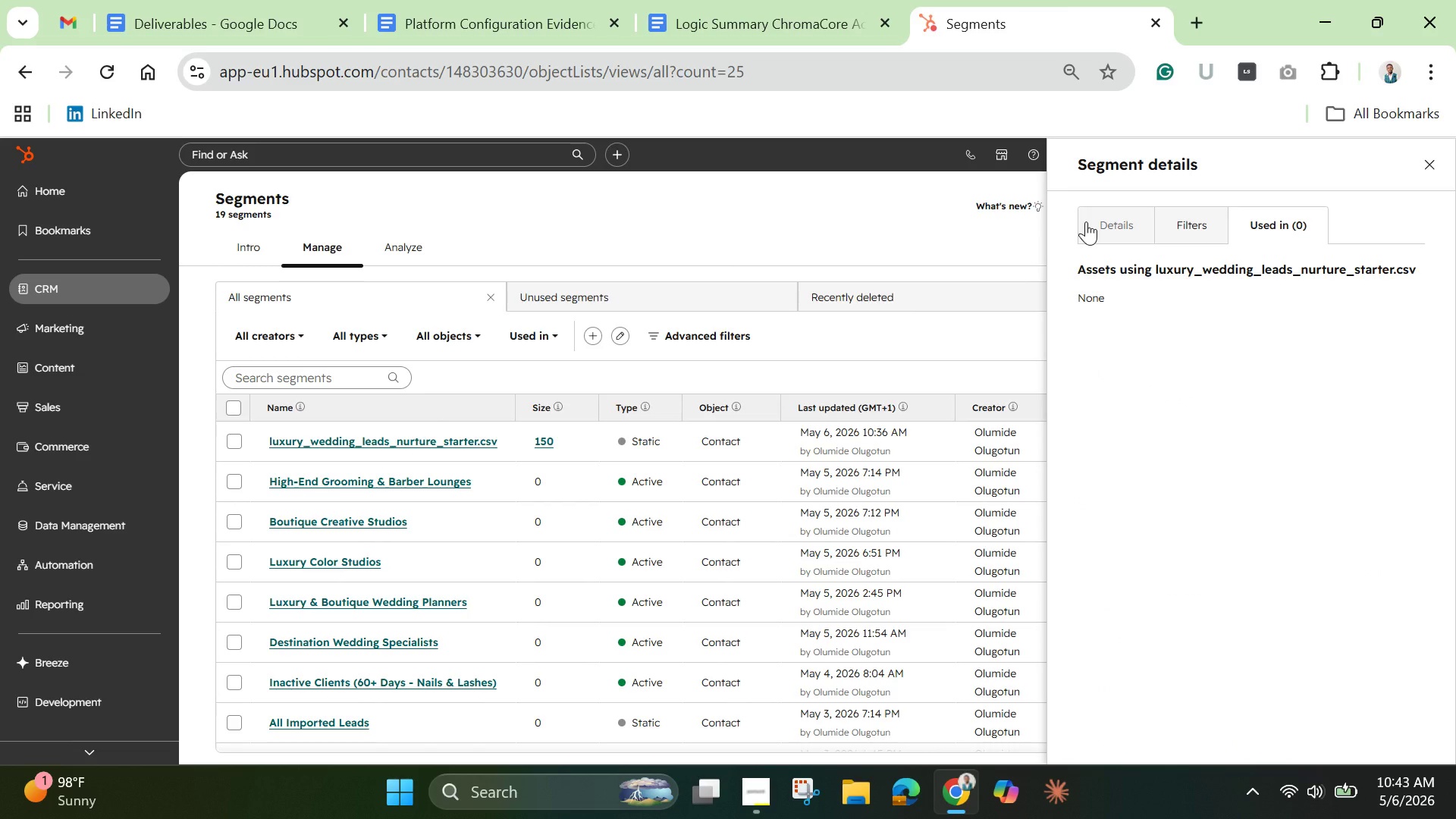 
left_click([1086, 221])
 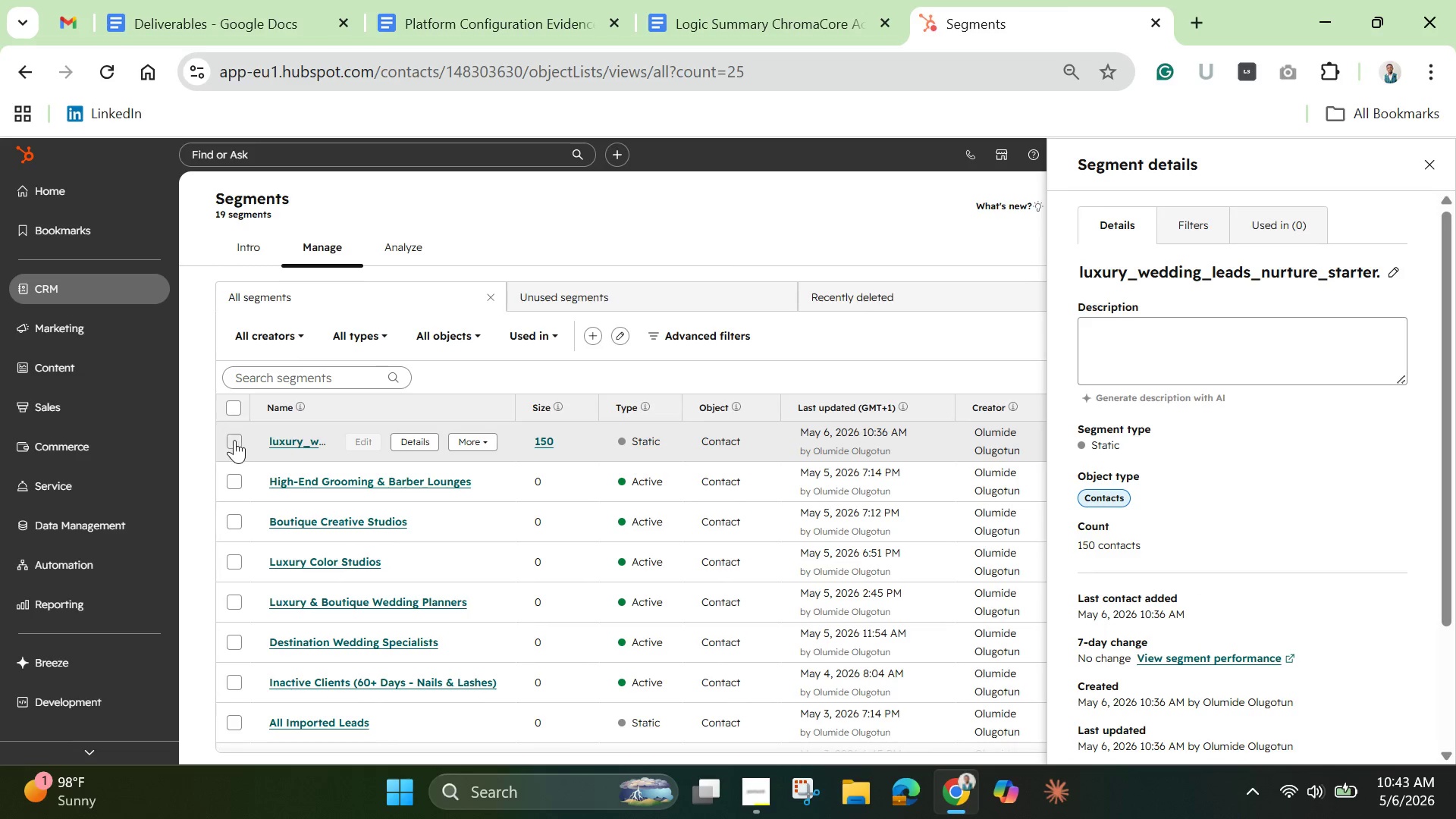 
left_click([234, 440])
 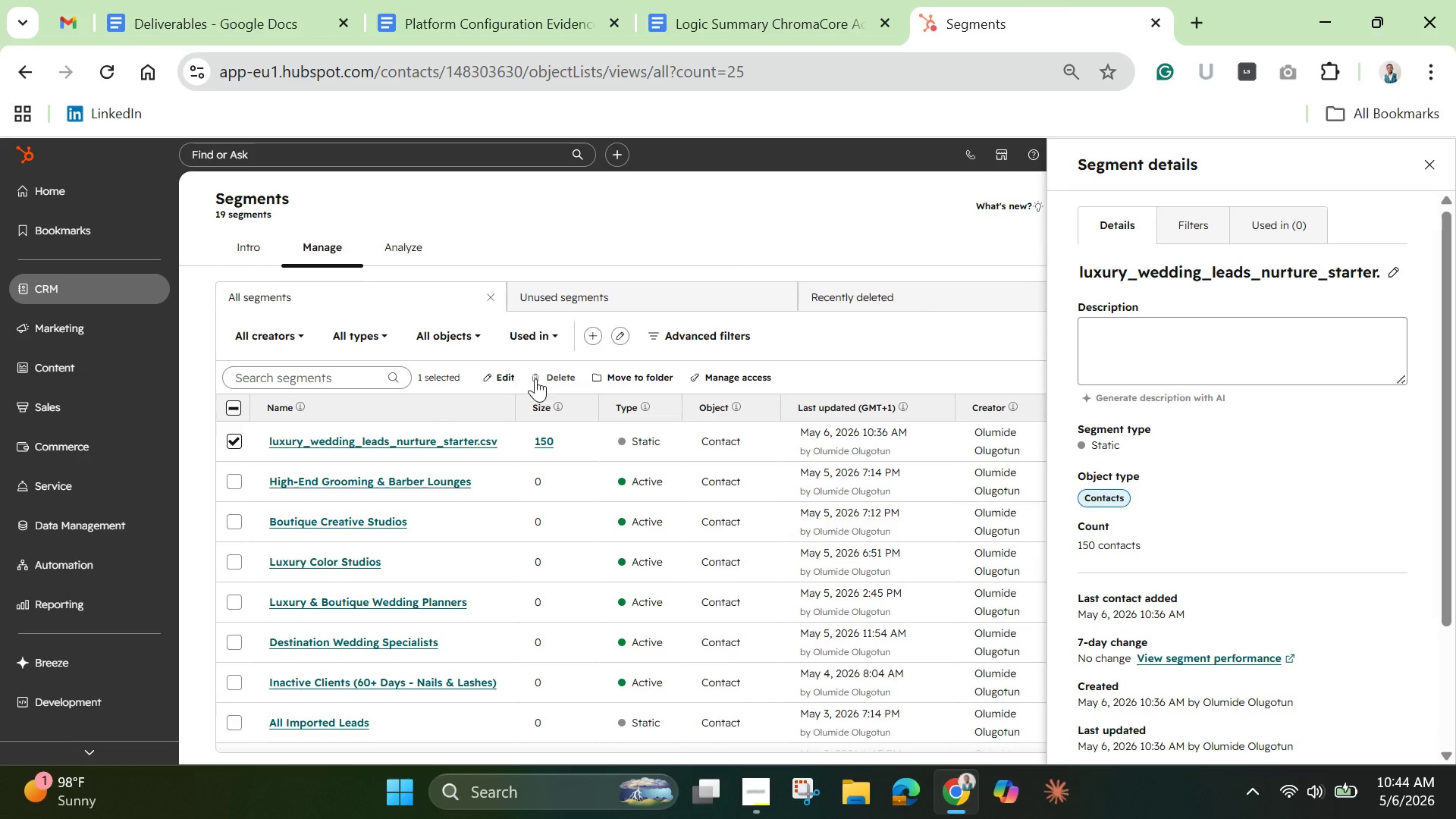 
left_click([535, 378])
 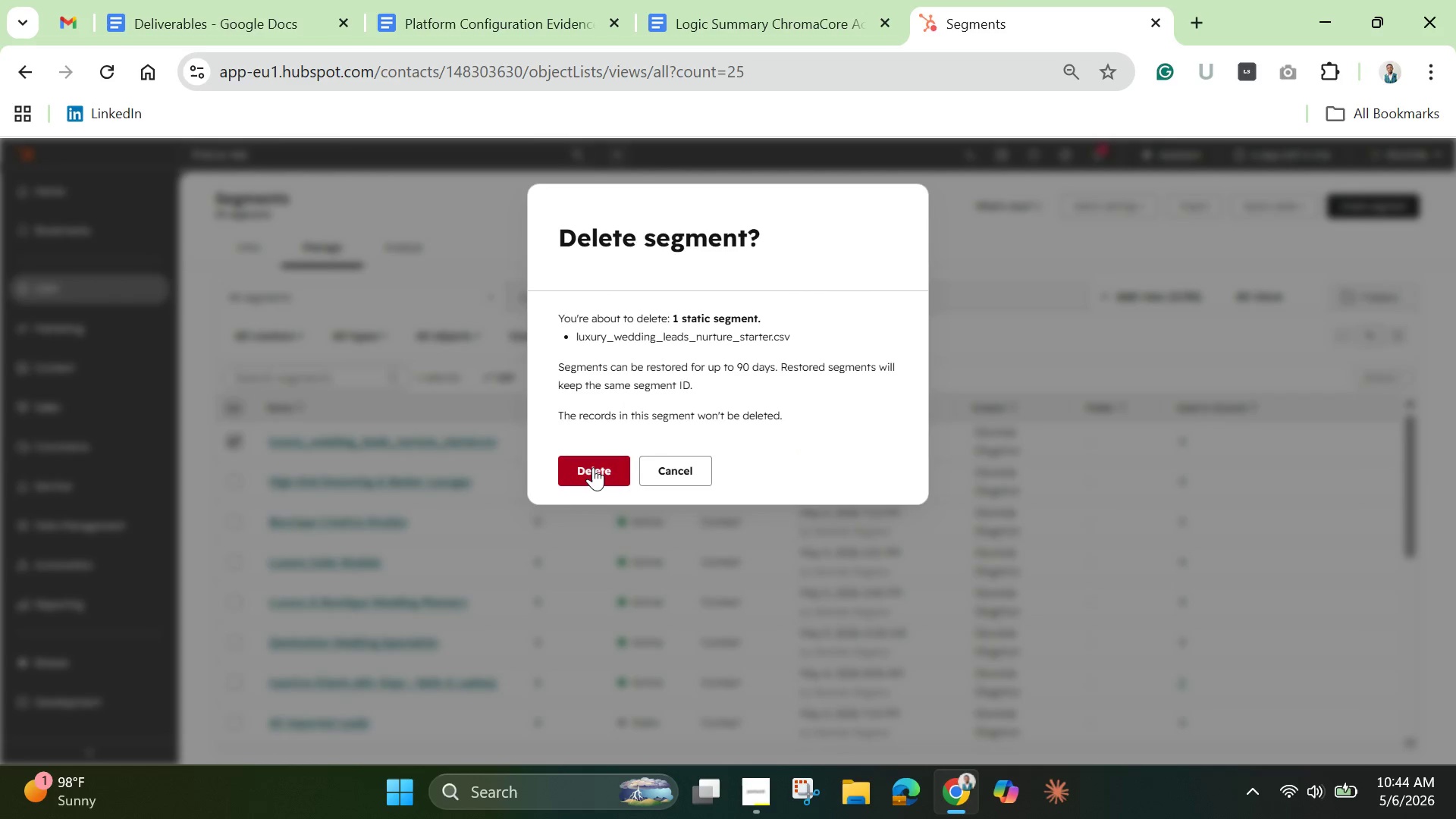 
left_click([593, 467])
 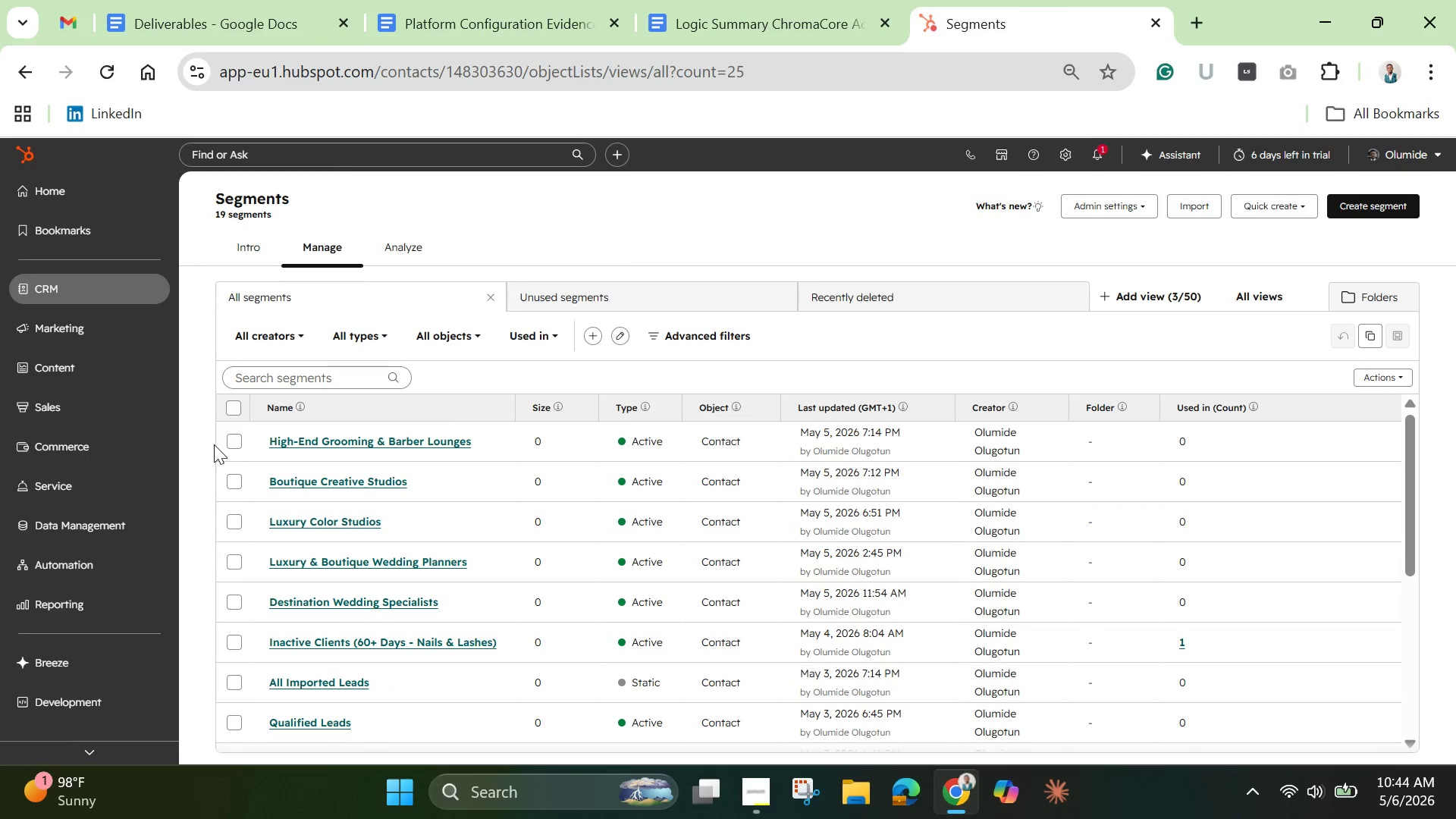 
left_click([239, 447])
 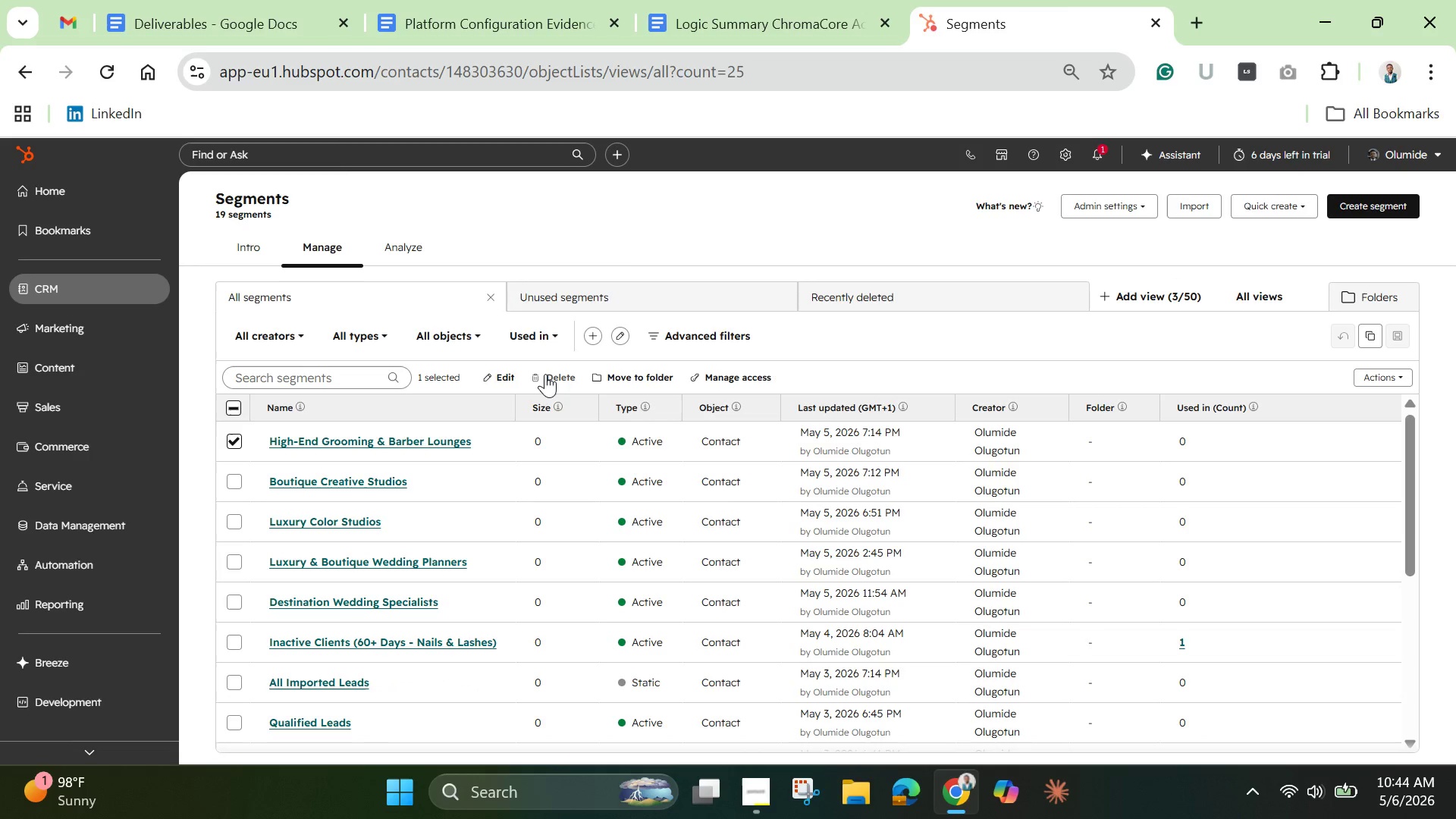 
left_click([545, 374])
 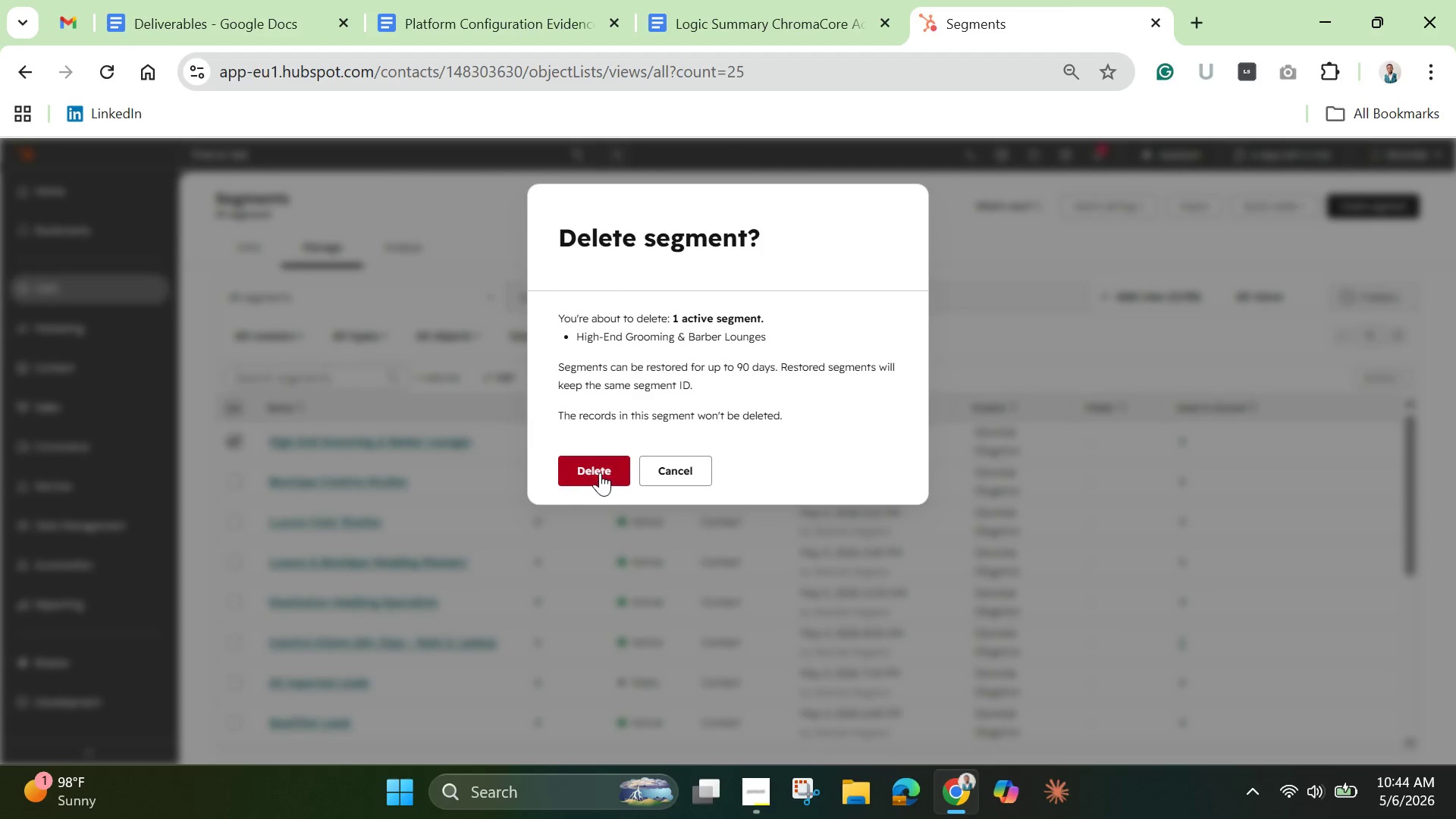 
left_click([600, 472])
 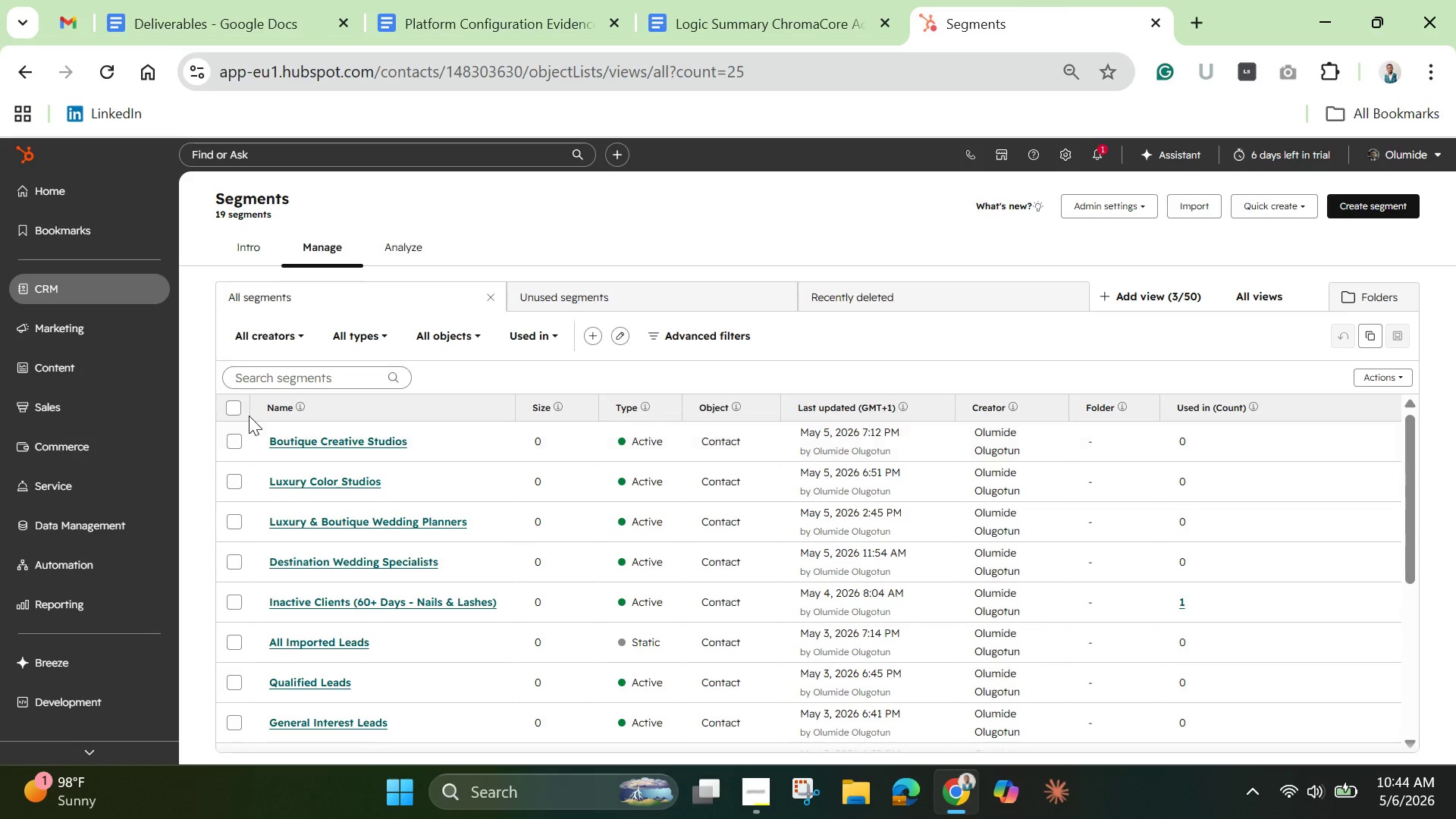 
scroll: coordinate [261, 612], scroll_direction: down, amount: 15.0
 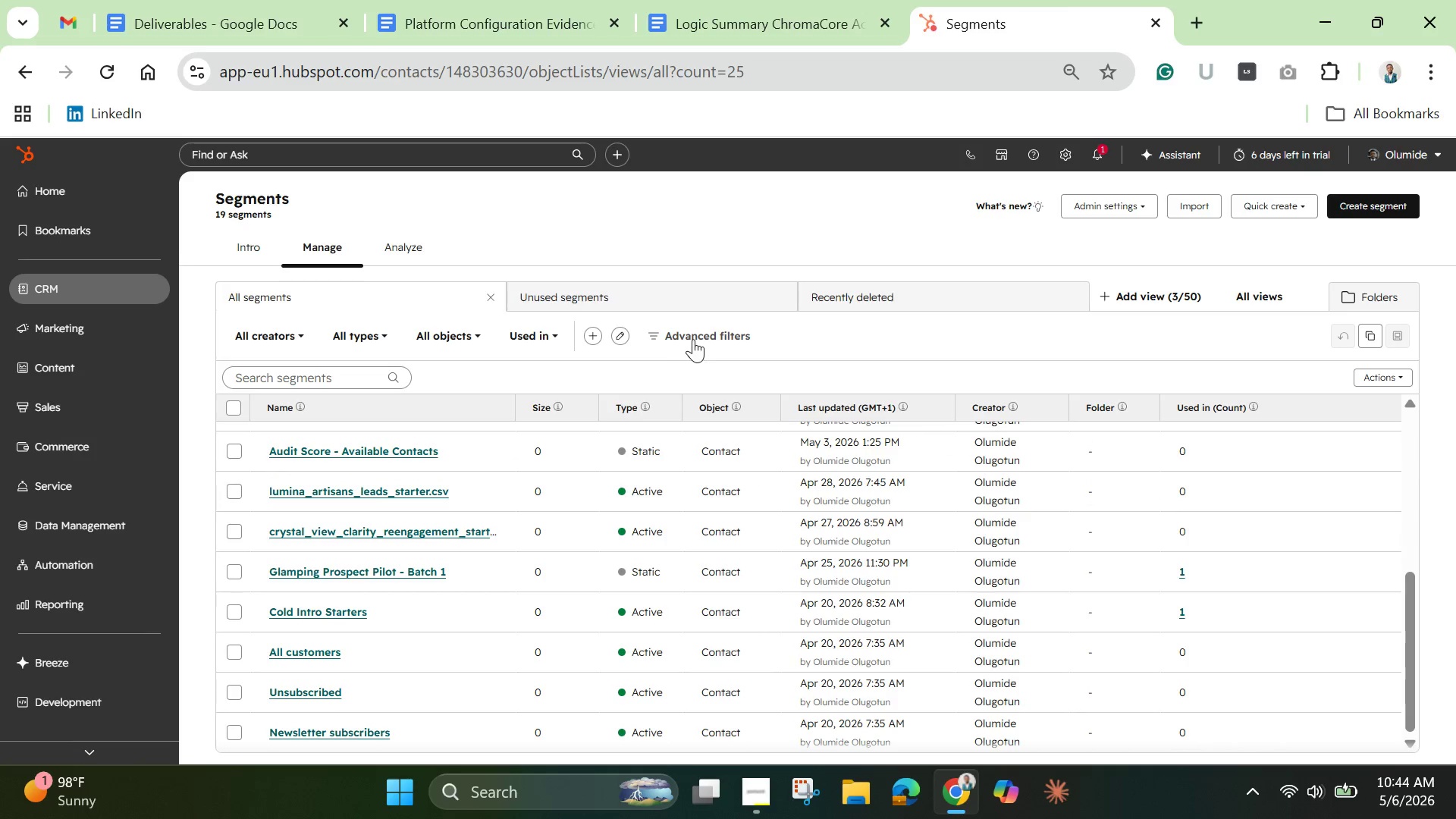 
left_click([705, 339])
 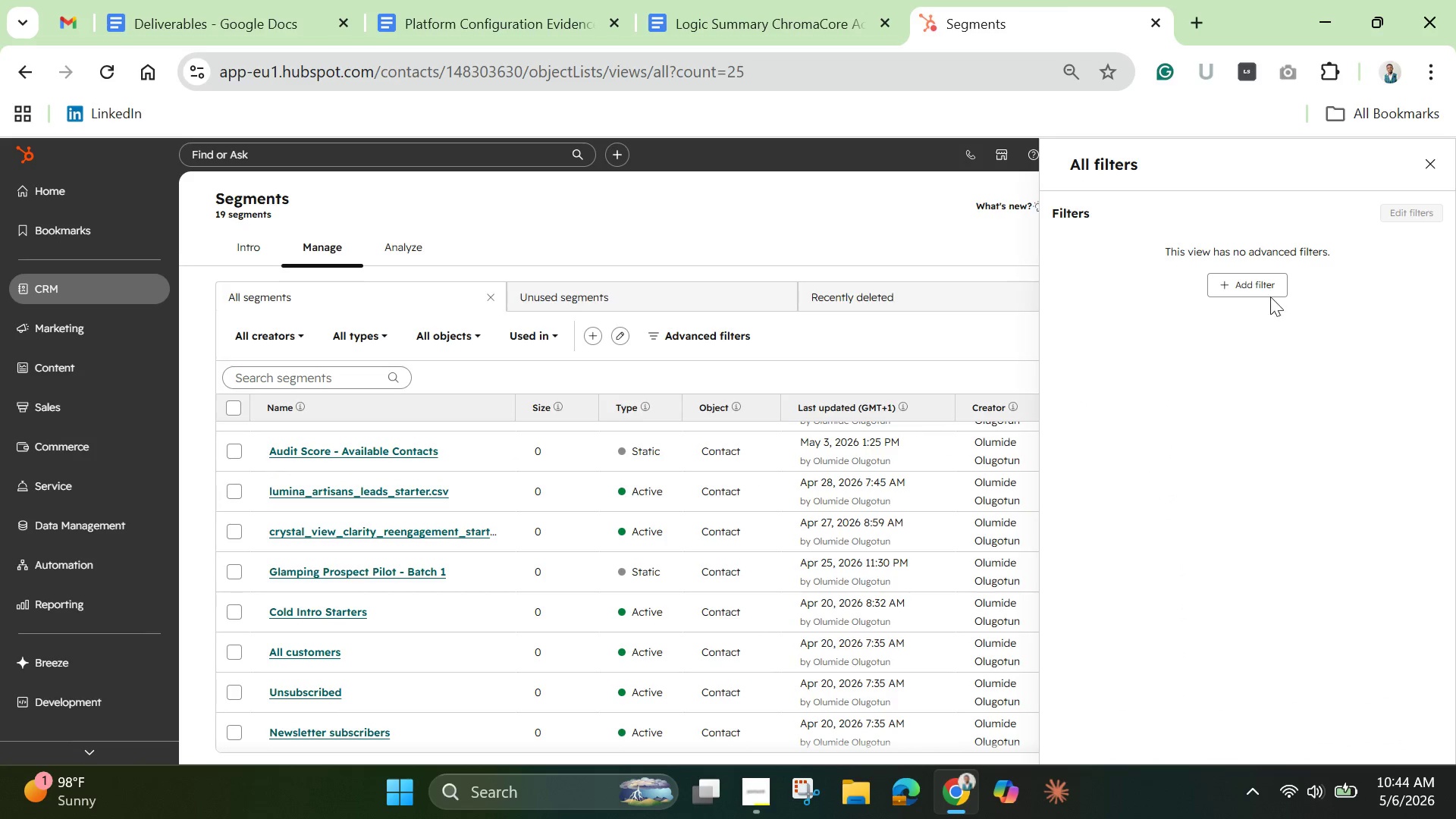 
left_click([1268, 293])
 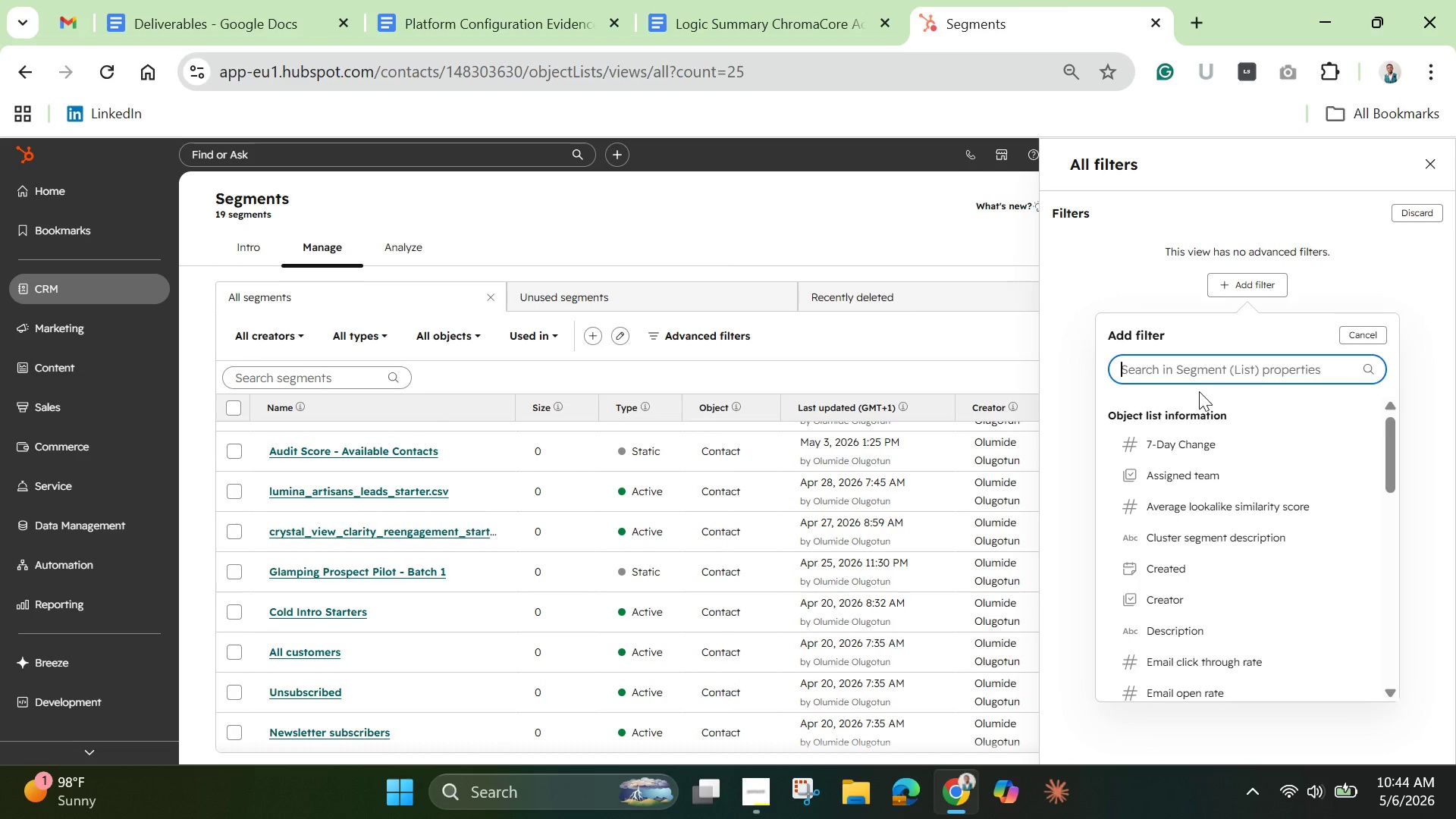 
type(stat)
 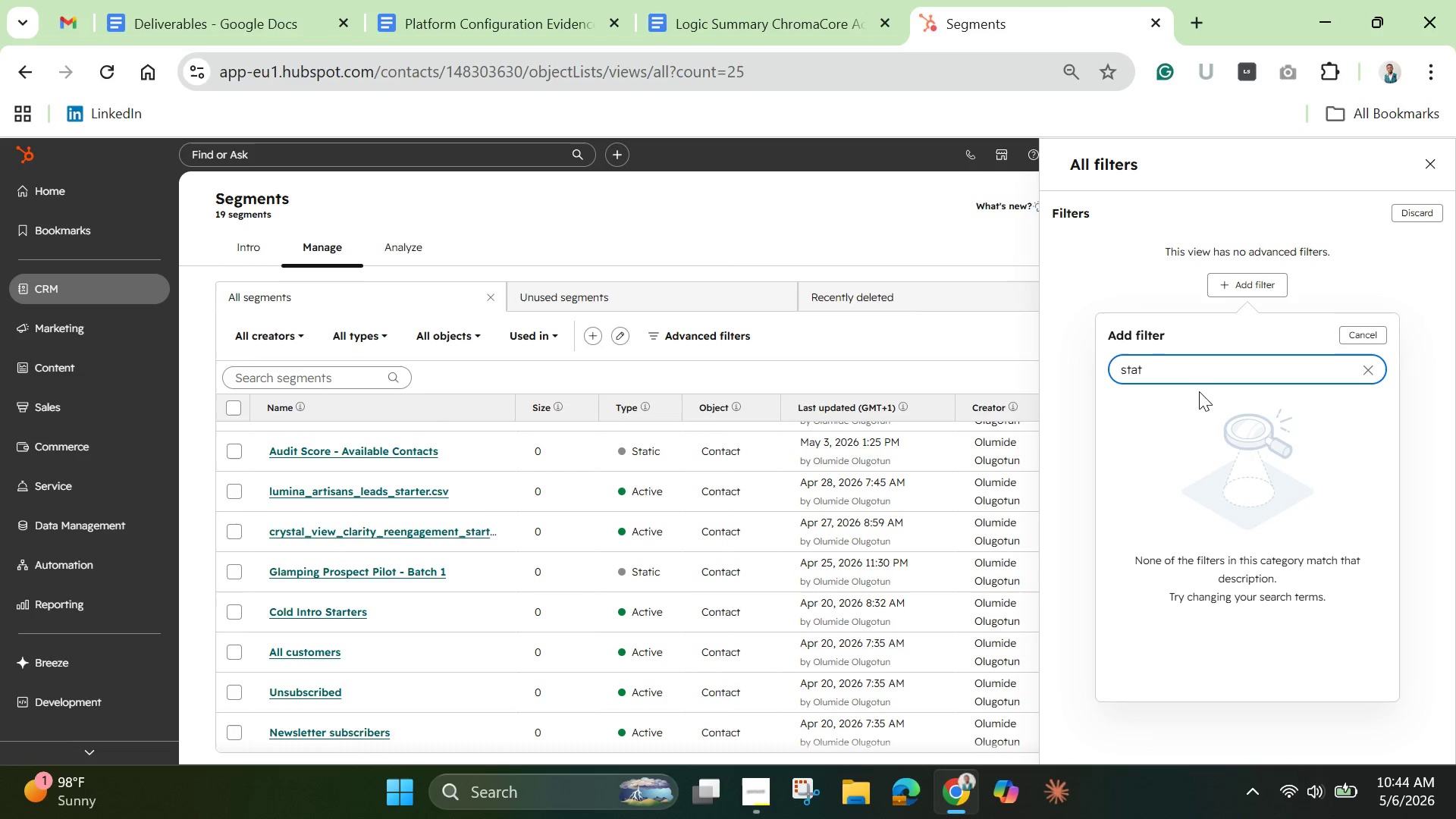 
hold_key(key=Backspace, duration=1.31)
 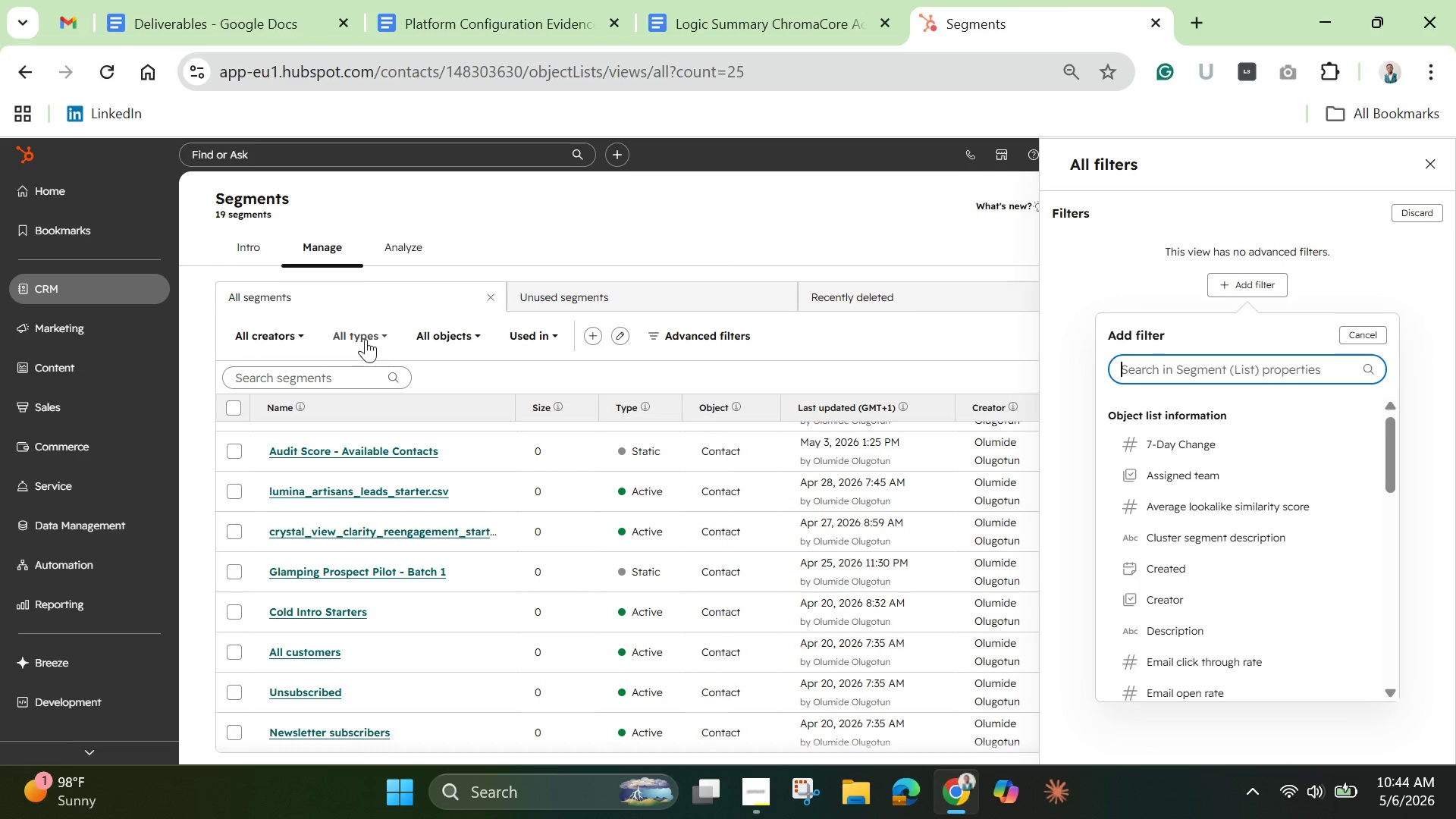 
wait(6.81)
 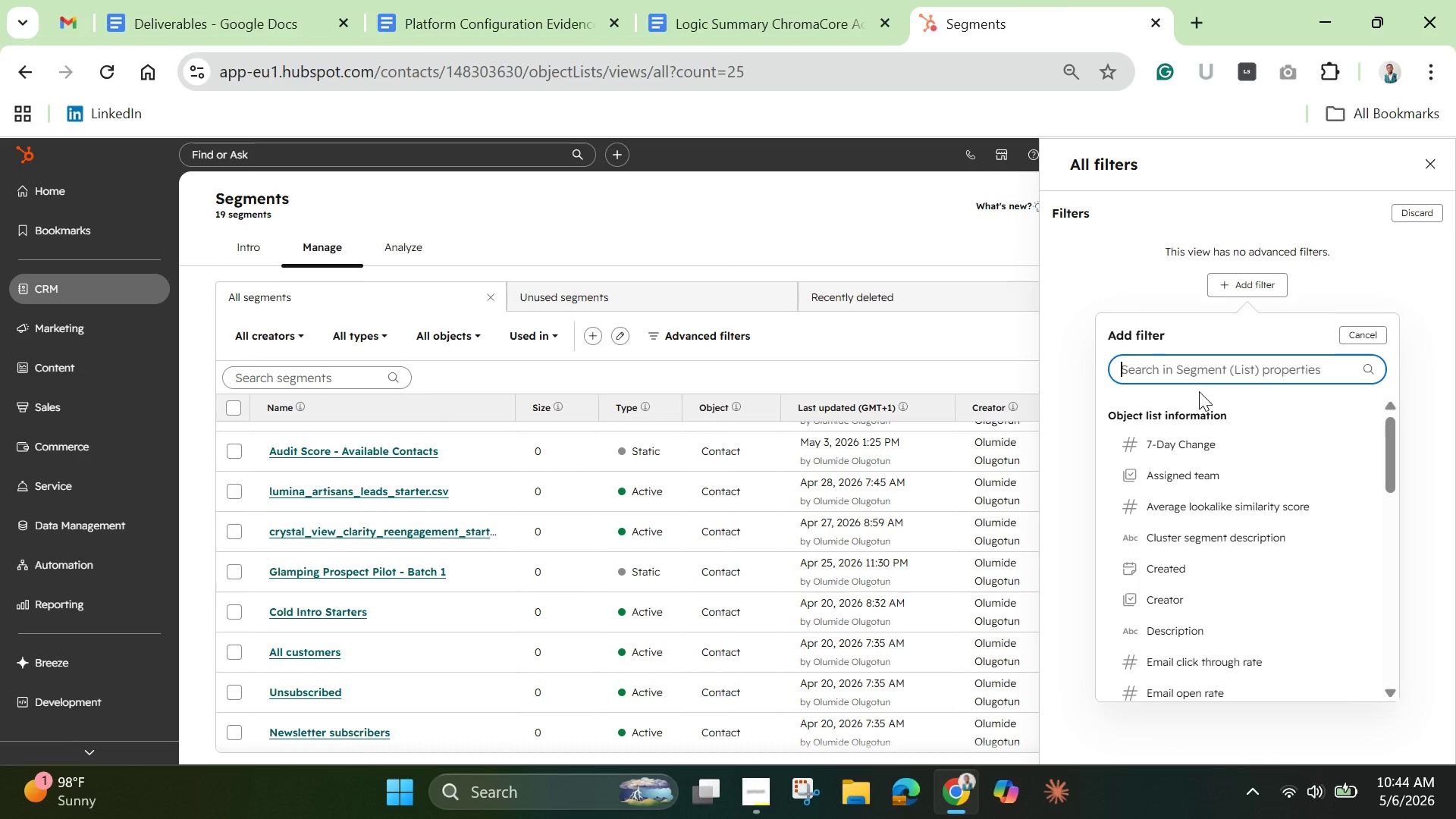 
left_click([585, 300])
 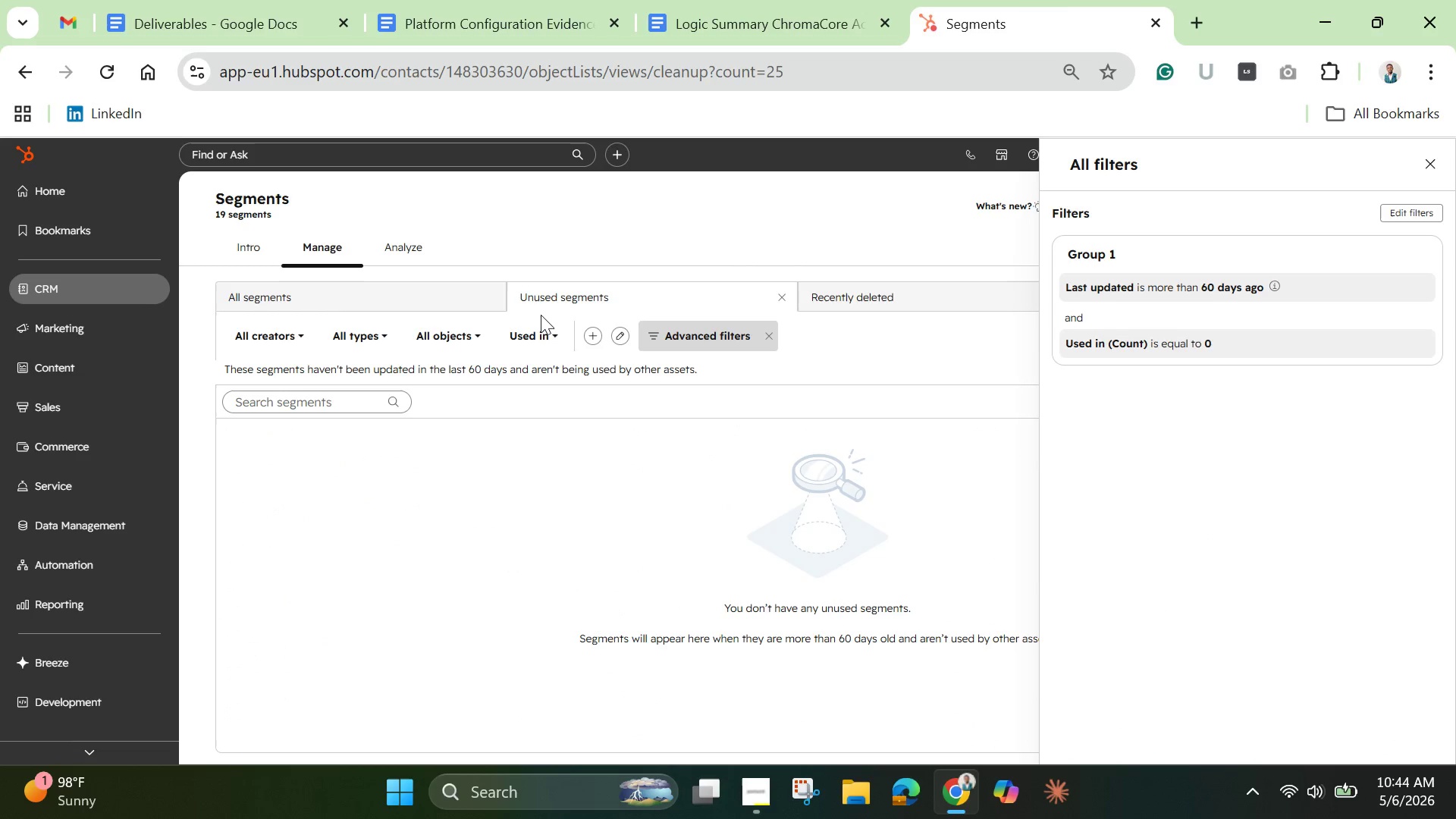 
left_click([422, 302])
 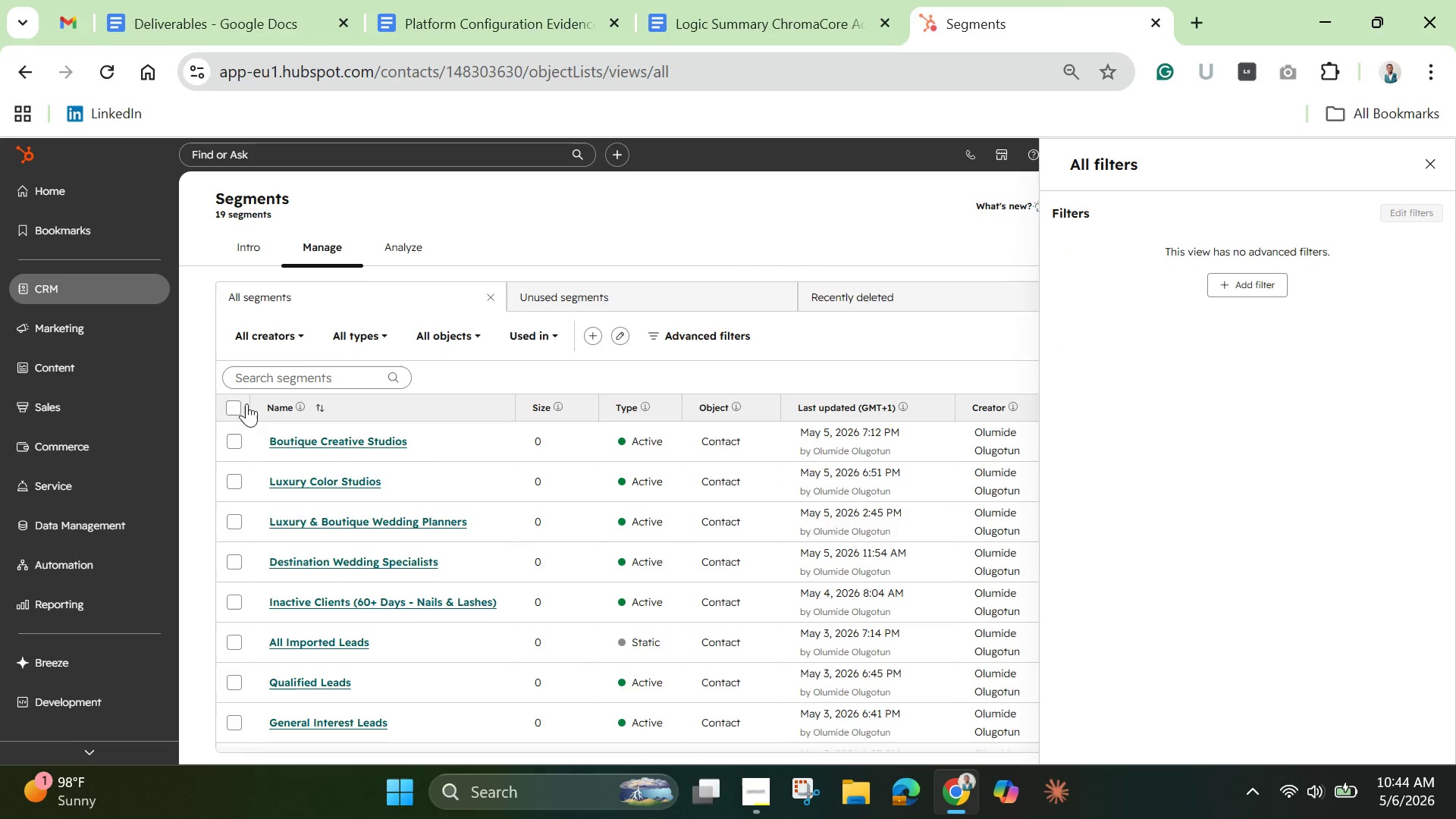 
left_click([239, 410])
 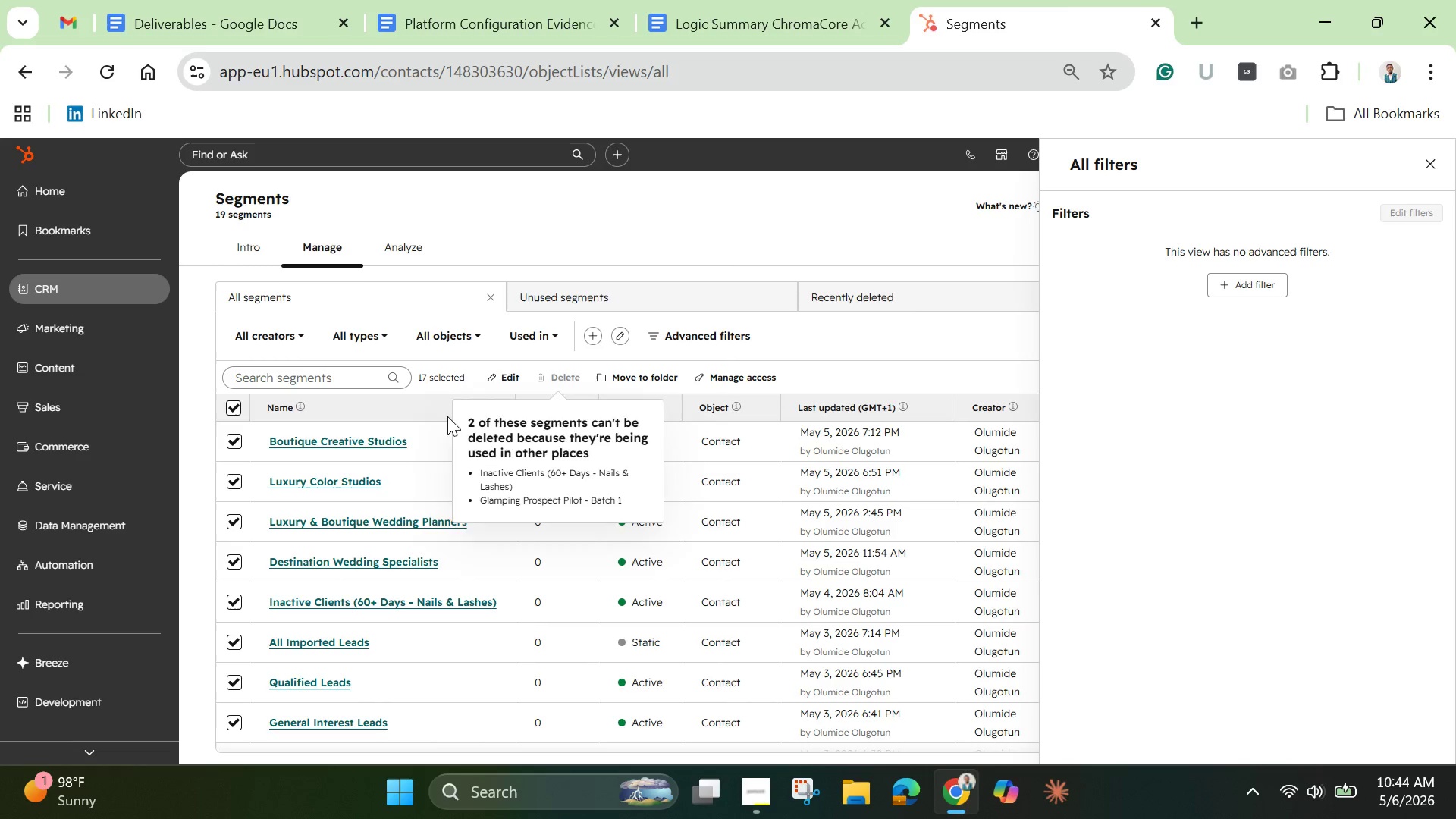 
mouse_move([519, 397])
 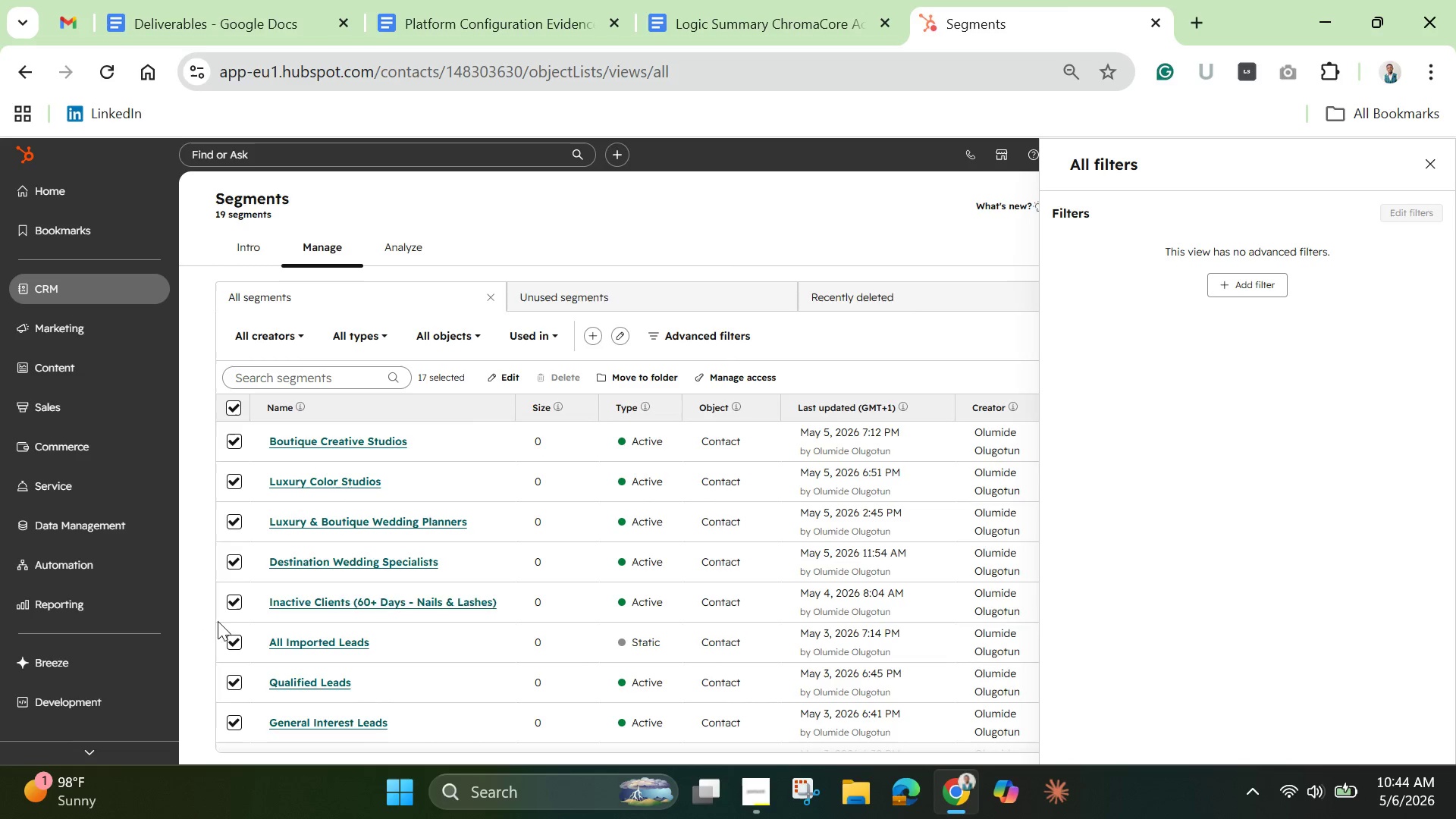 
left_click([231, 607])
 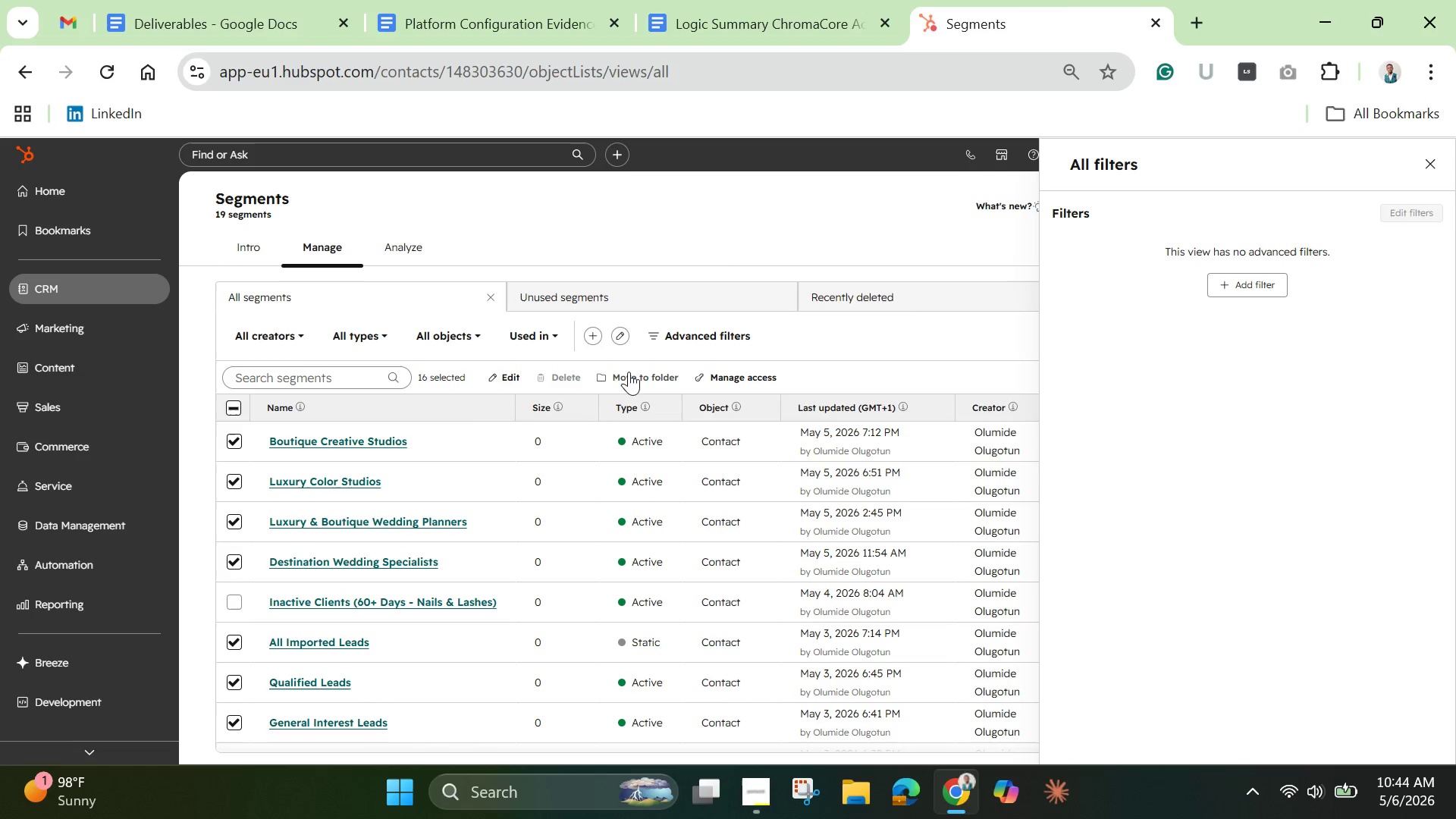 
mouse_move([562, 388])
 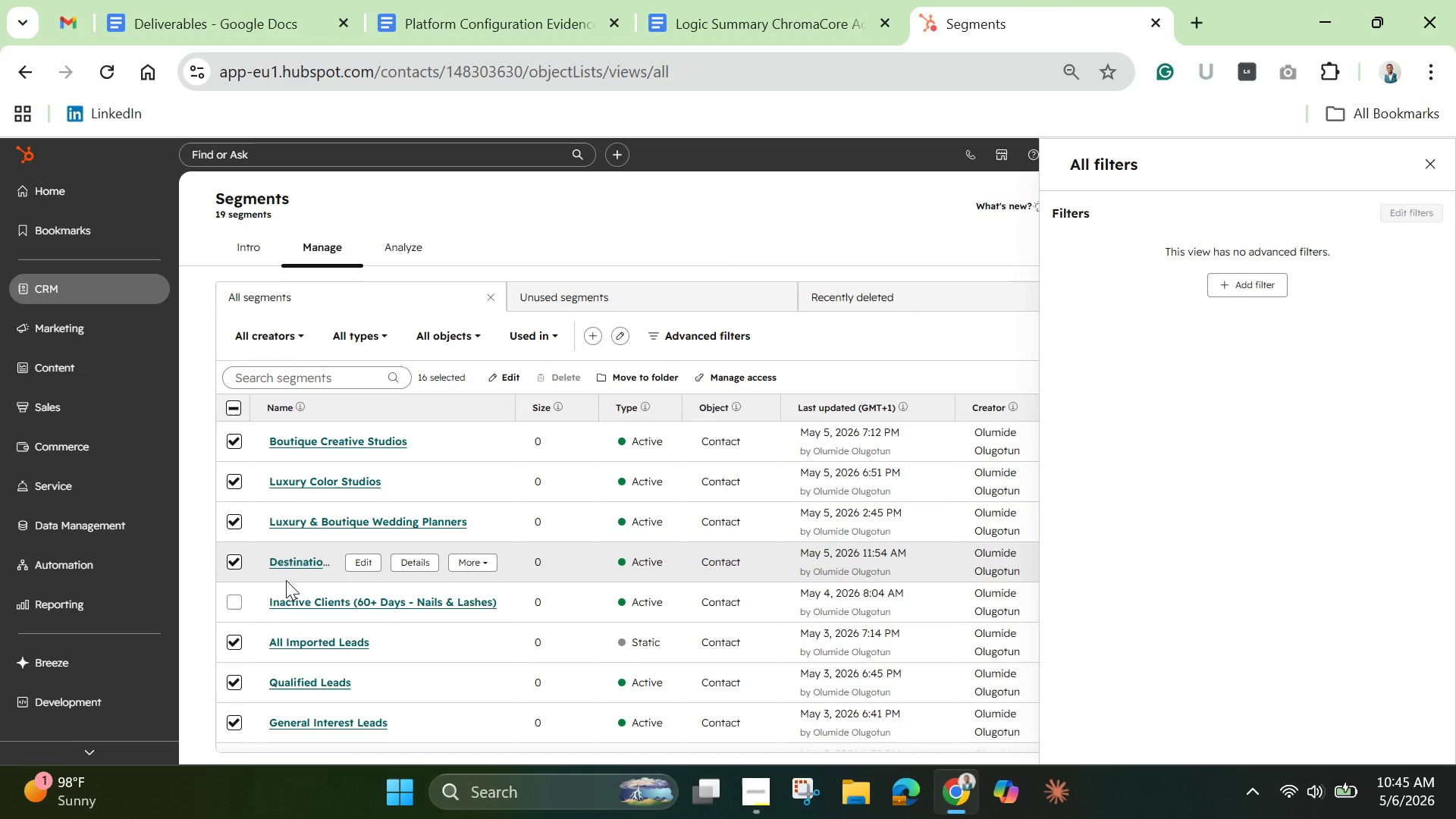 
scroll: coordinate [308, 659], scroll_direction: down, amount: 2.0
 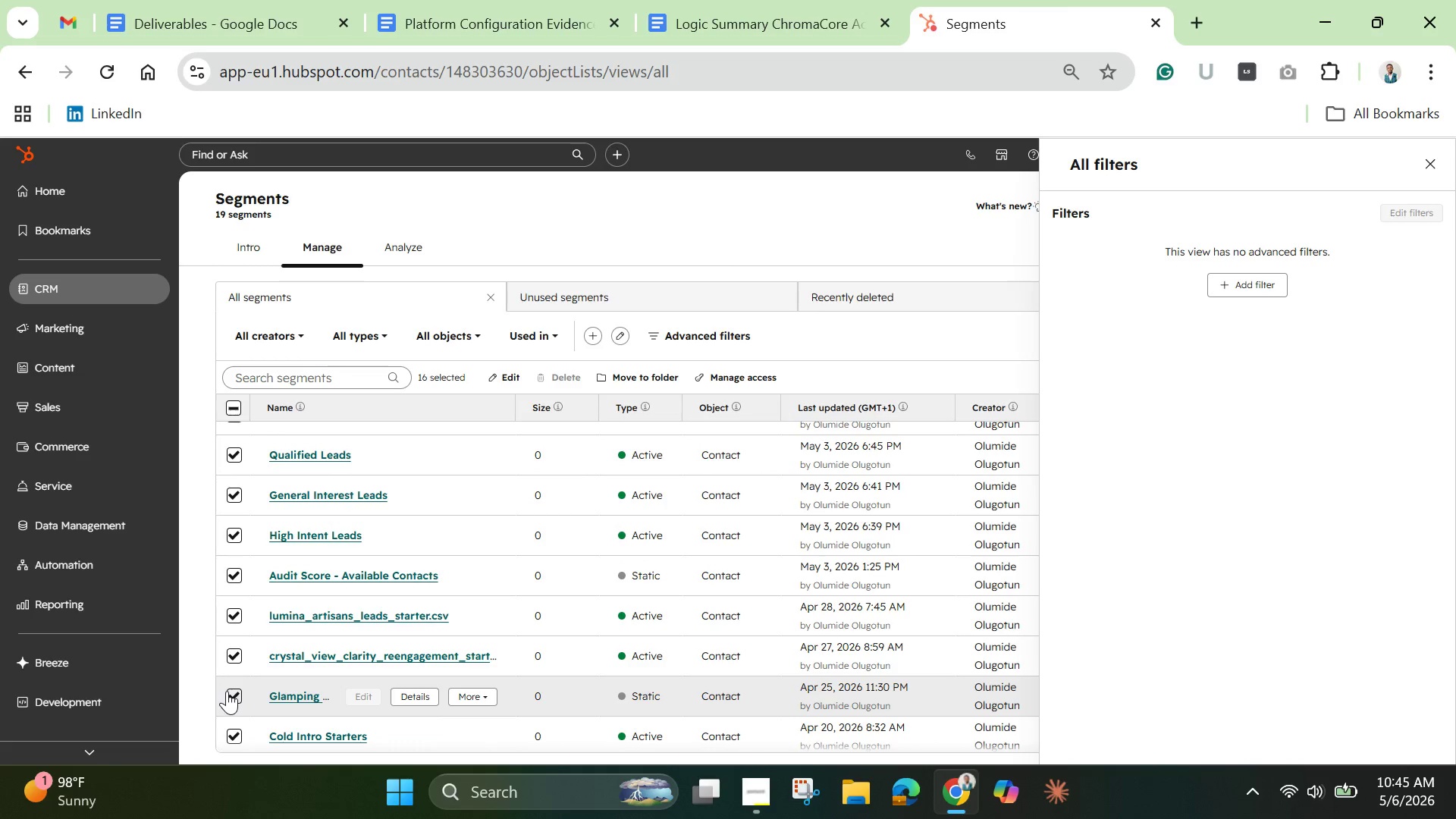 
left_click([227, 691])
 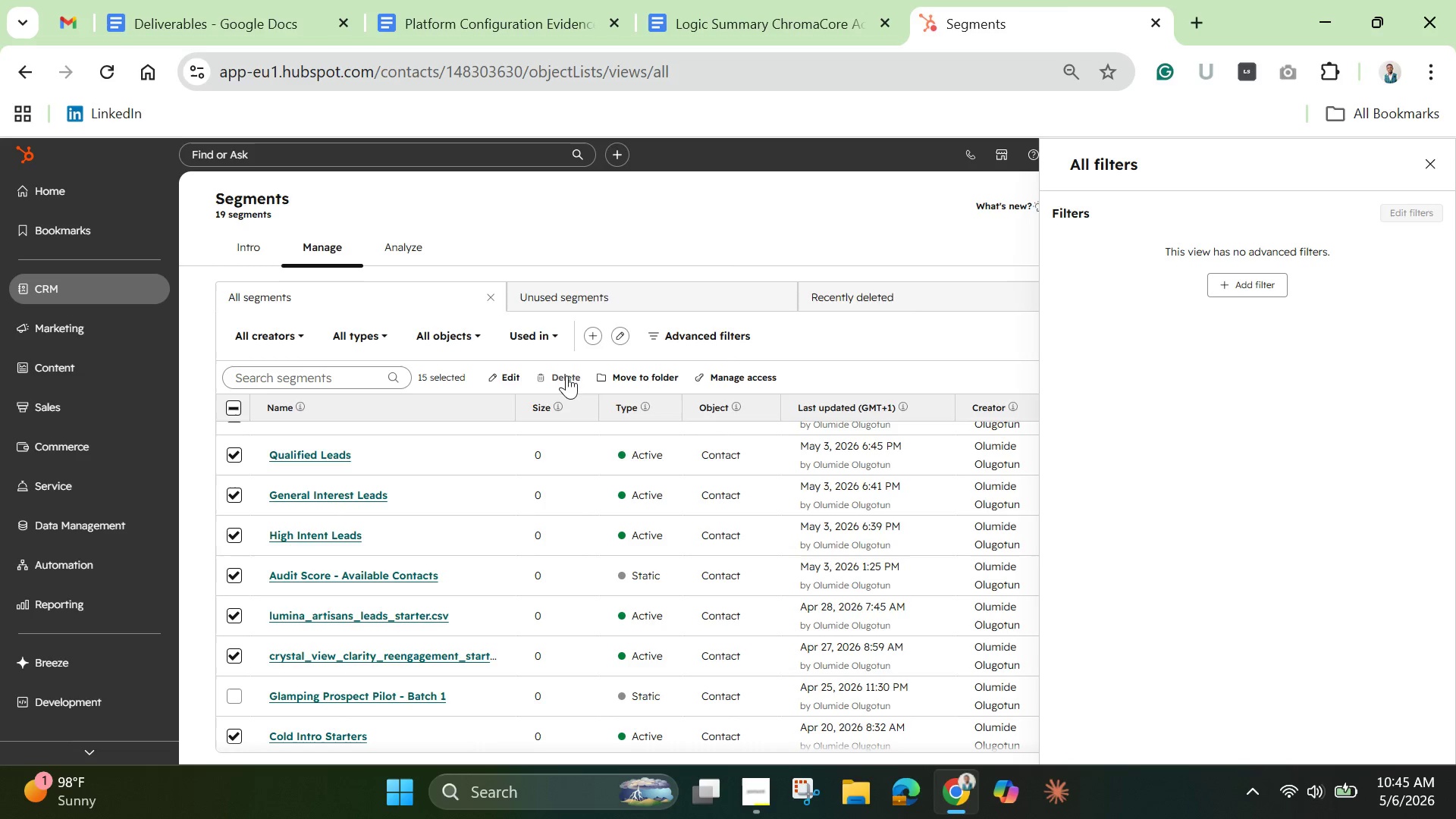 
left_click([566, 375])
 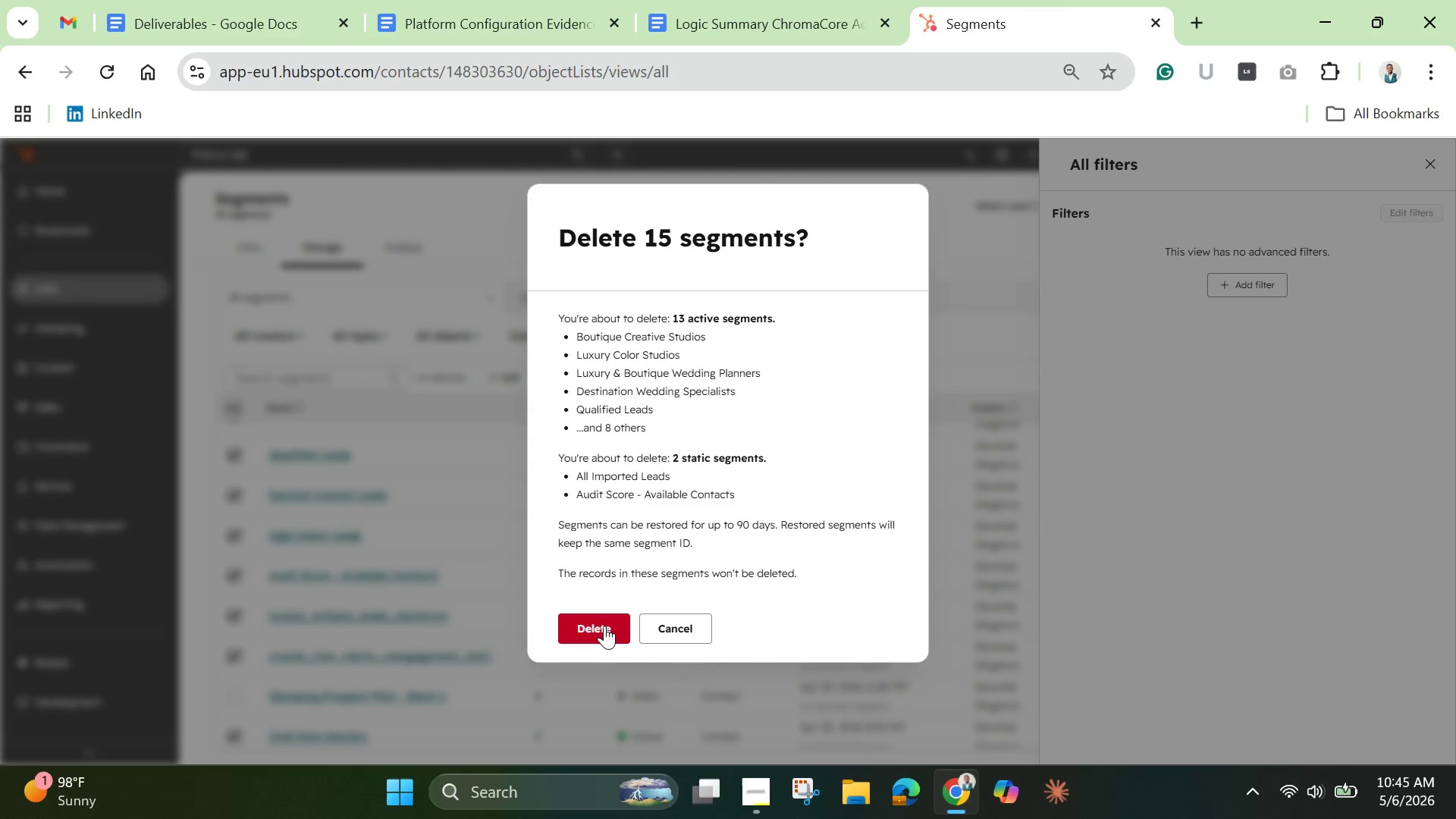 
left_click([601, 624])
 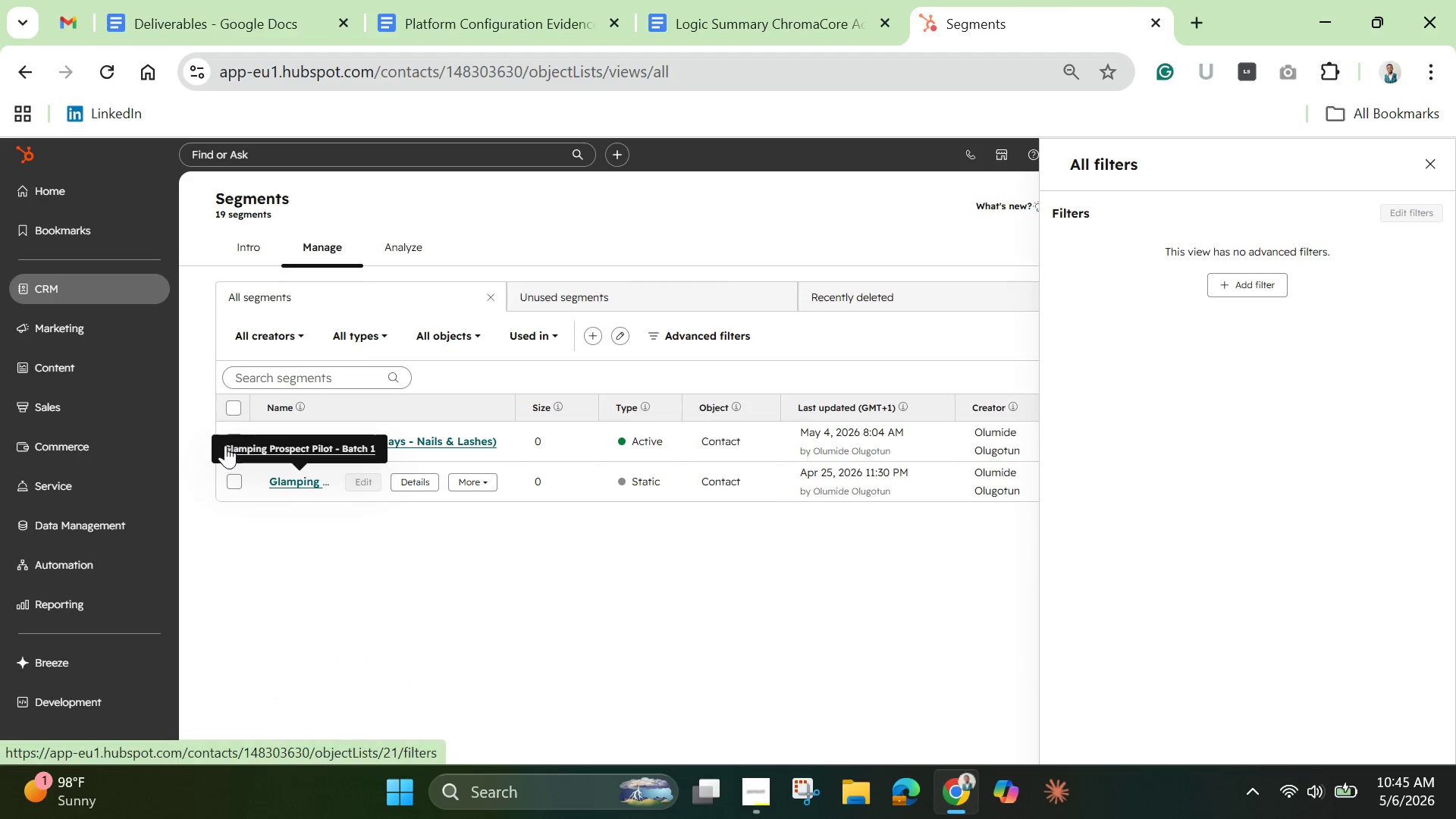 
wait(5.78)
 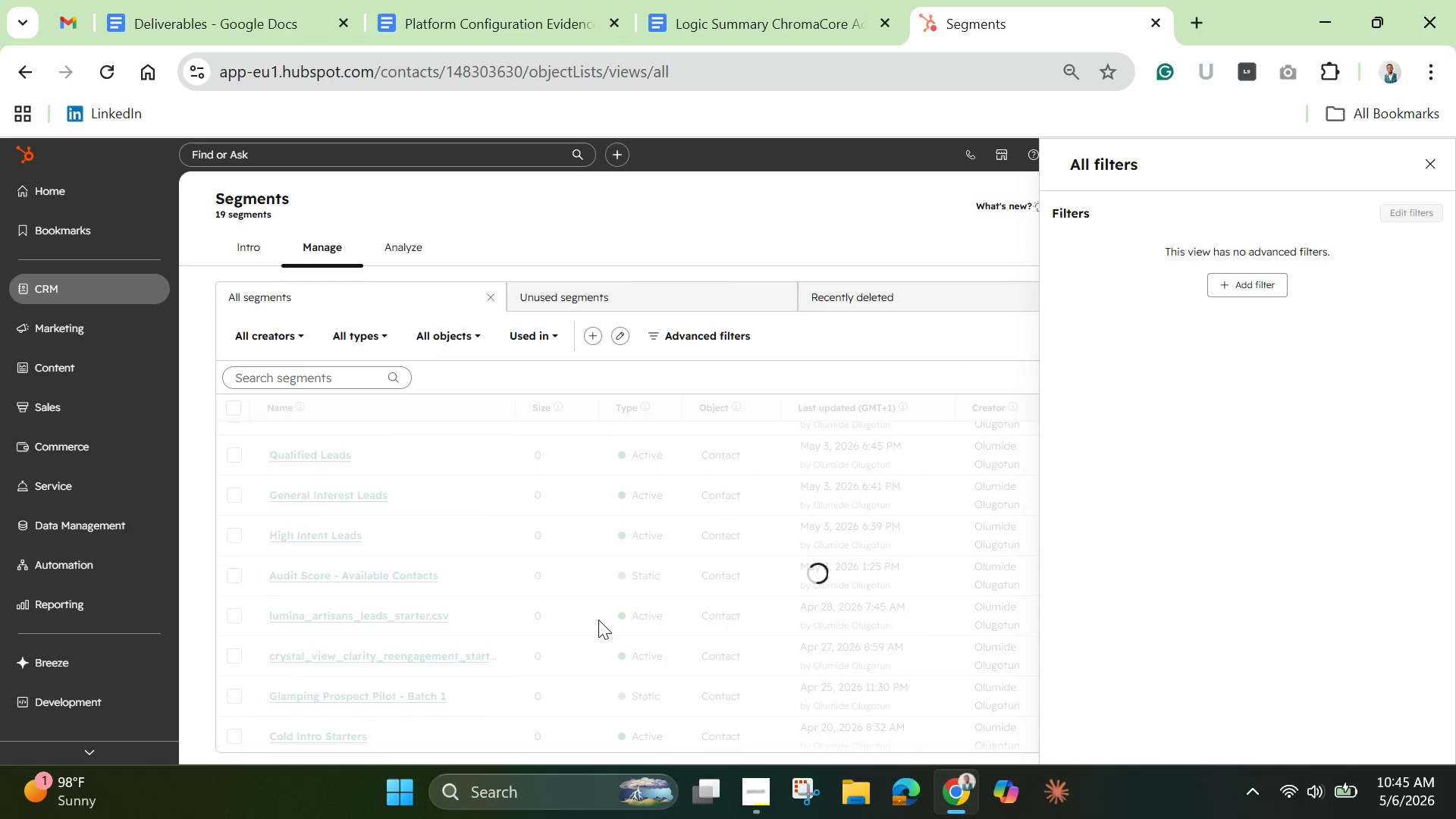 
left_click([242, 441])
 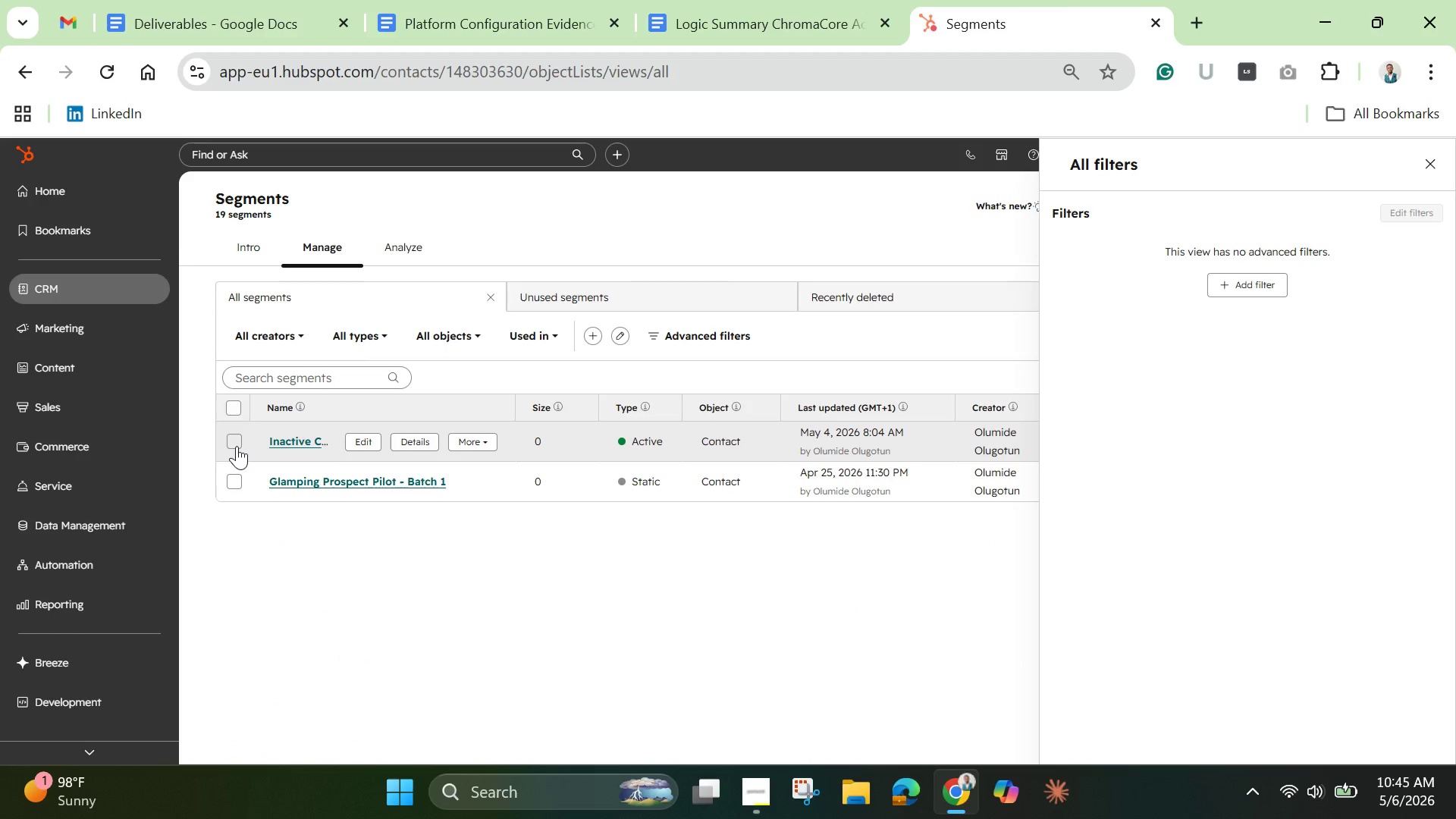 
left_click([237, 446])
 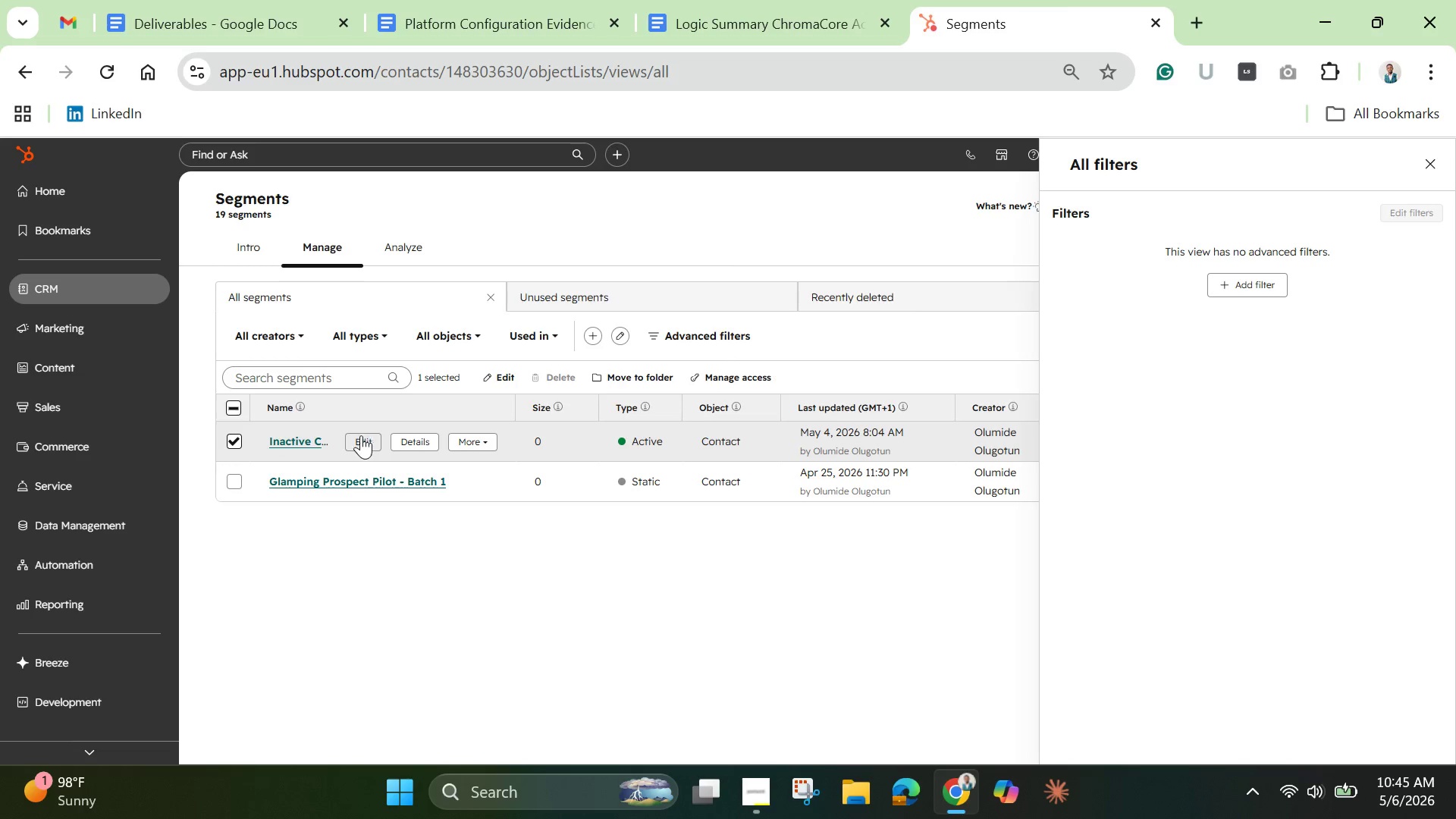 
left_click([315, 438])
 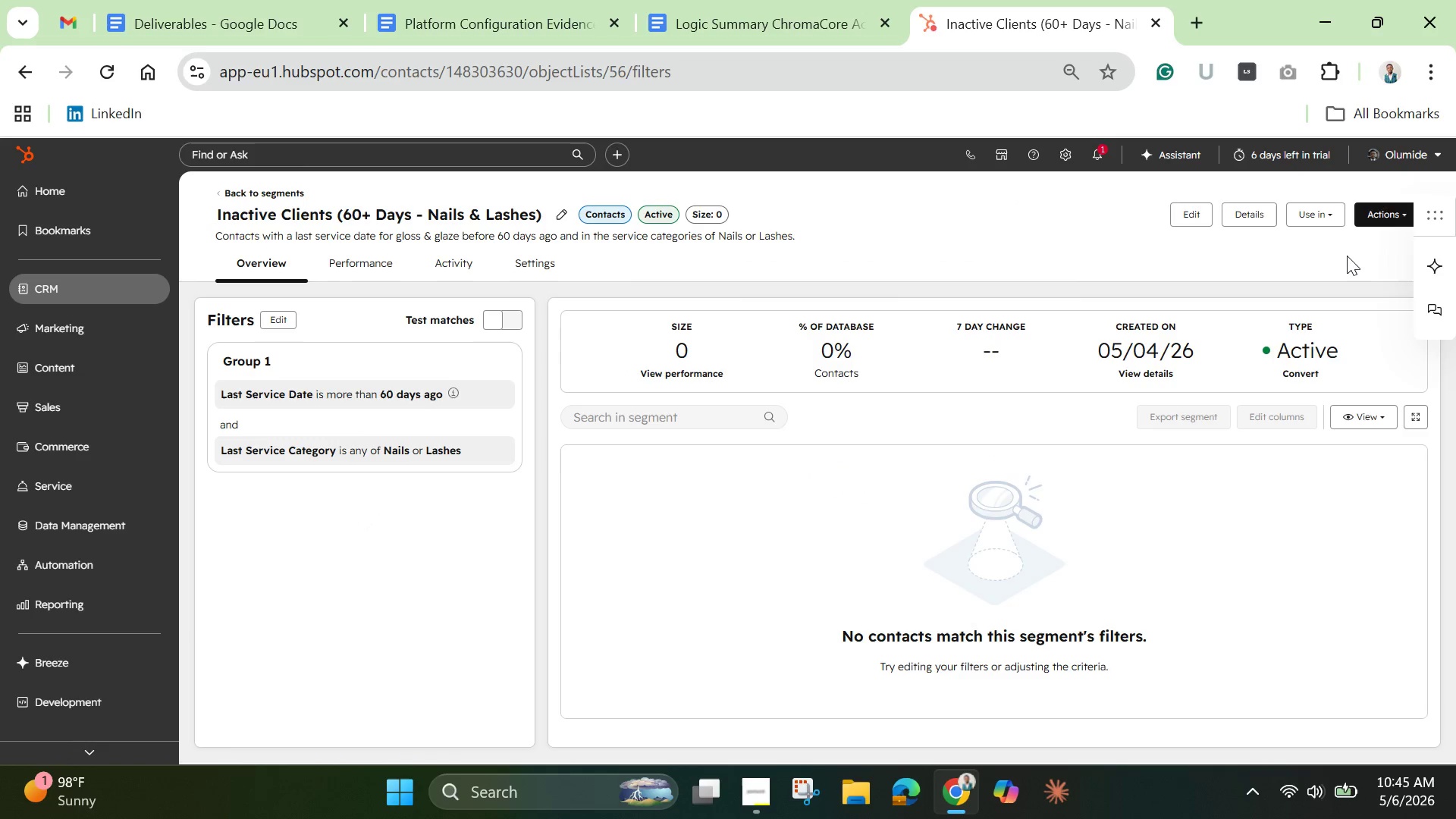 
wait(6.12)
 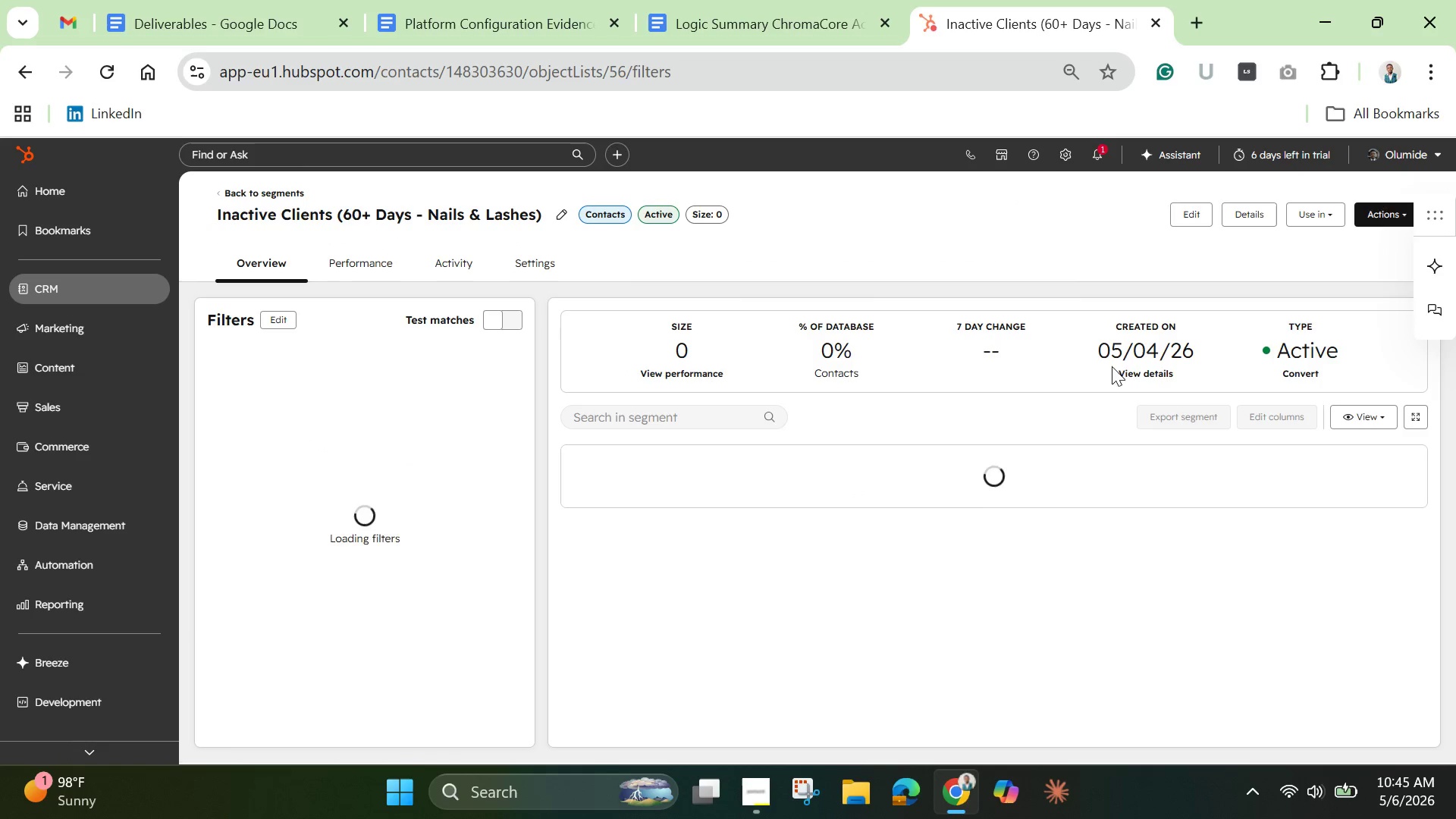 
left_click([1332, 212])
 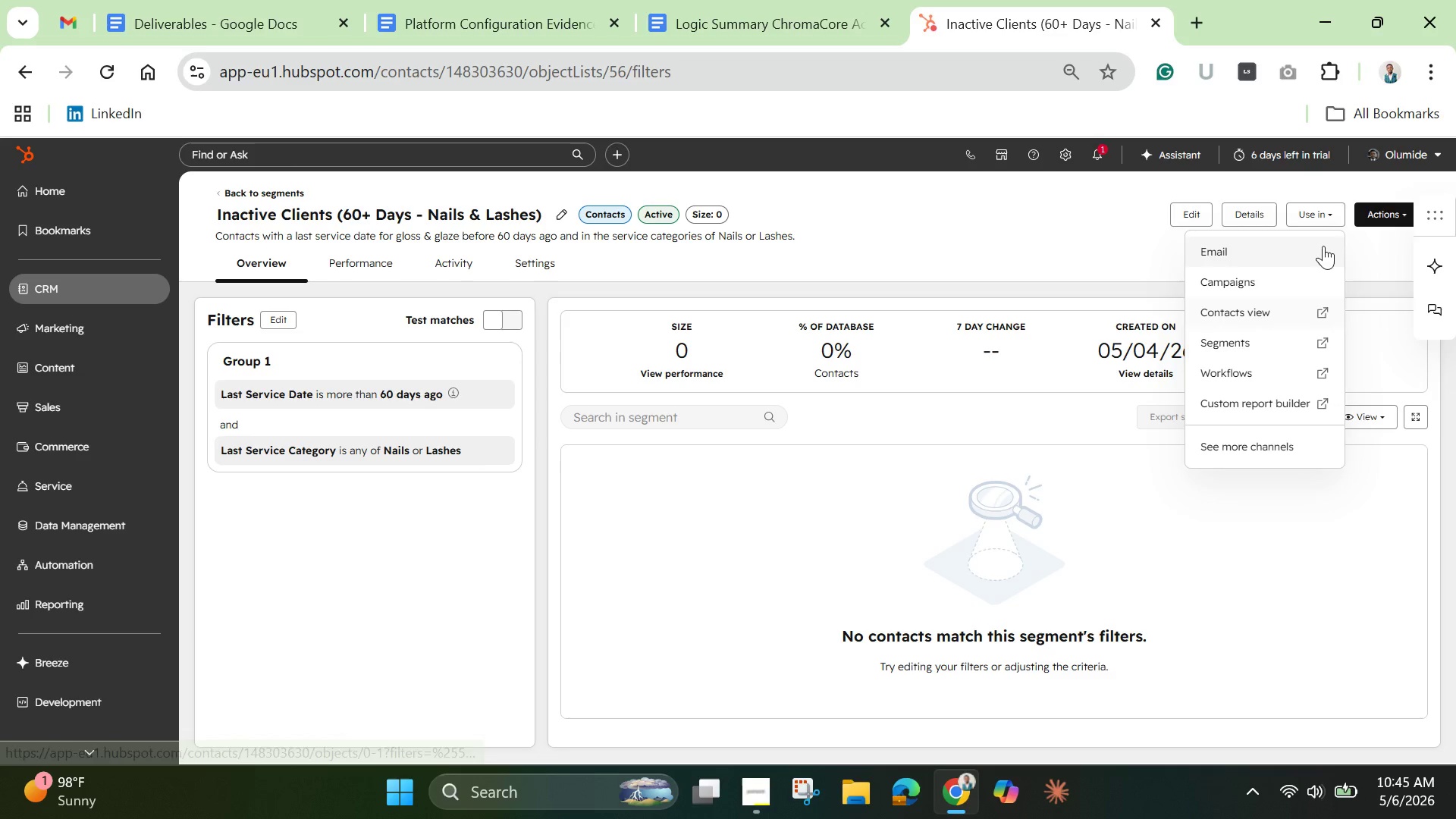 
left_click([1380, 212])
 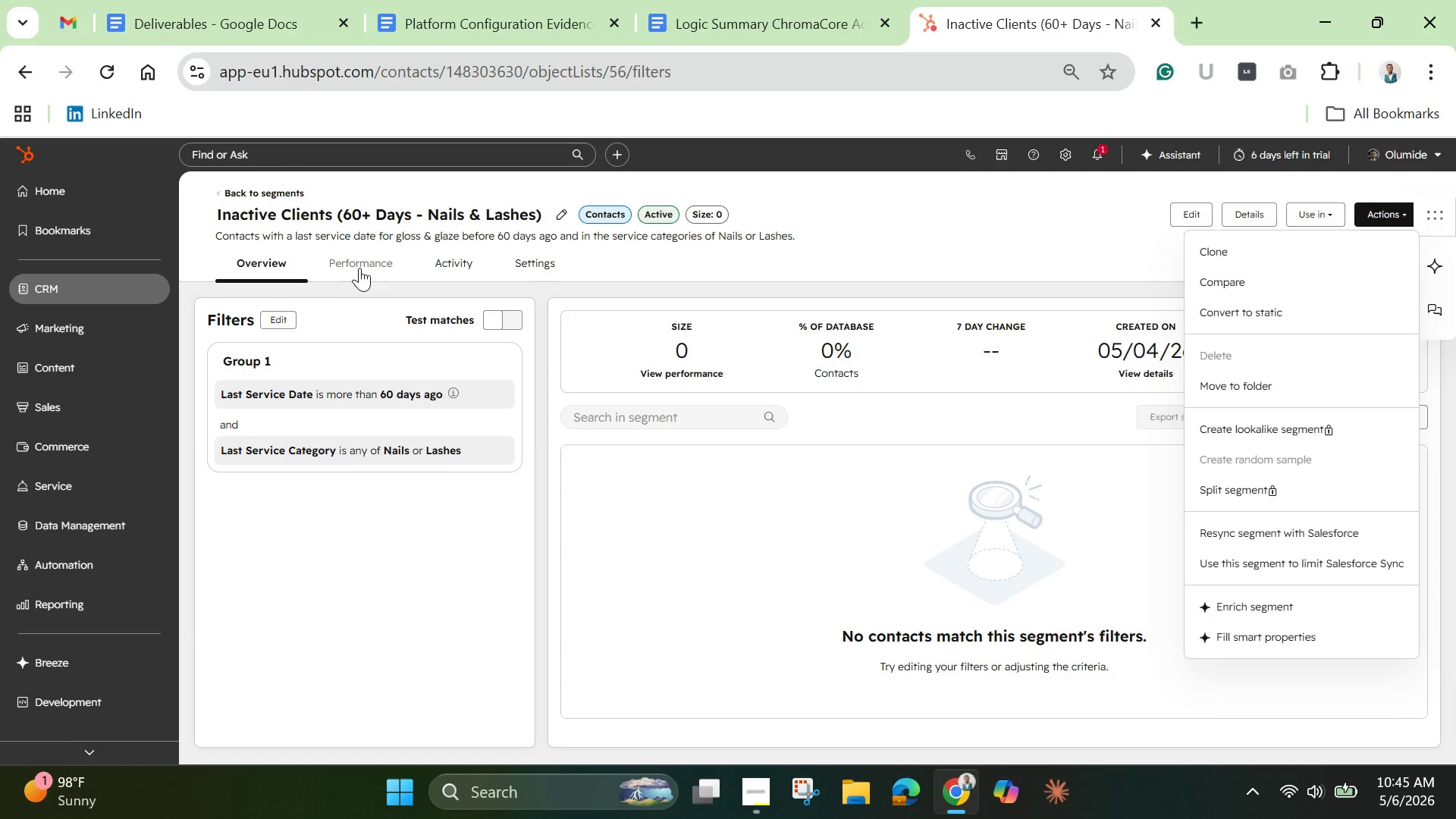 
wait(10.8)
 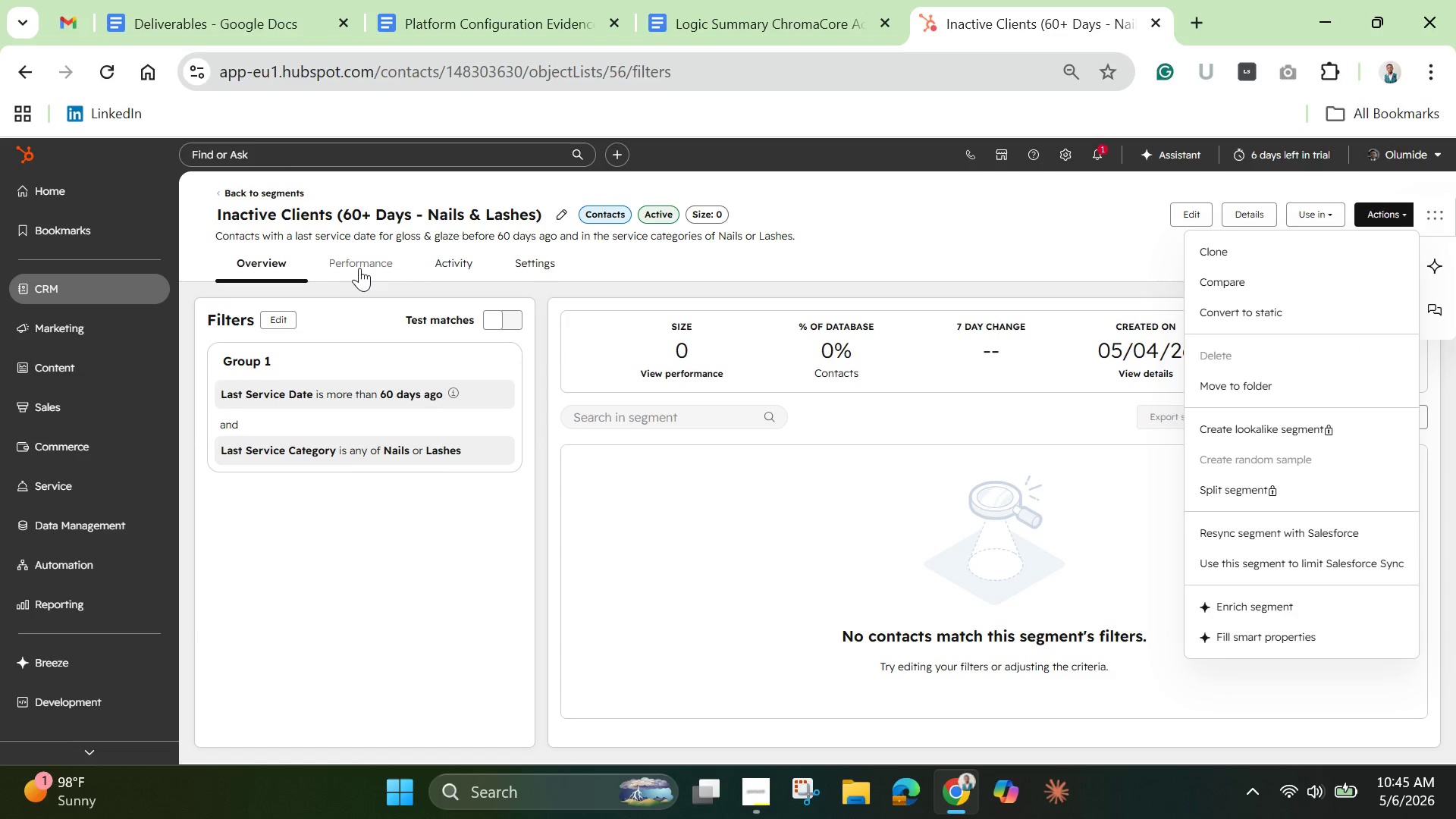 
scroll: coordinate [317, 309], scroll_direction: up, amount: 2.0
 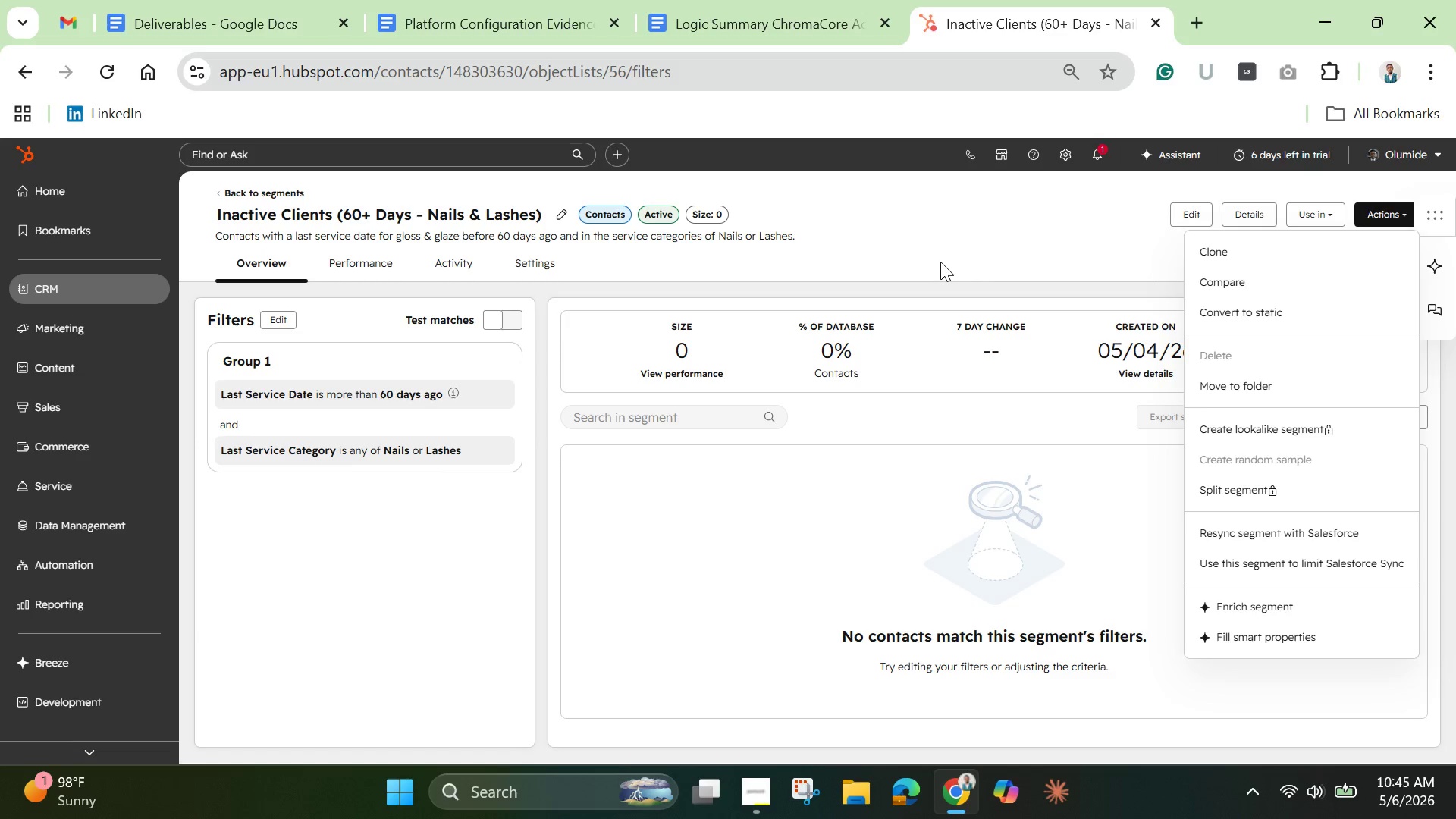 
left_click([940, 262])
 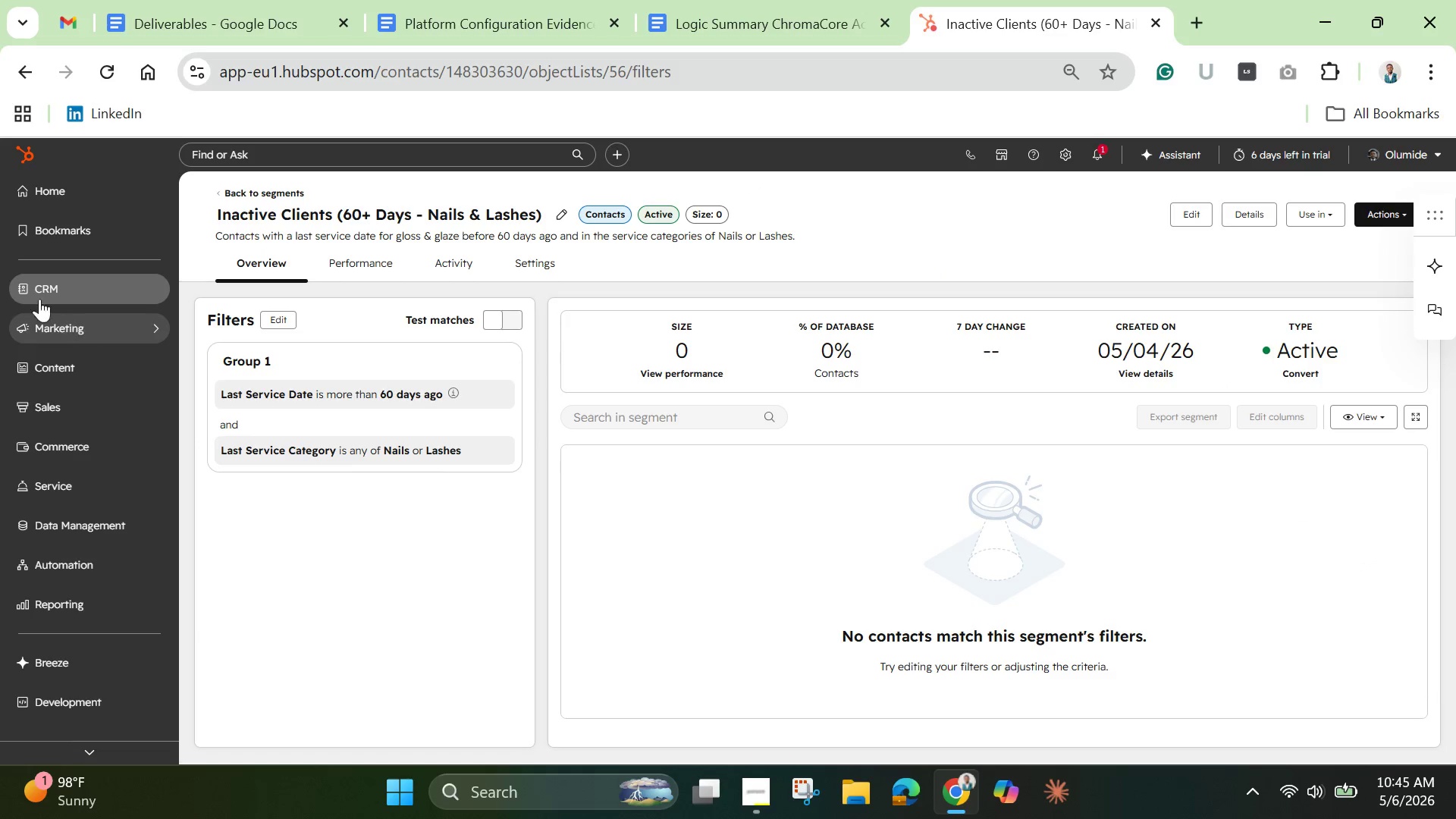 
wait(6.45)
 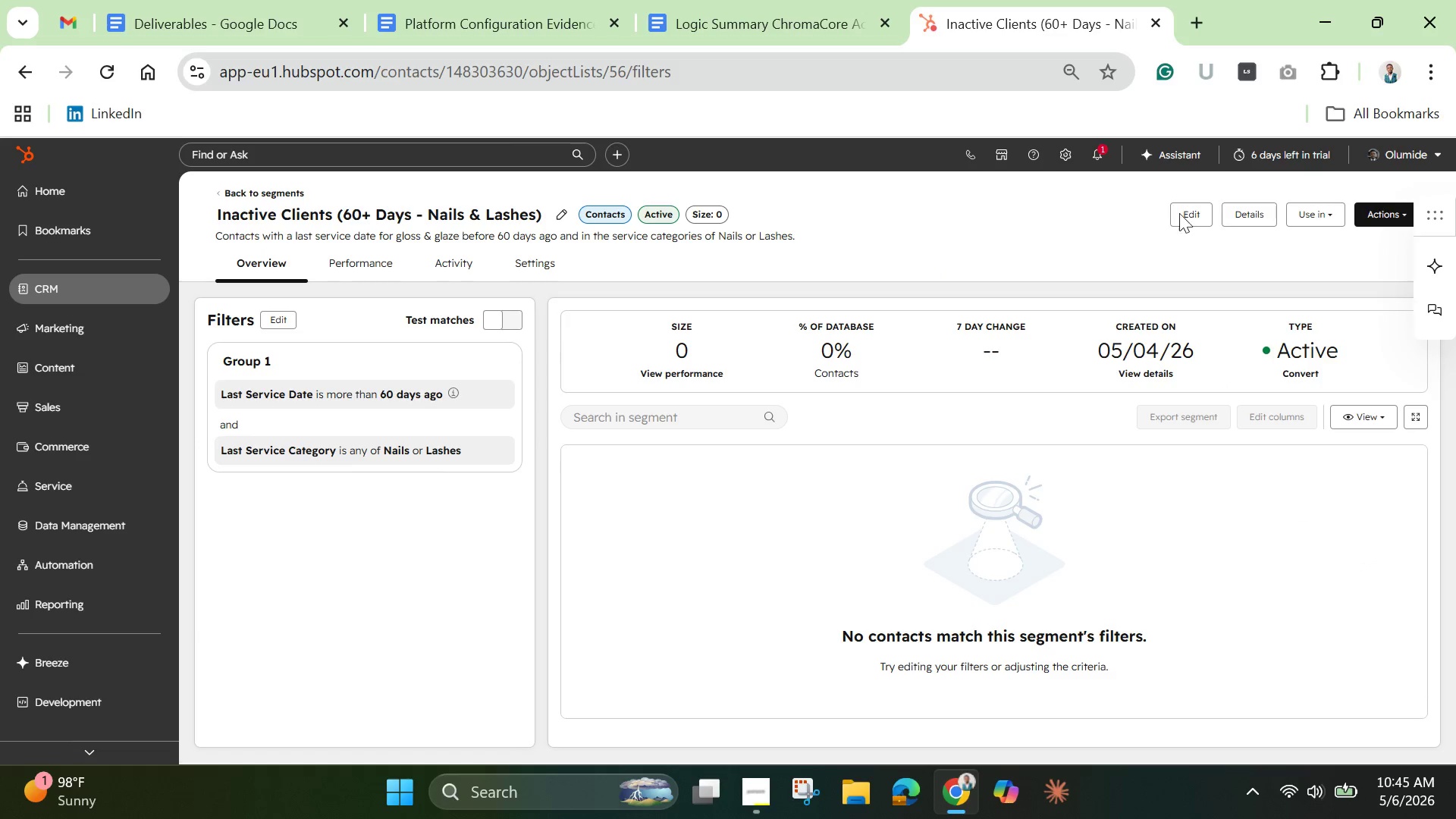 
left_click([30, 78])
 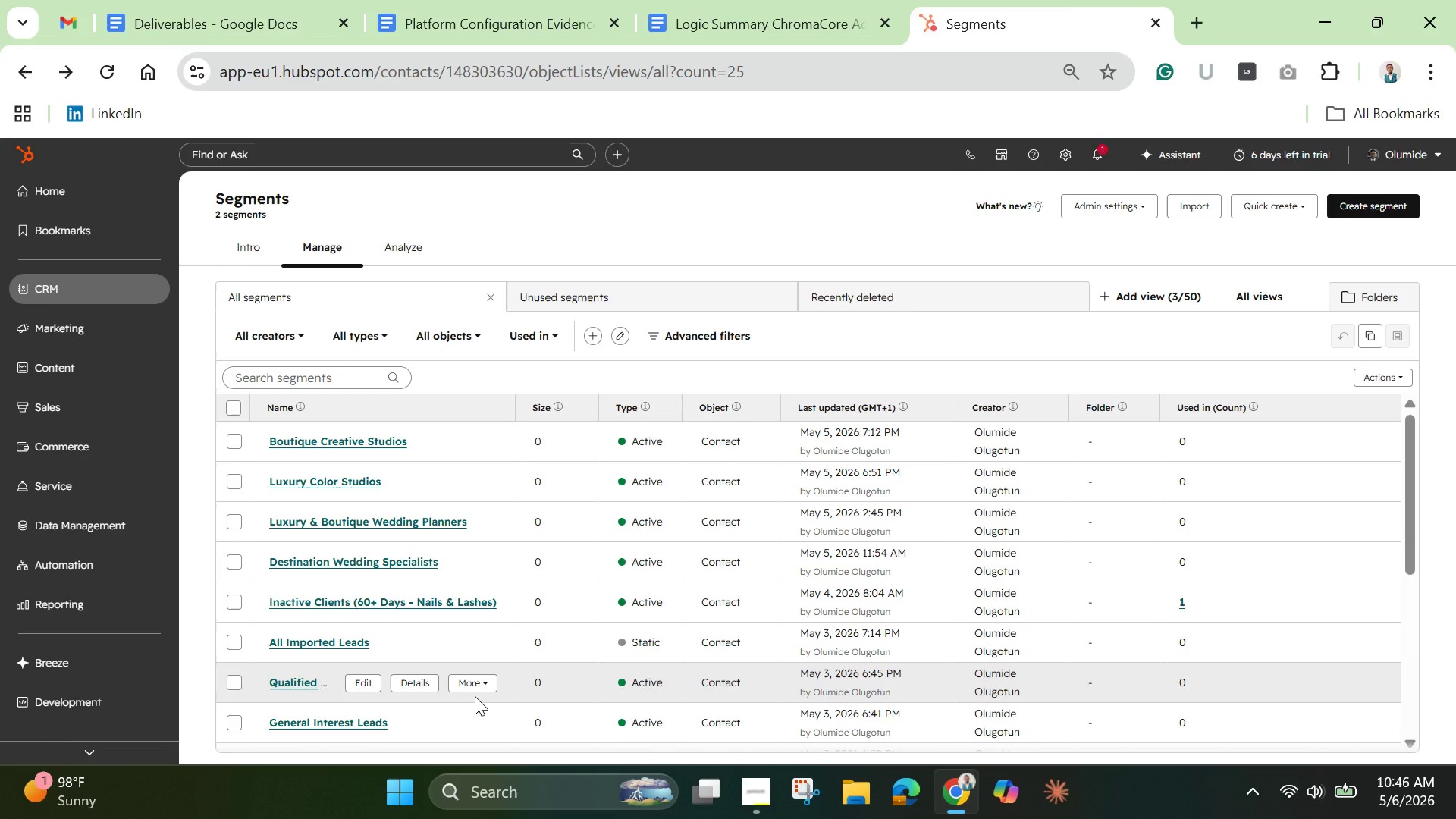 
wait(22.45)
 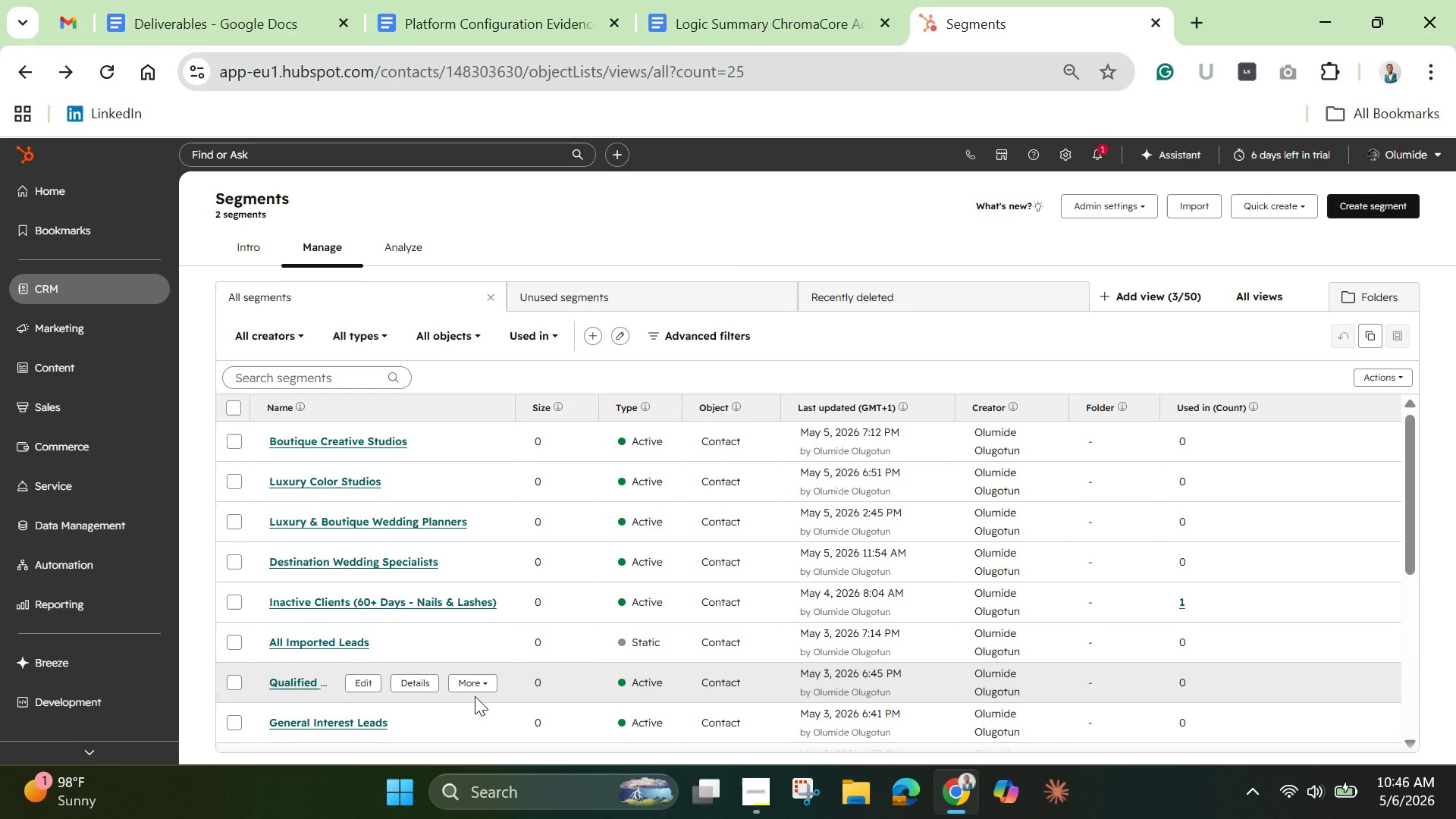 
left_click([239, 412])
 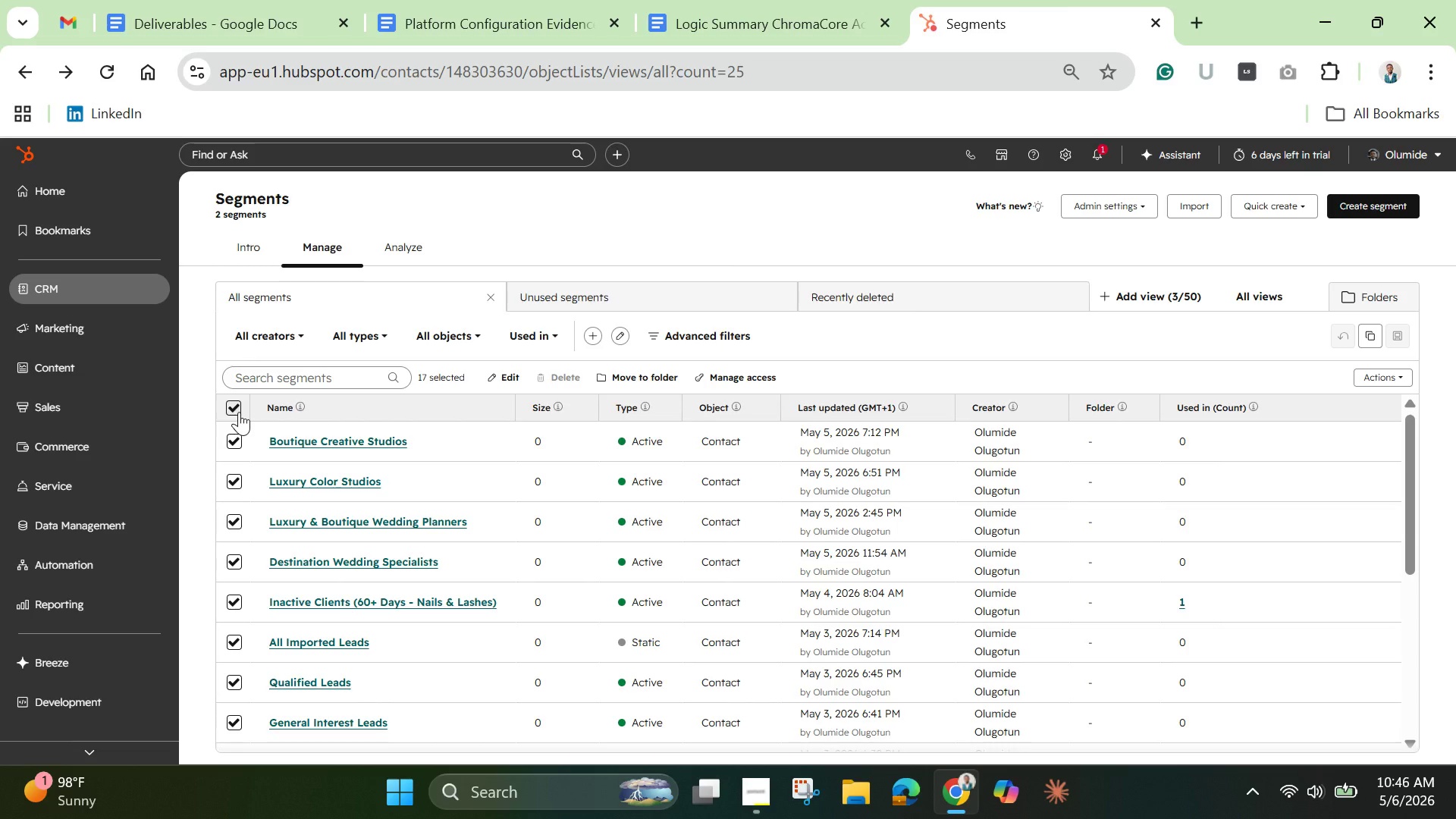 
left_click([239, 412])
 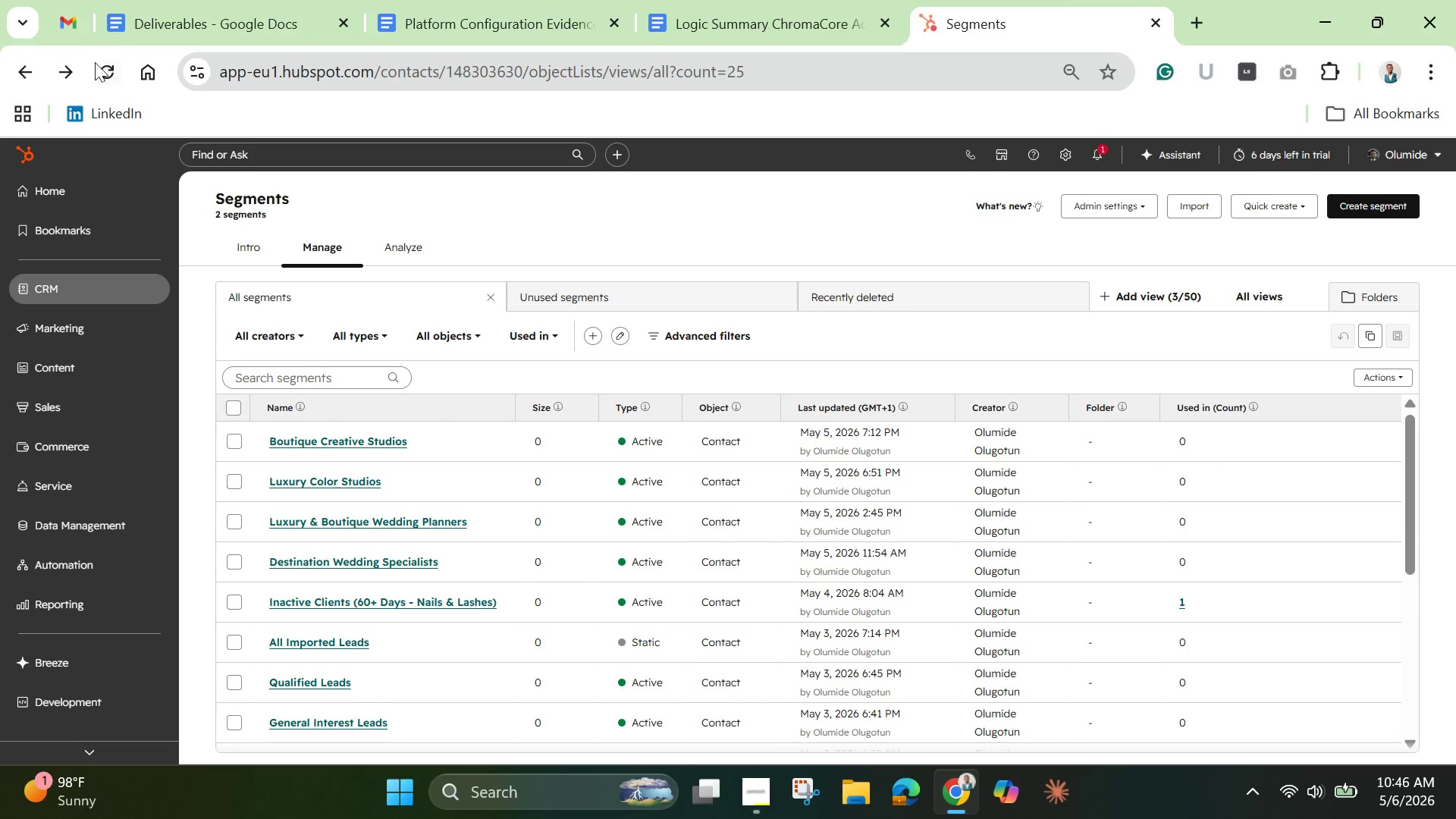 
left_click([111, 77])
 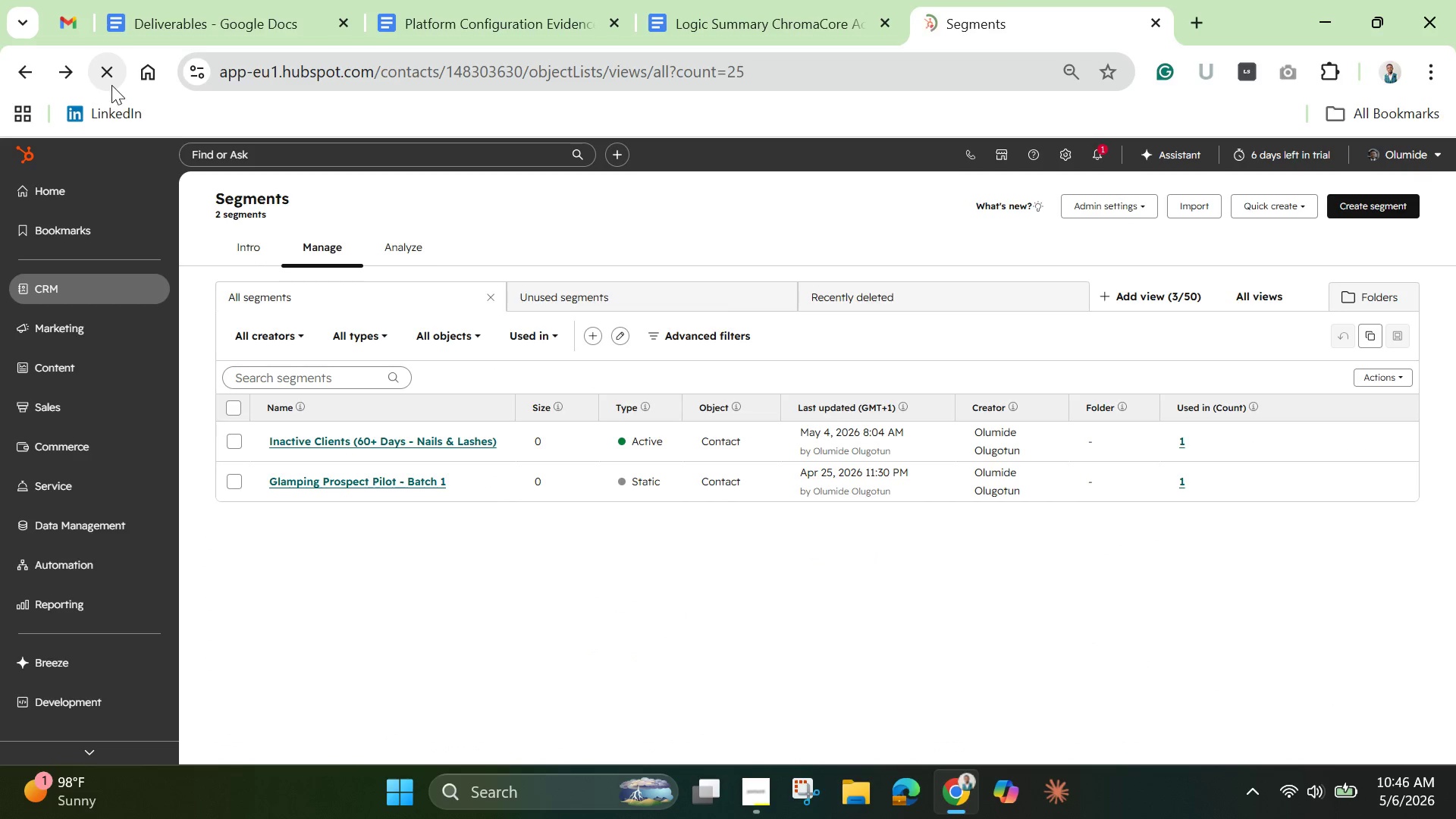 
wait(9.2)
 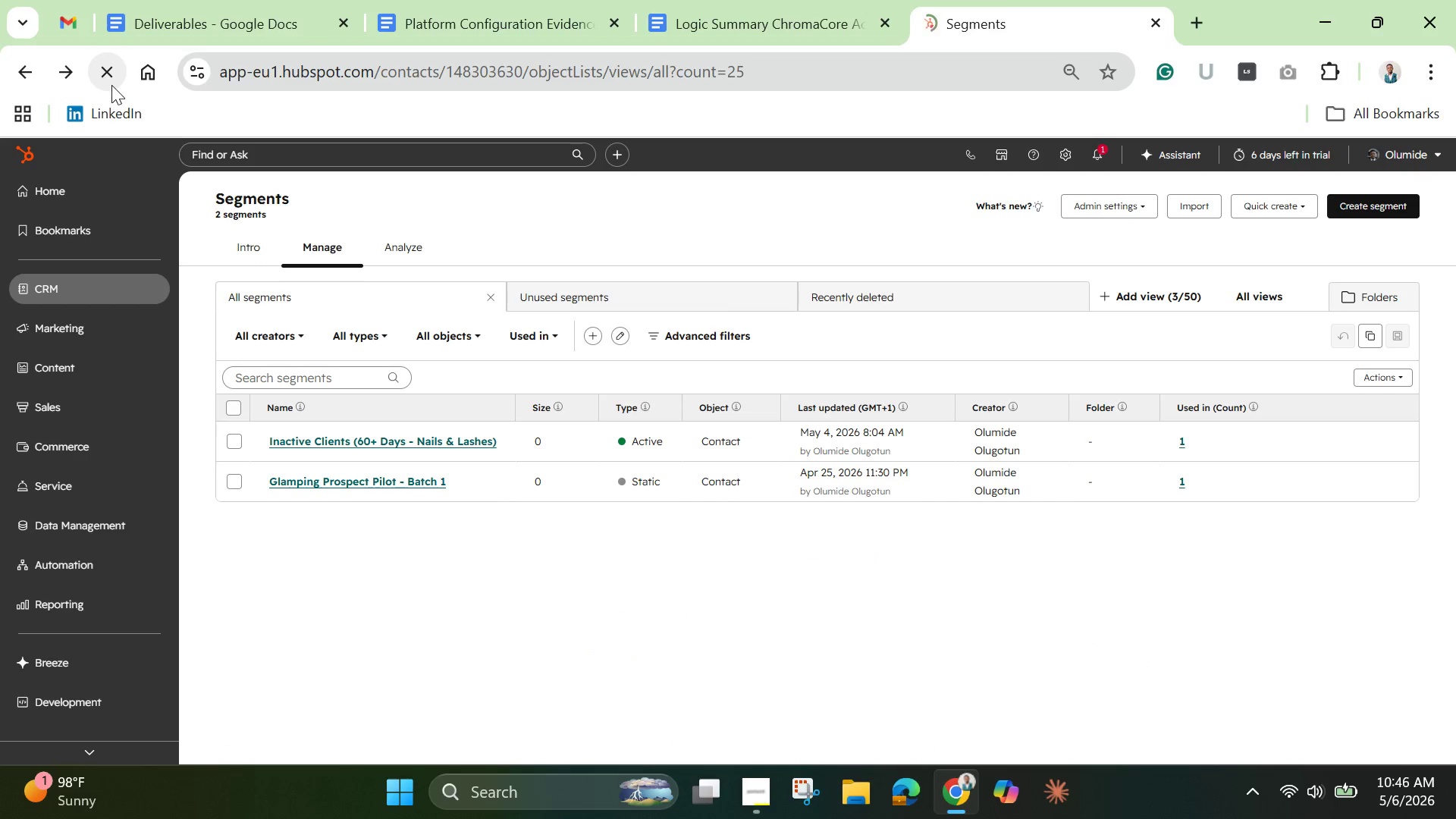 
left_click([1367, 209])
 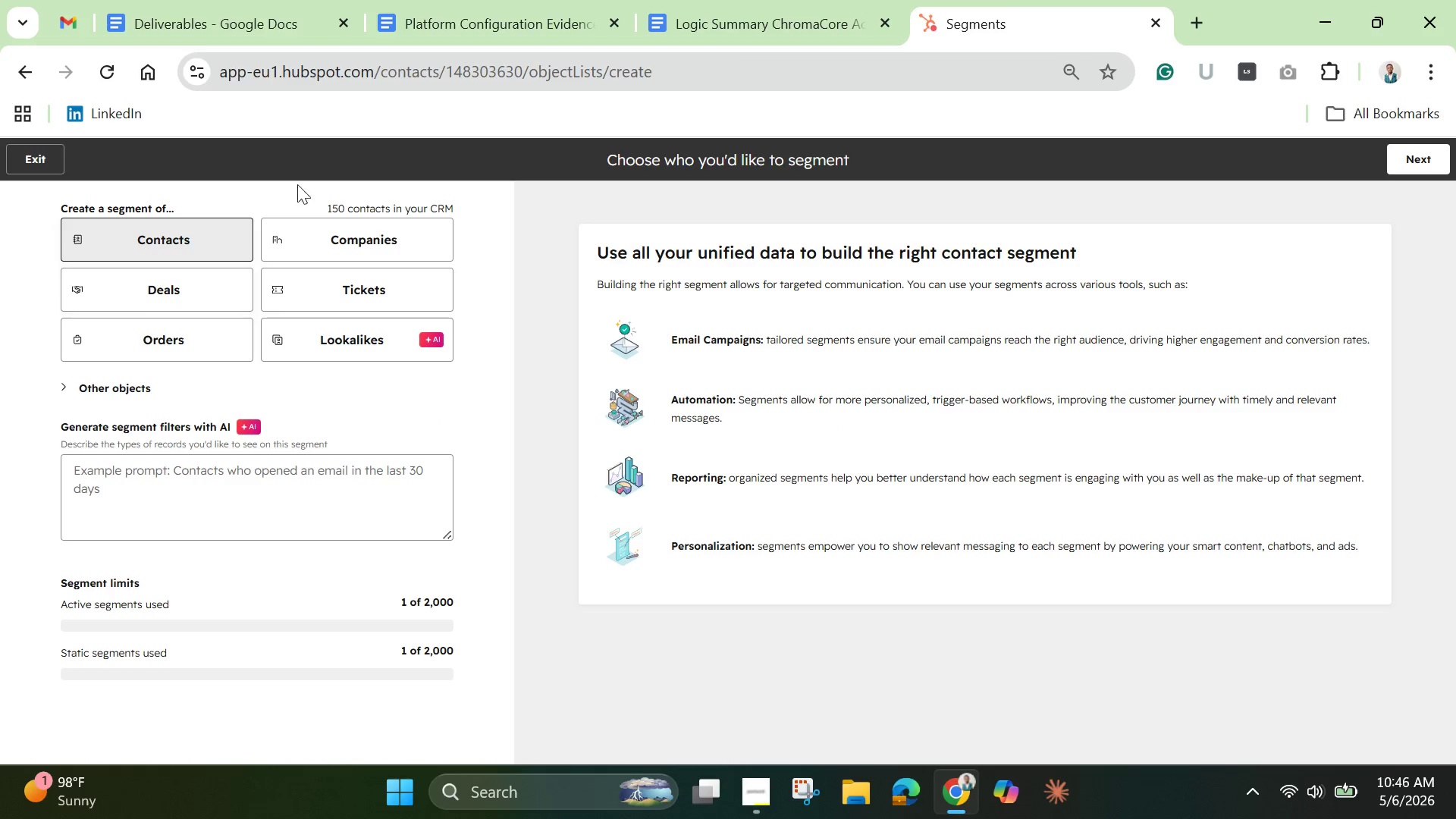 
wait(8.45)
 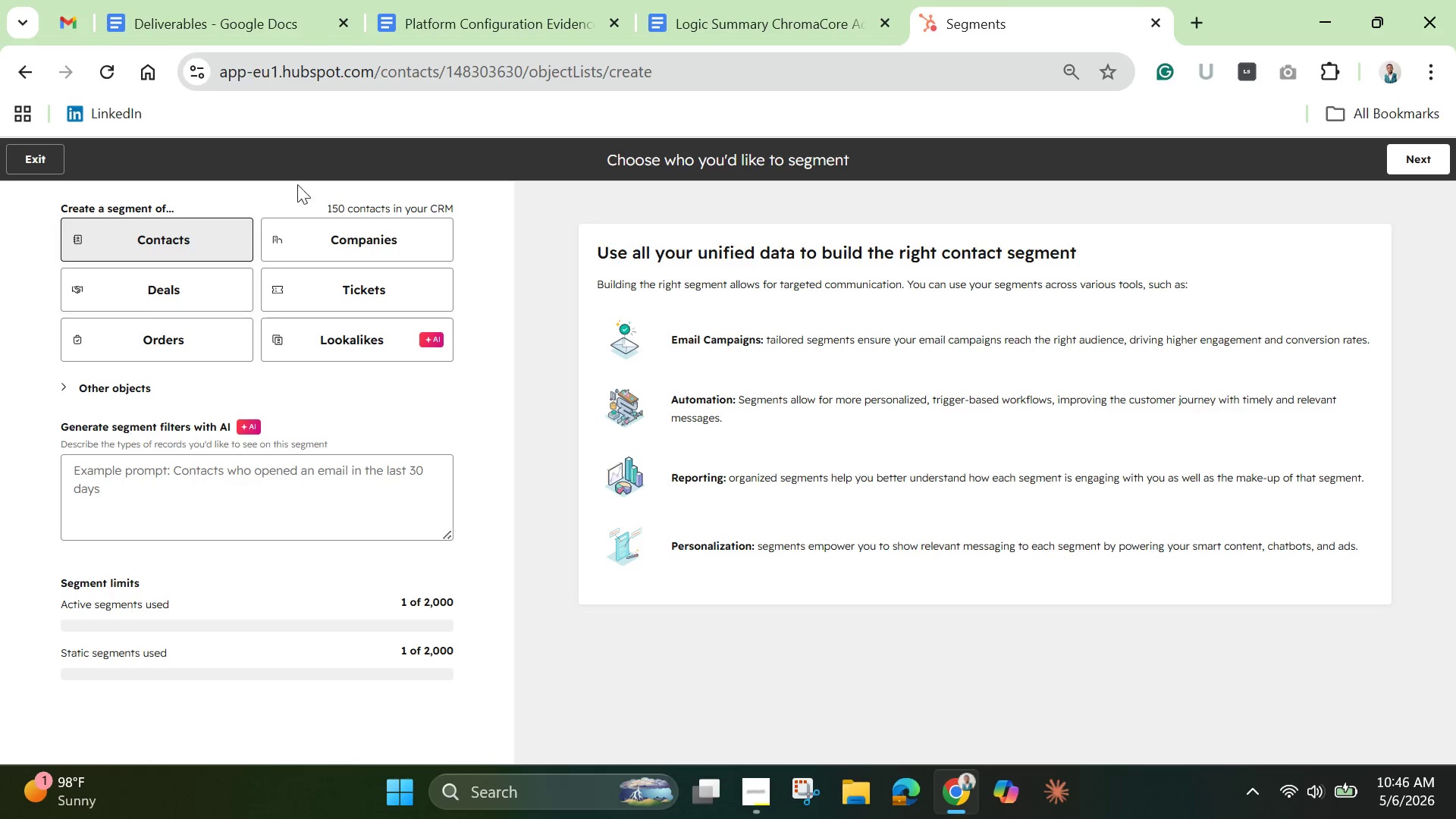 
left_click([1415, 164])
 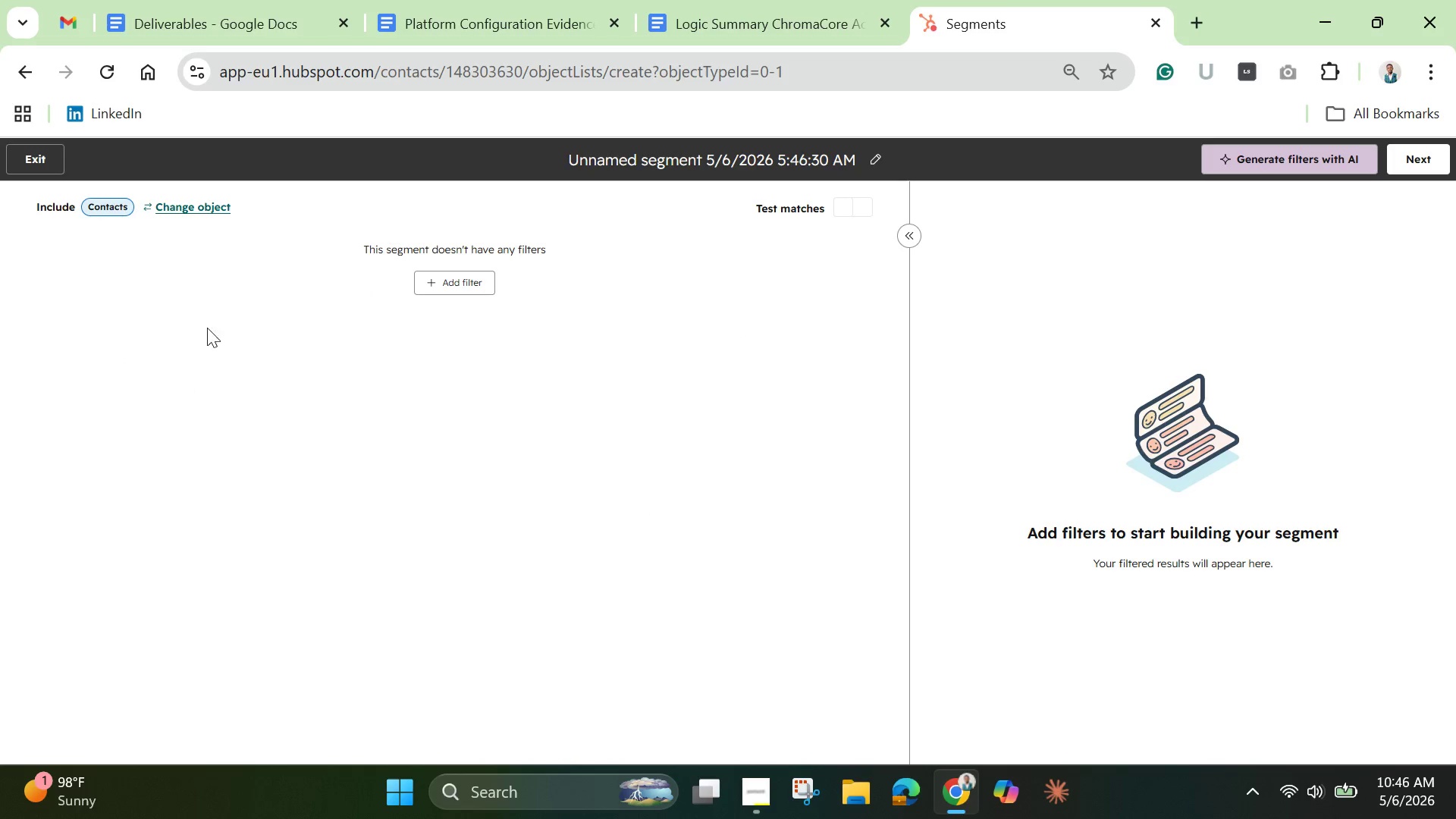 
wait(5.25)
 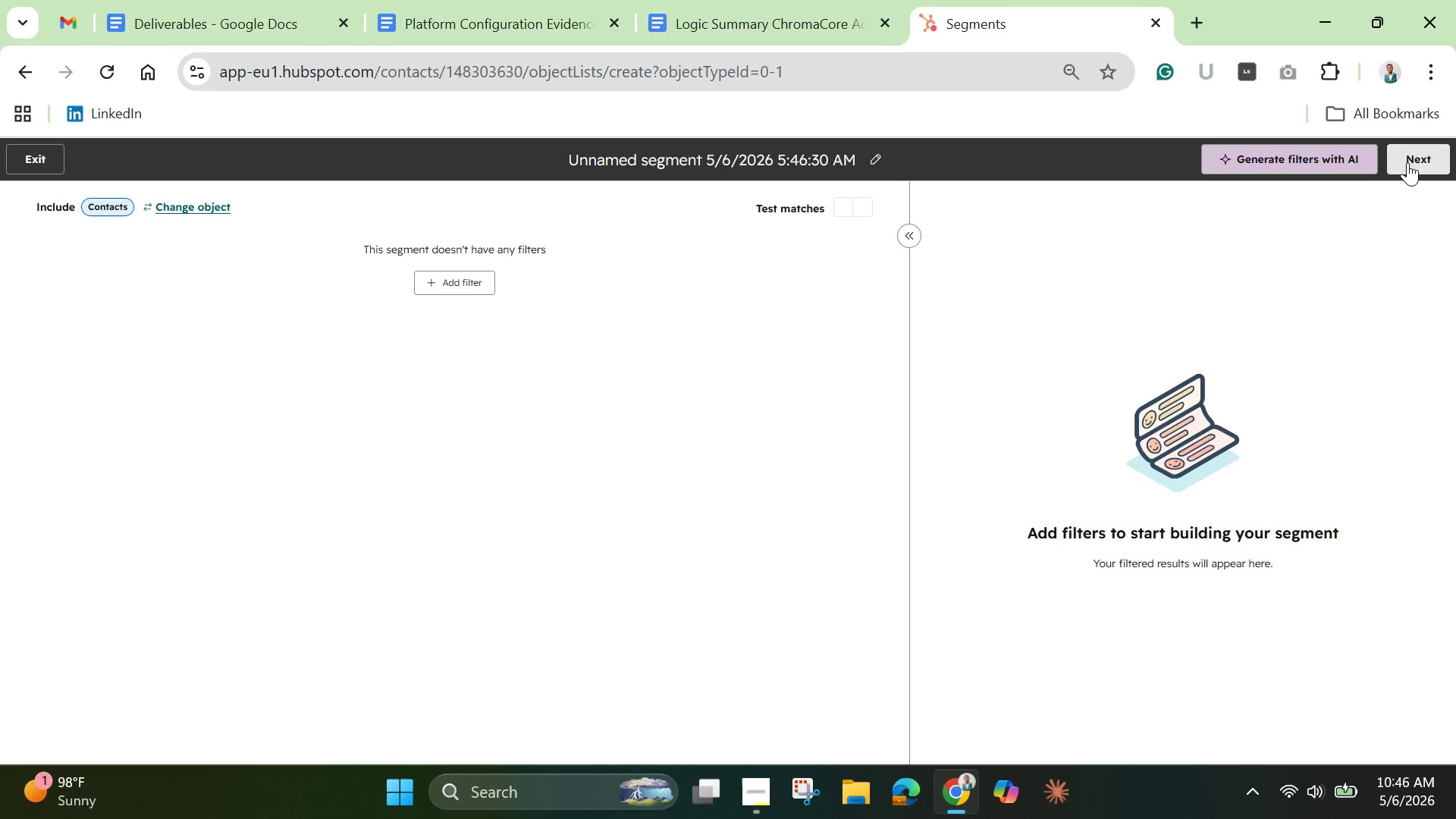 
left_click([843, 158])
 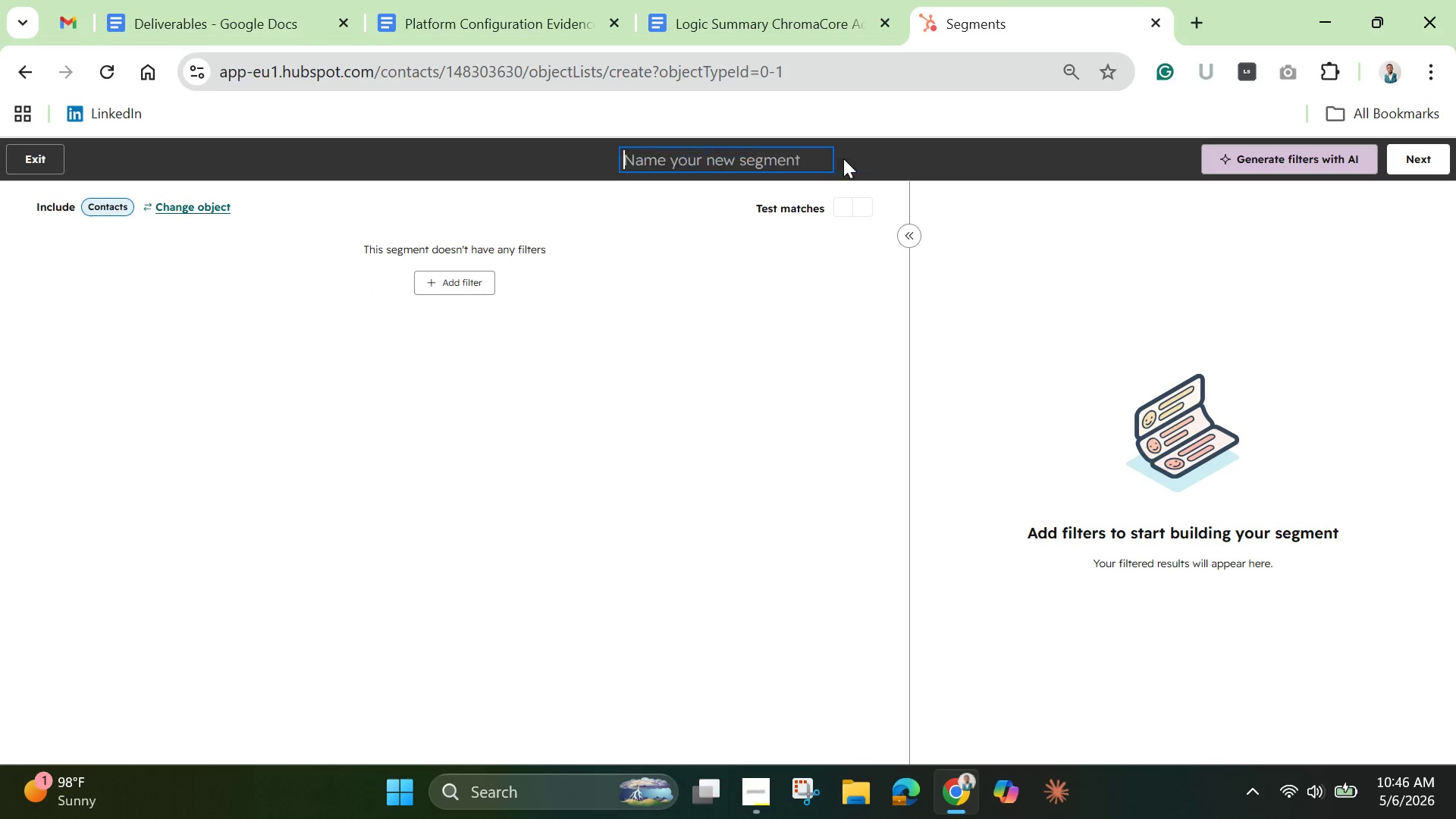 
hold_key(key=Backspace, duration=0.34)
 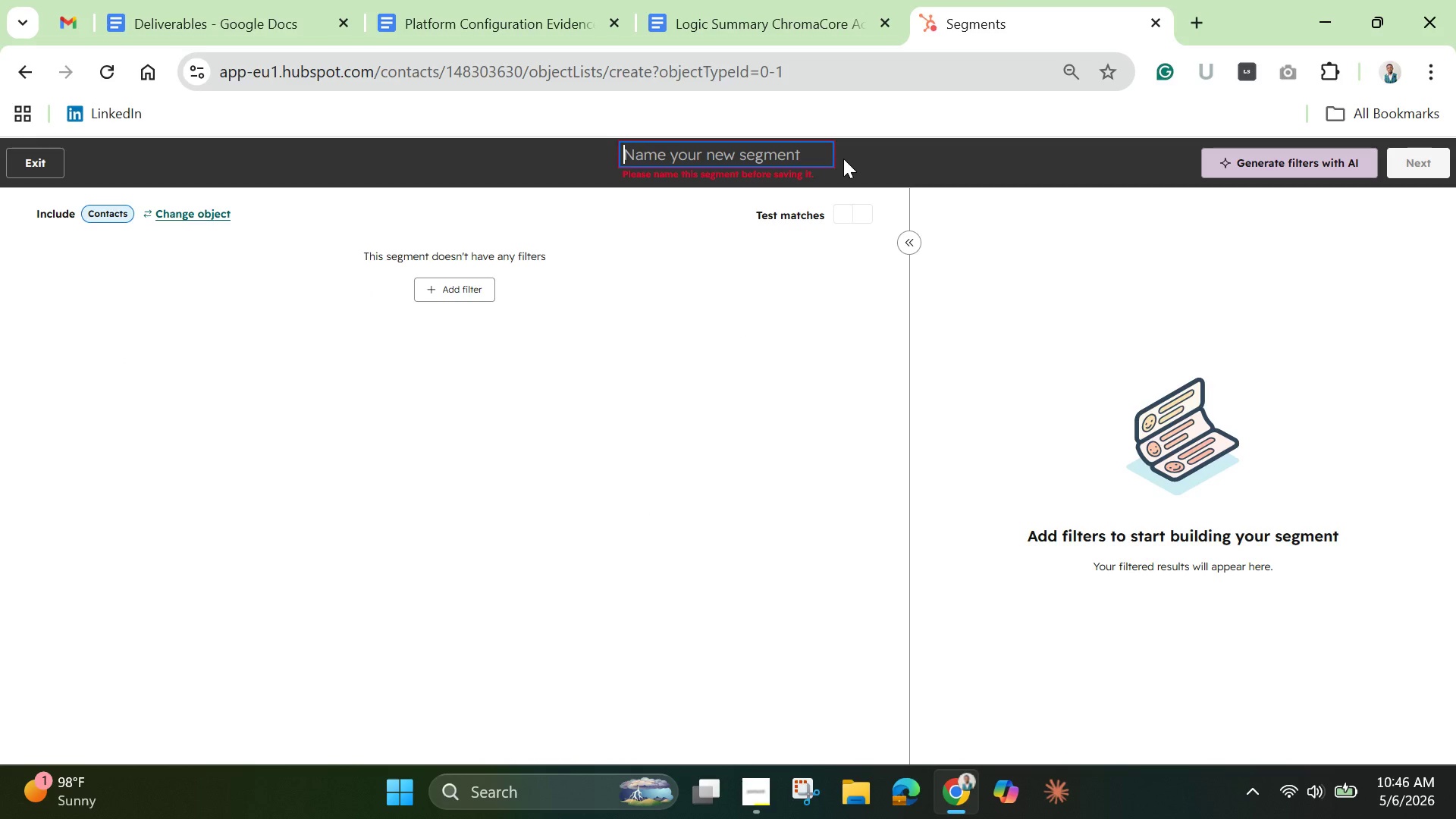 
type(Luxut)
key(Backspace)
type(ry Grandiose Brides)
 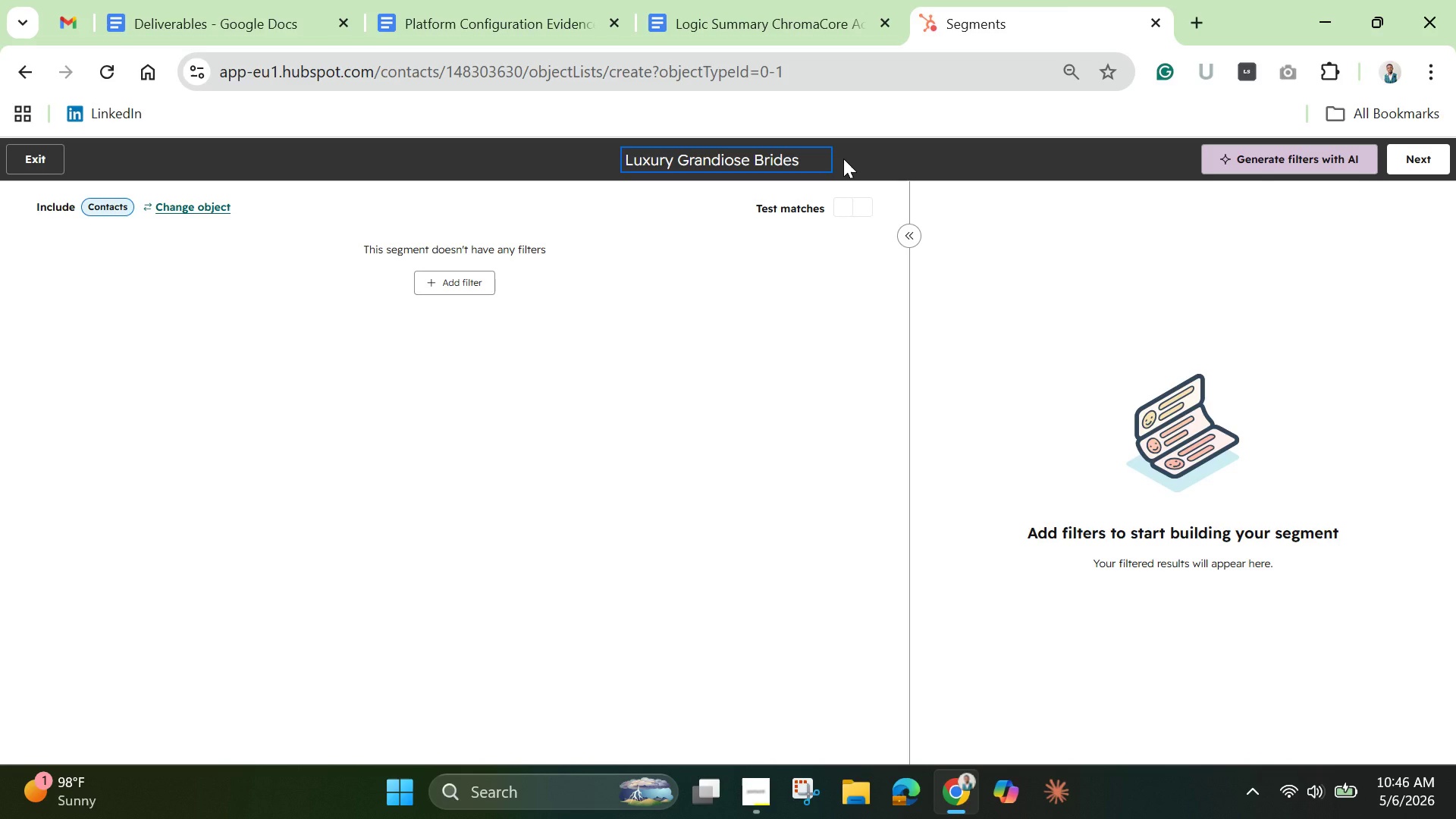 
left_click([451, 287])
 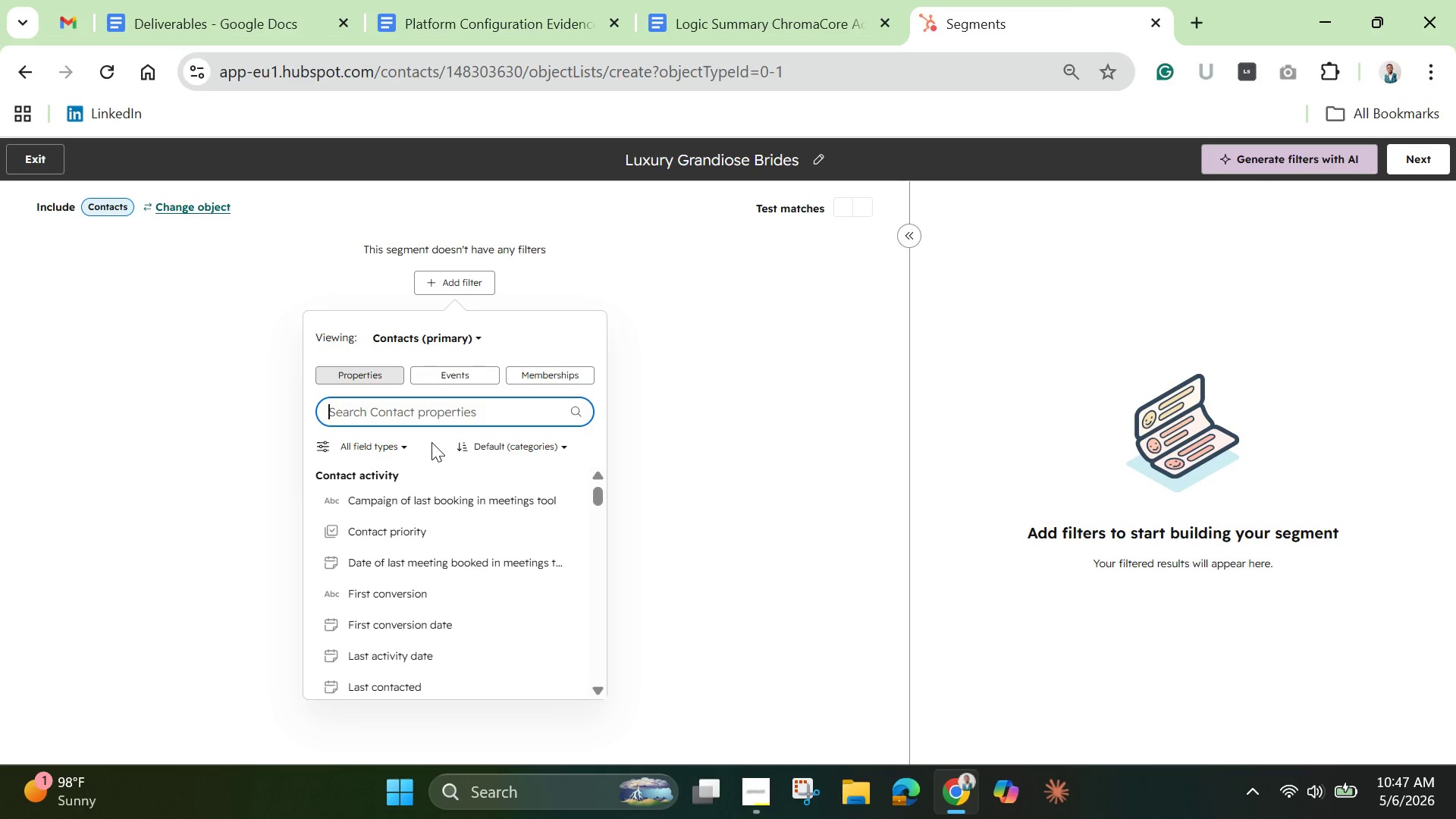 
wait(11.47)
 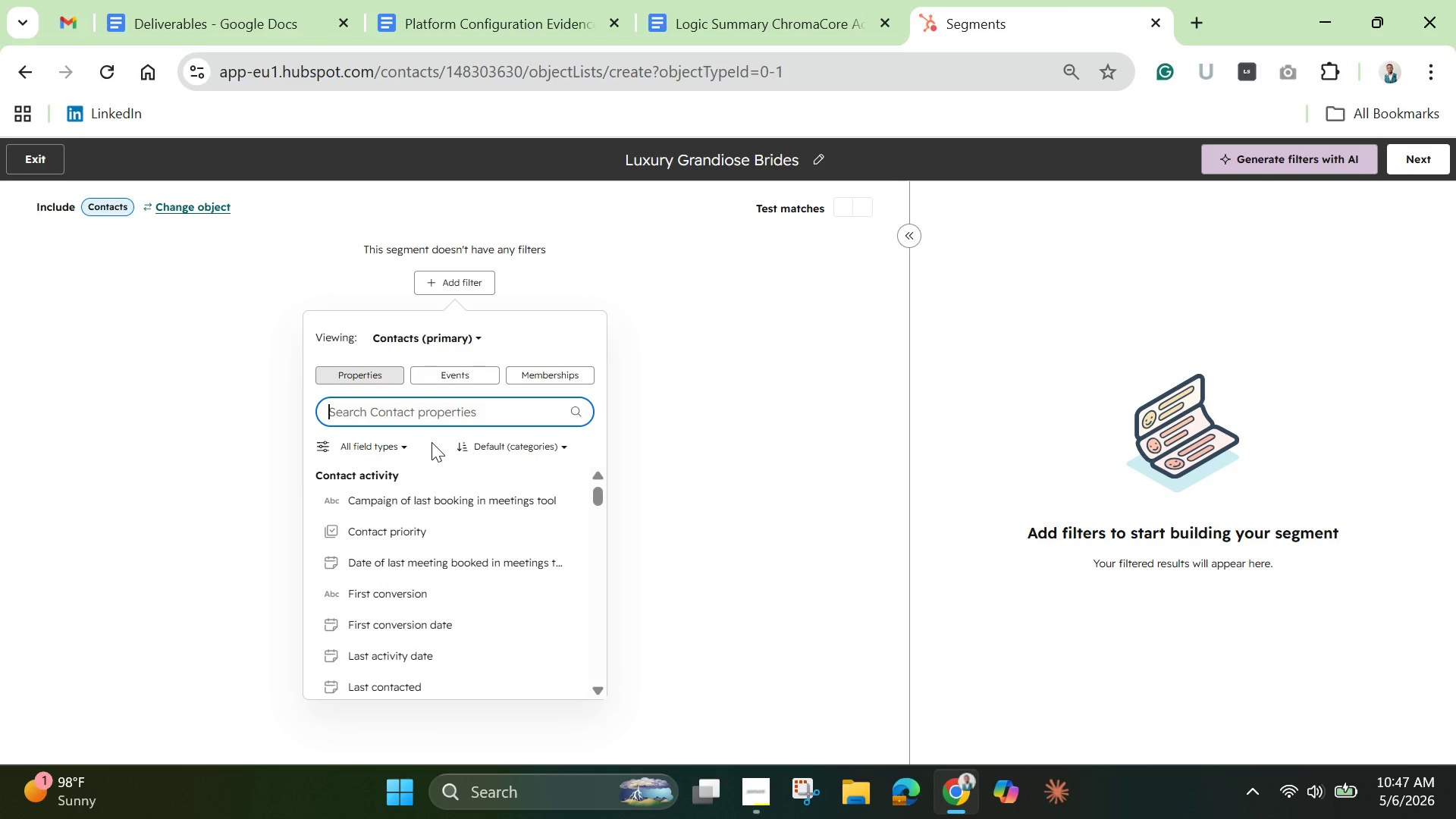 
key(C)
 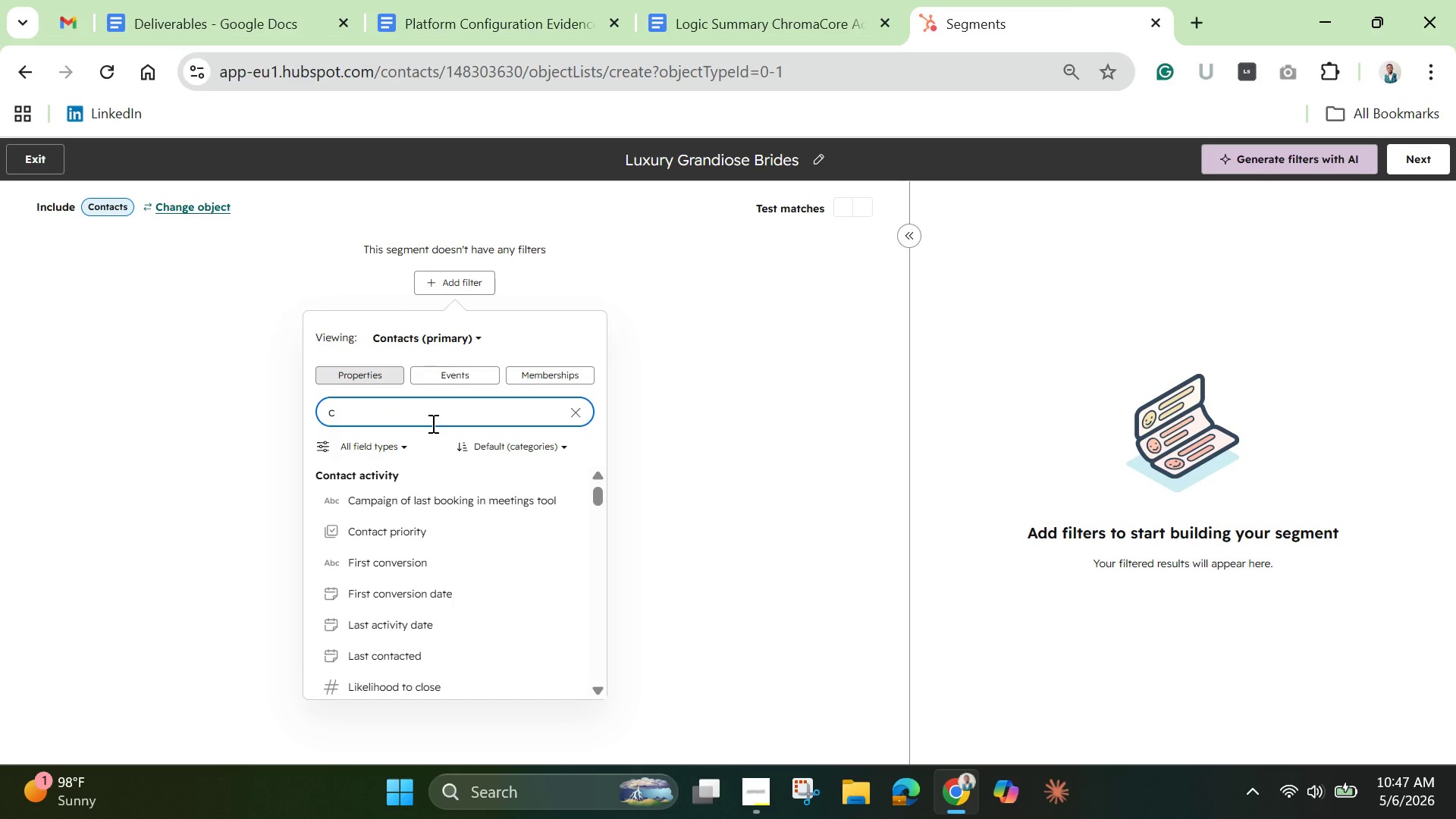 
type(on)
 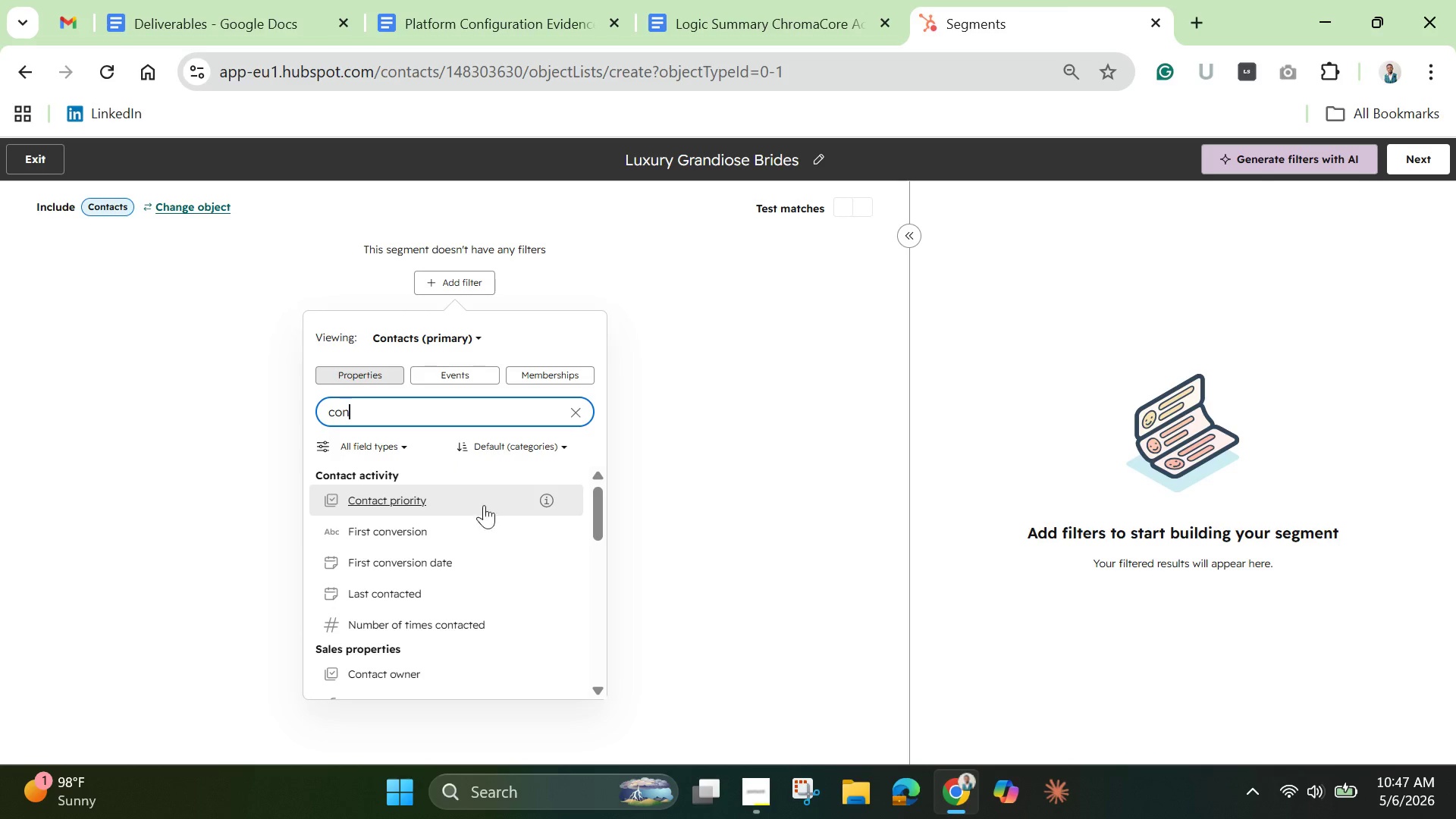 
wait(7.25)
 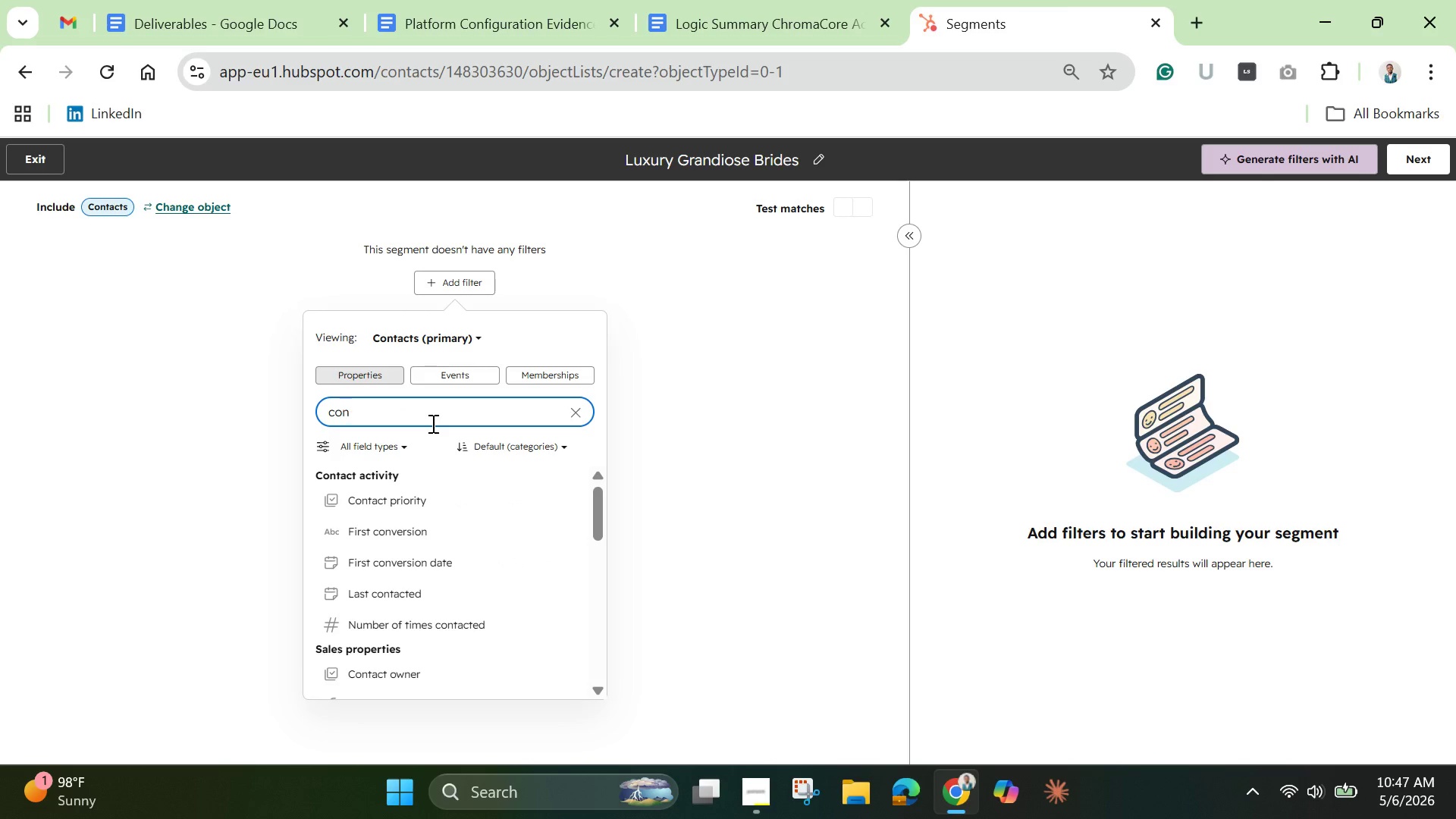 
left_click_drag(start_coordinate=[595, 531], to_coordinate=[609, 461])
 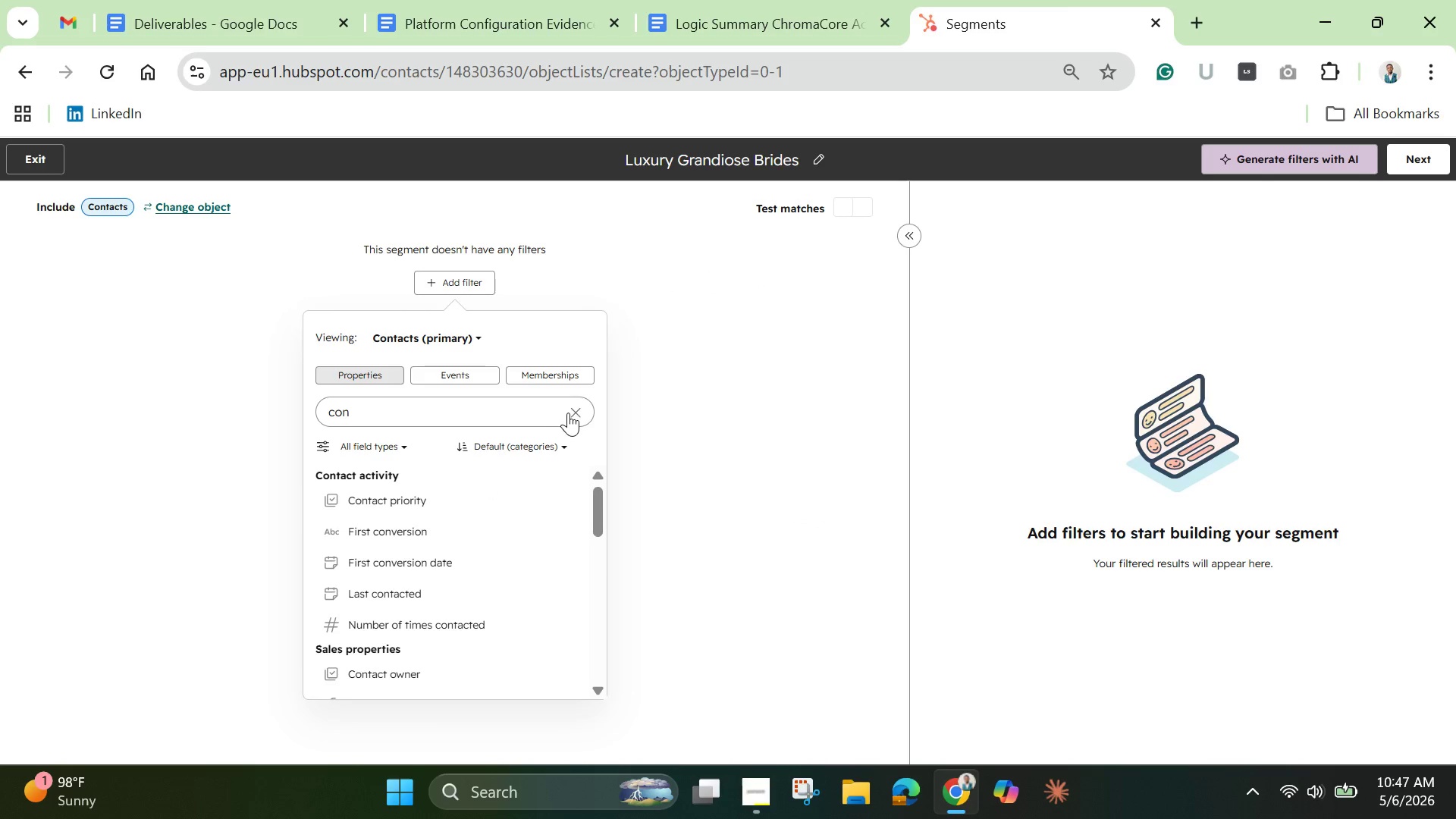 
left_click([570, 413])
 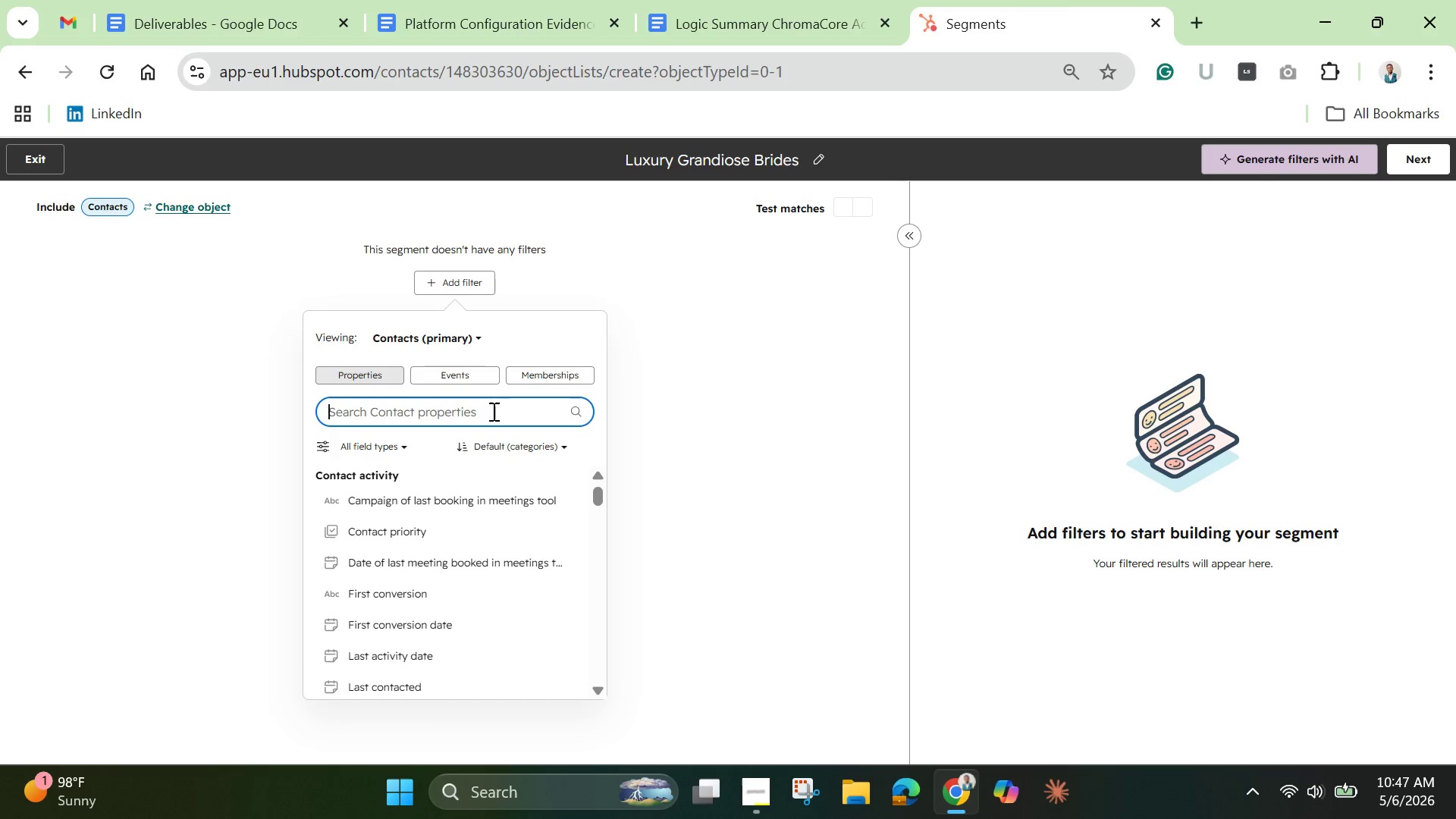 
hold_key(key=ControlLeft, duration=0.64)
 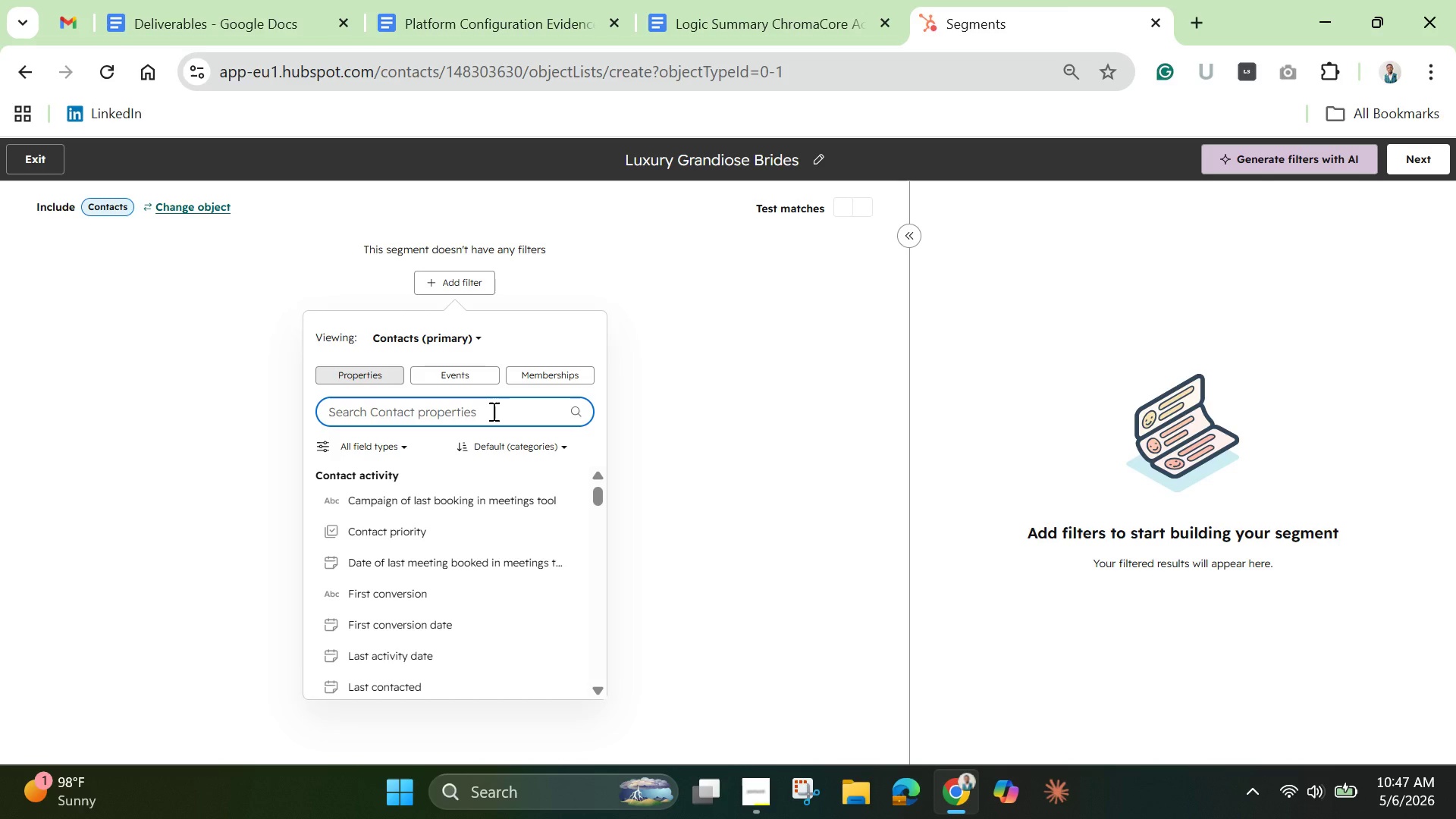 
key(Shift+A)
 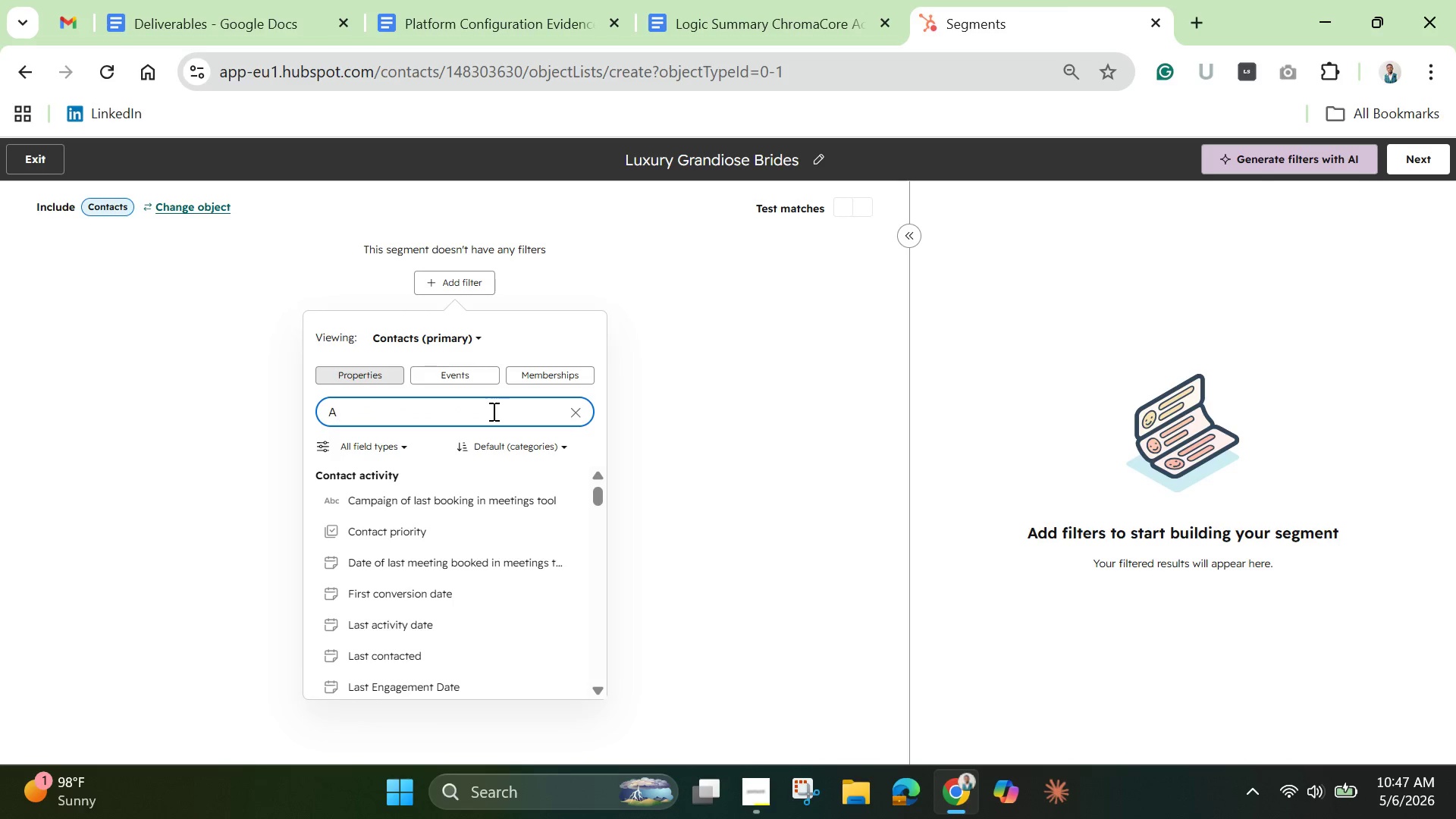 
type(est)
 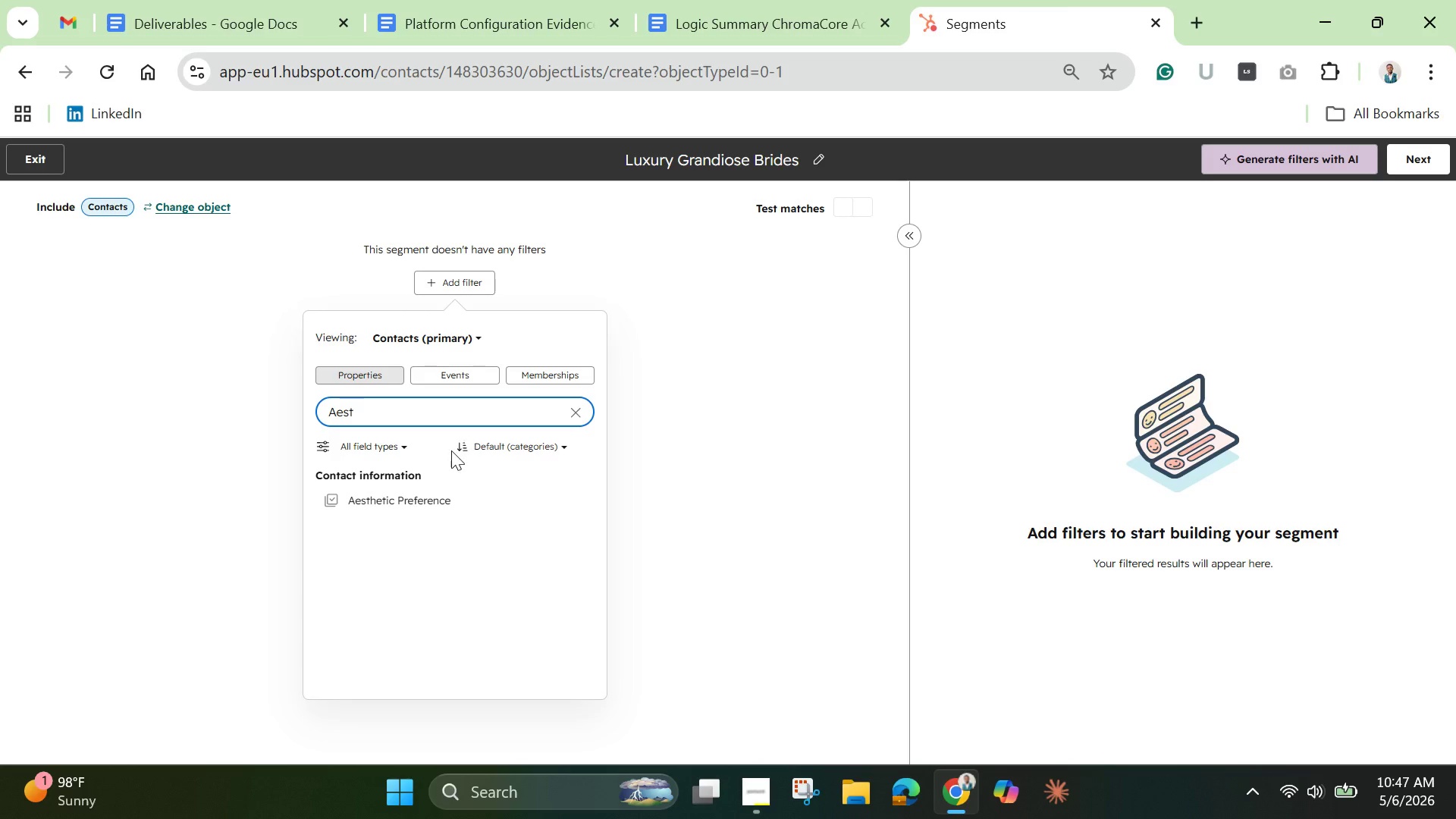 
left_click([428, 494])
 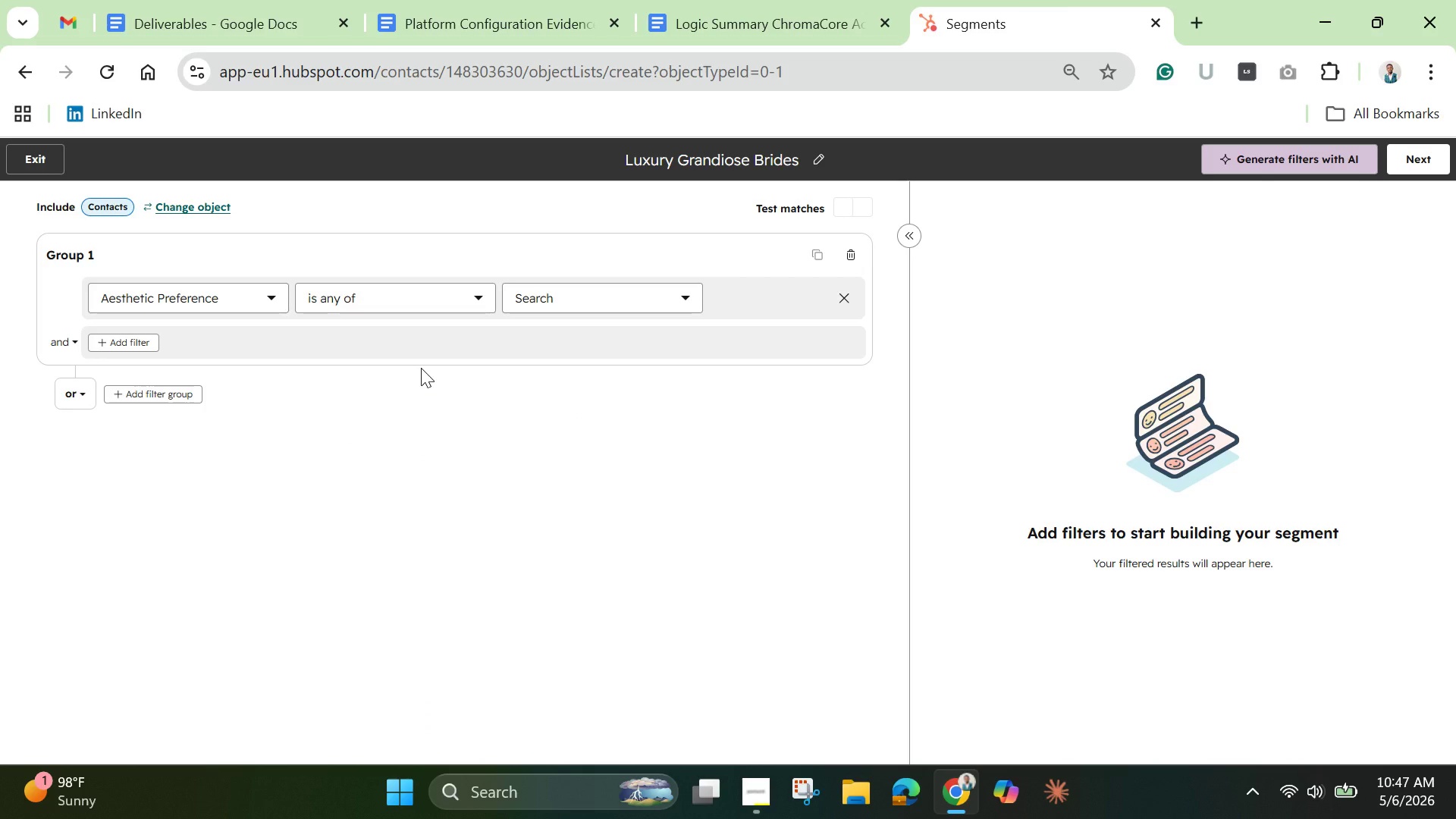 
wait(7.97)
 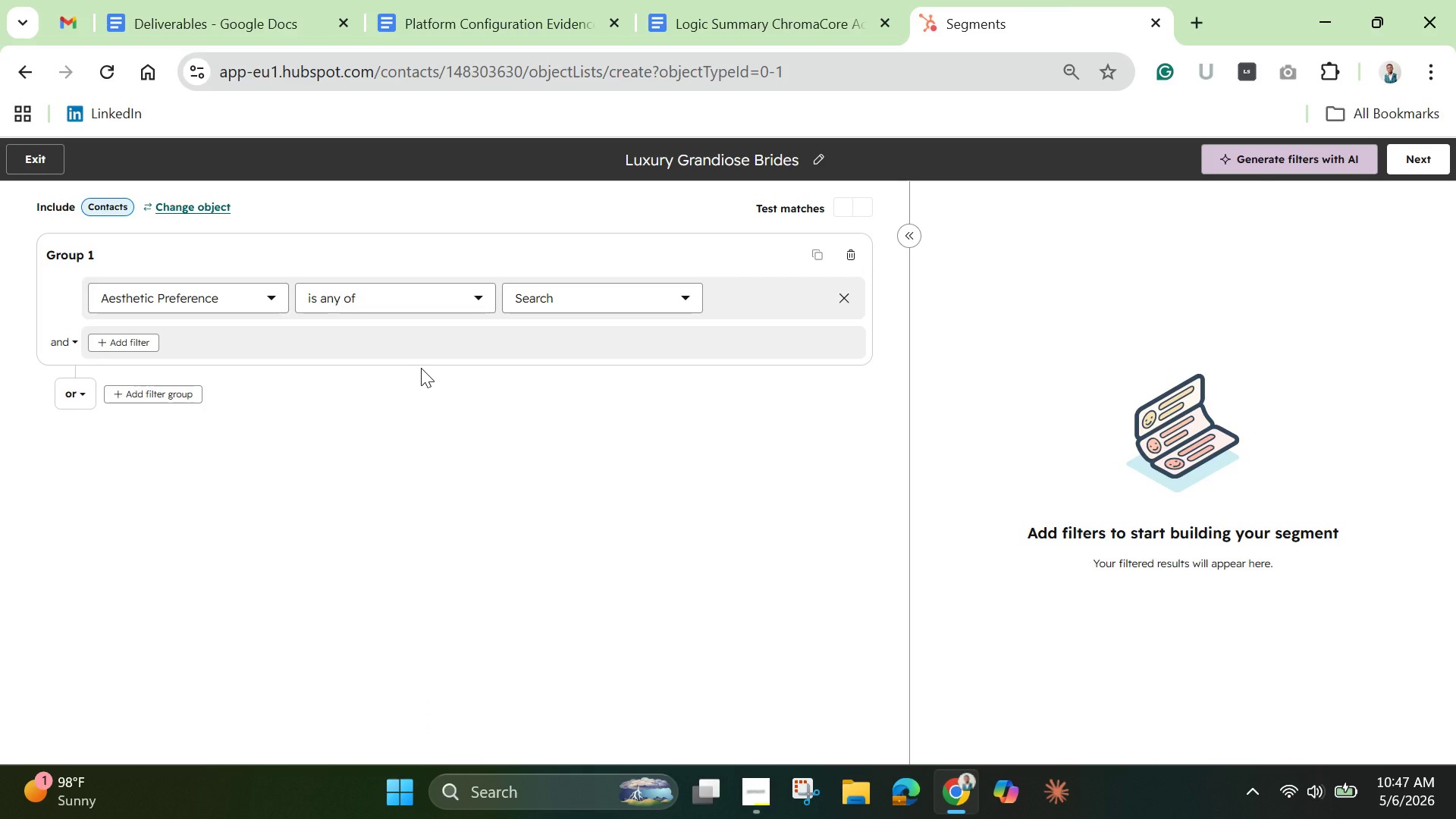 
left_click([417, 290])
 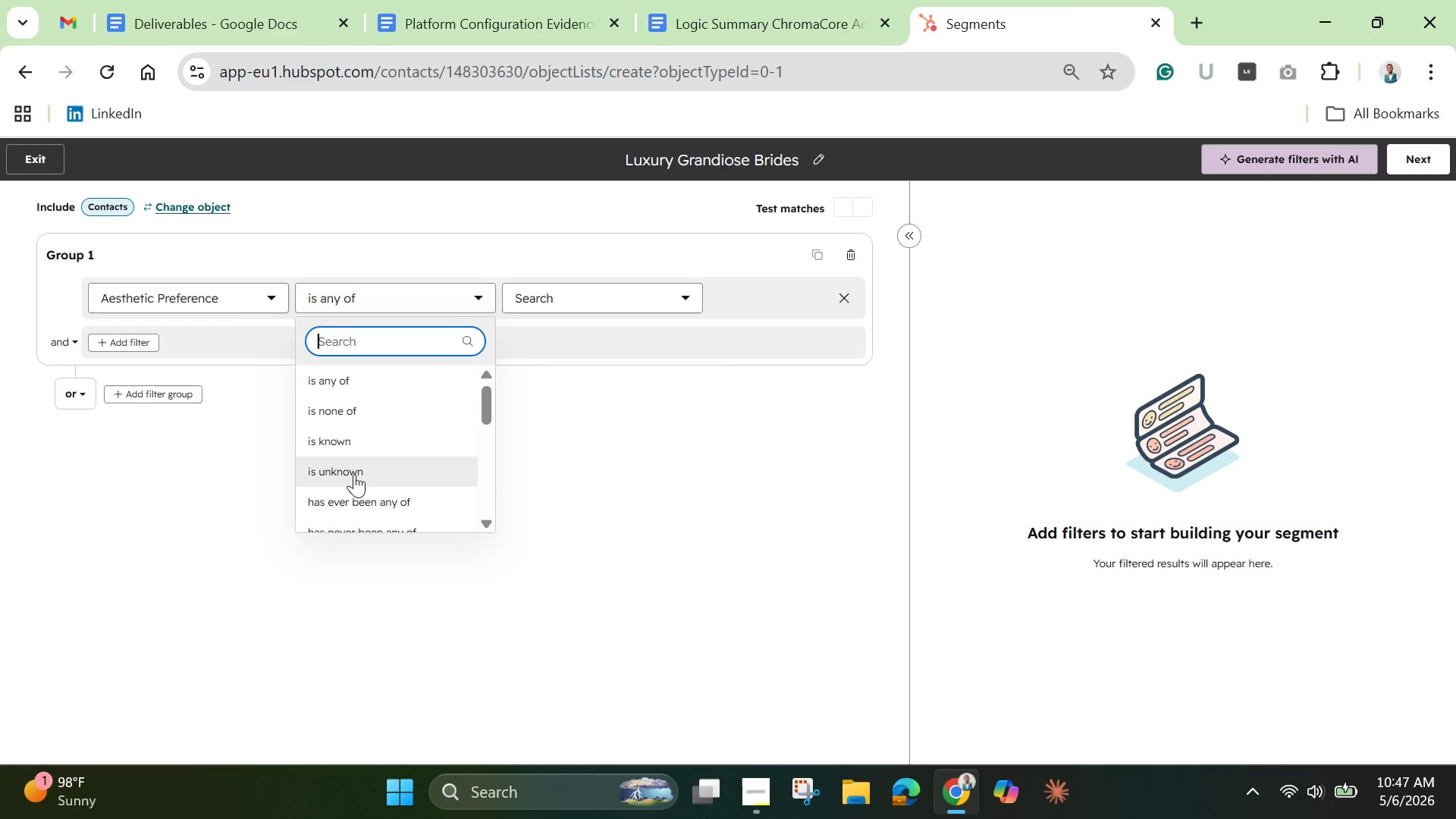 
wait(7.22)
 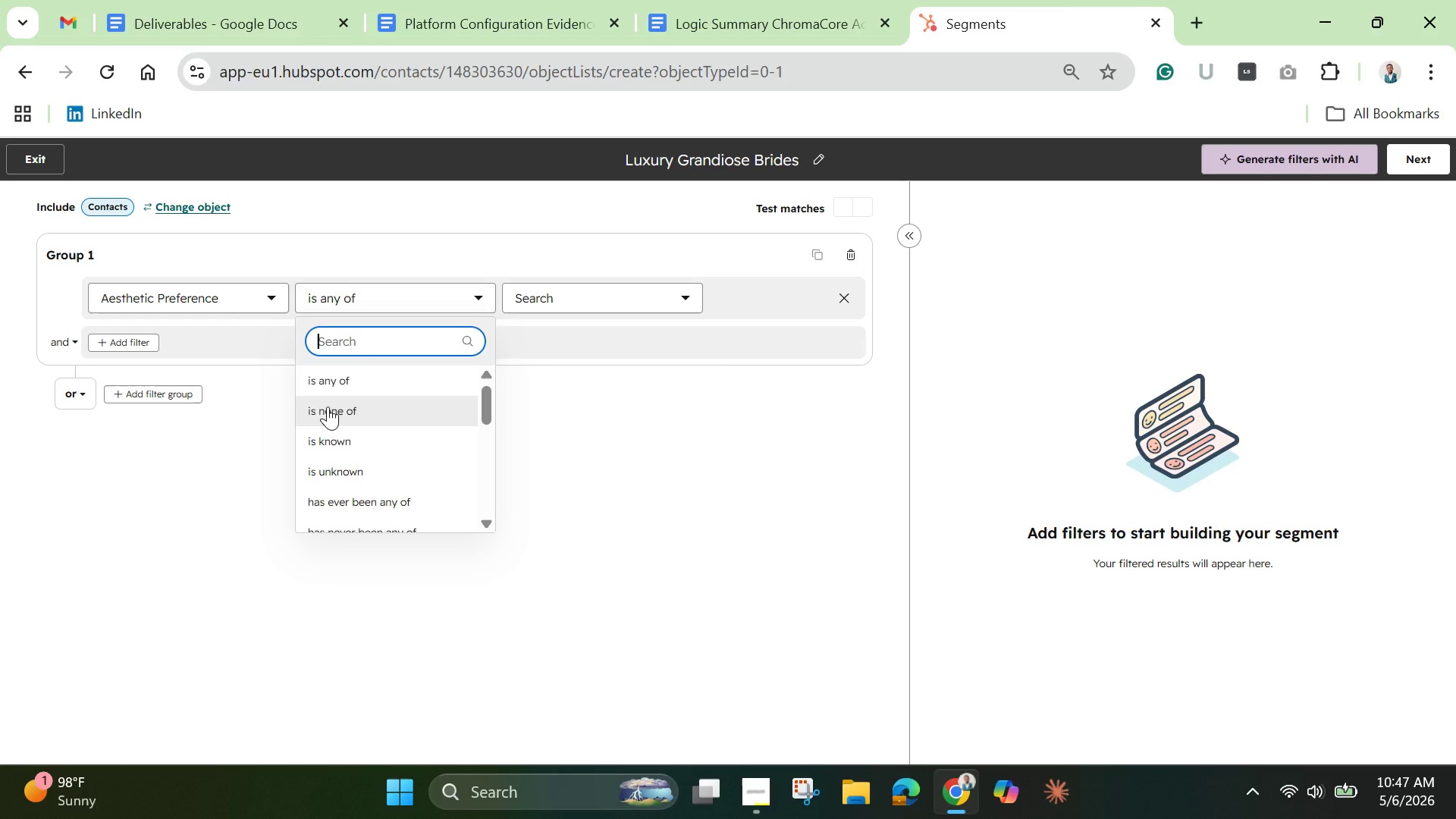 
left_click_drag(start_coordinate=[482, 406], to_coordinate=[493, 436])
 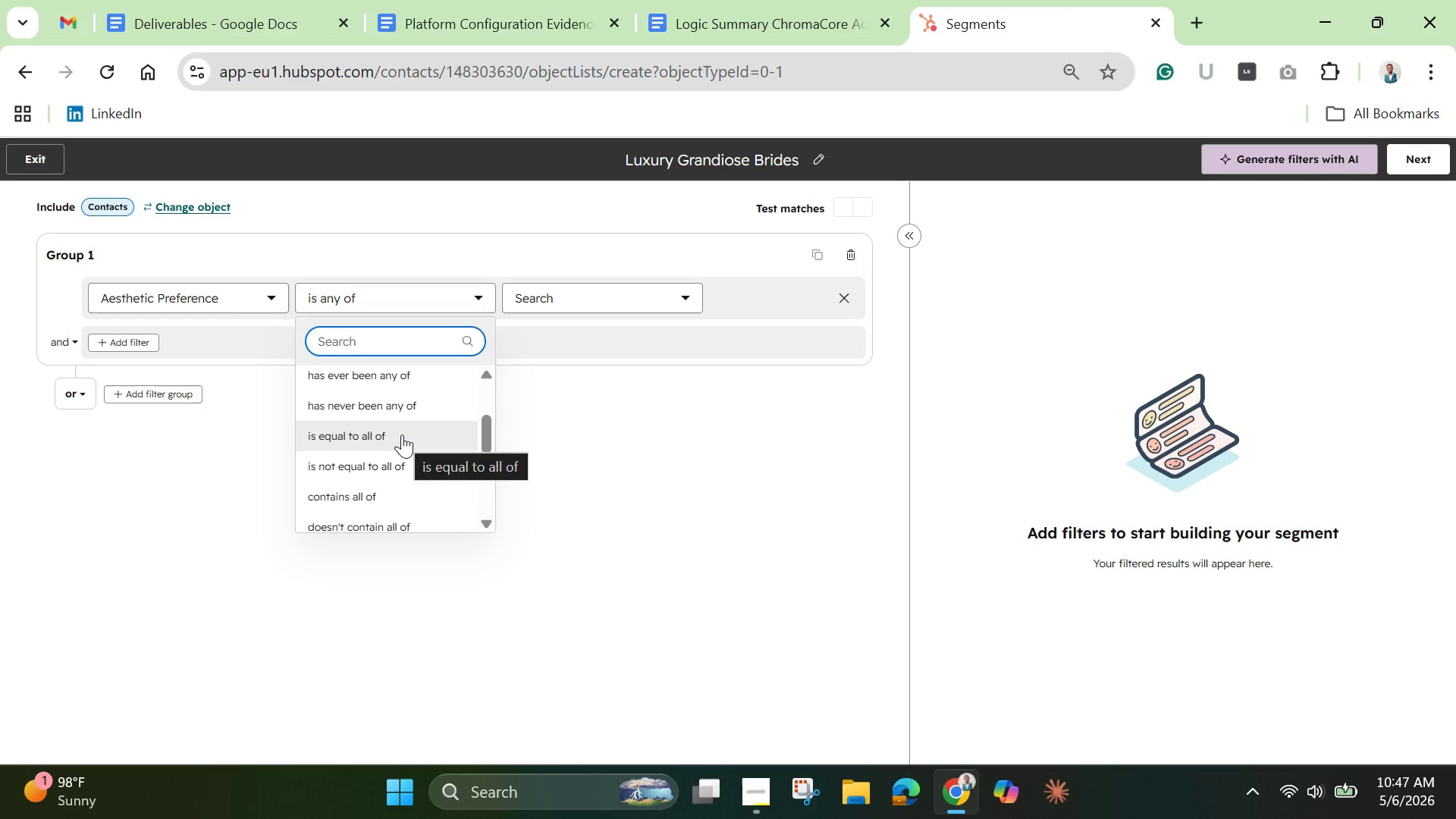 
left_click([402, 435])
 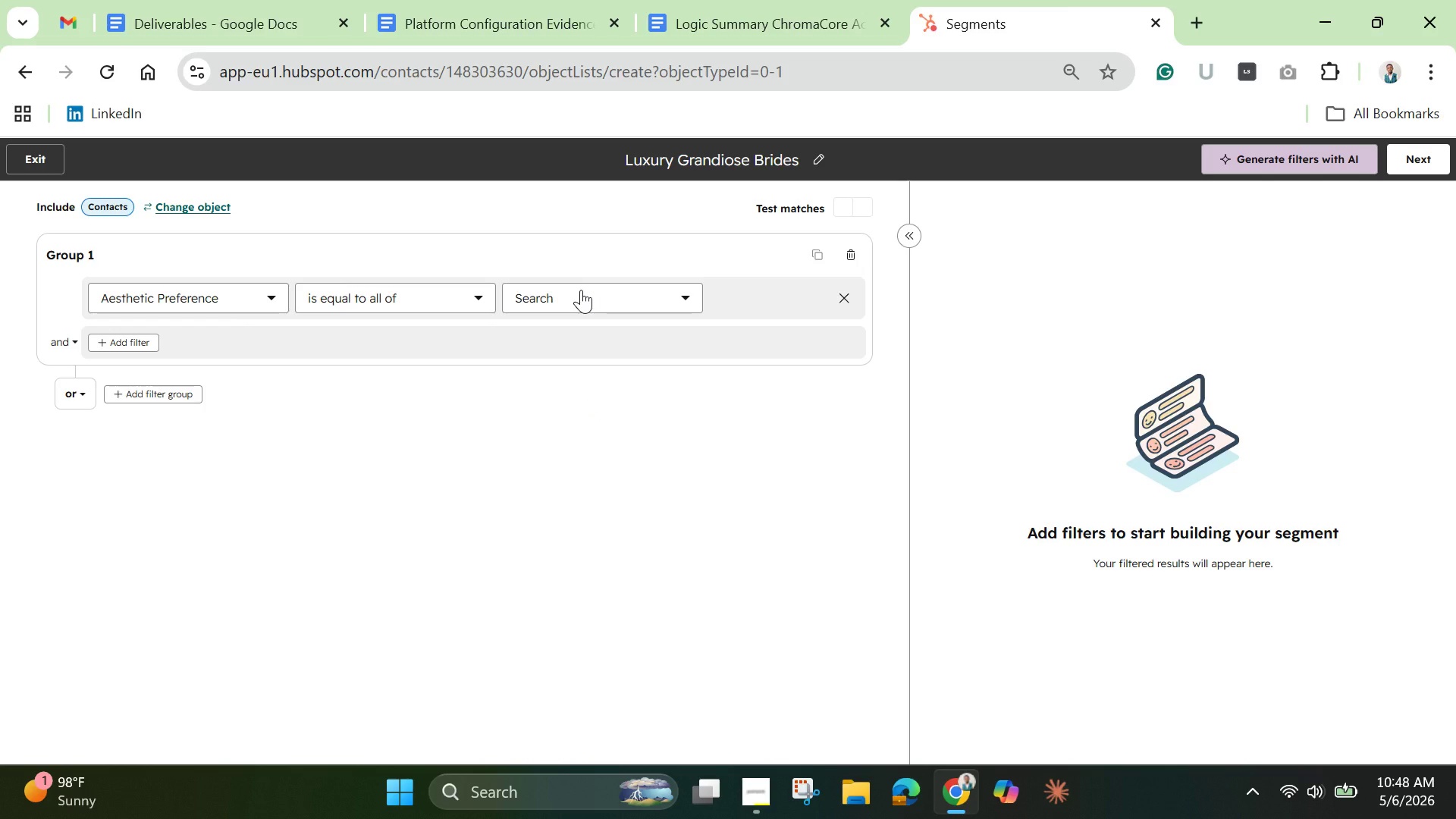 
left_click([581, 290])
 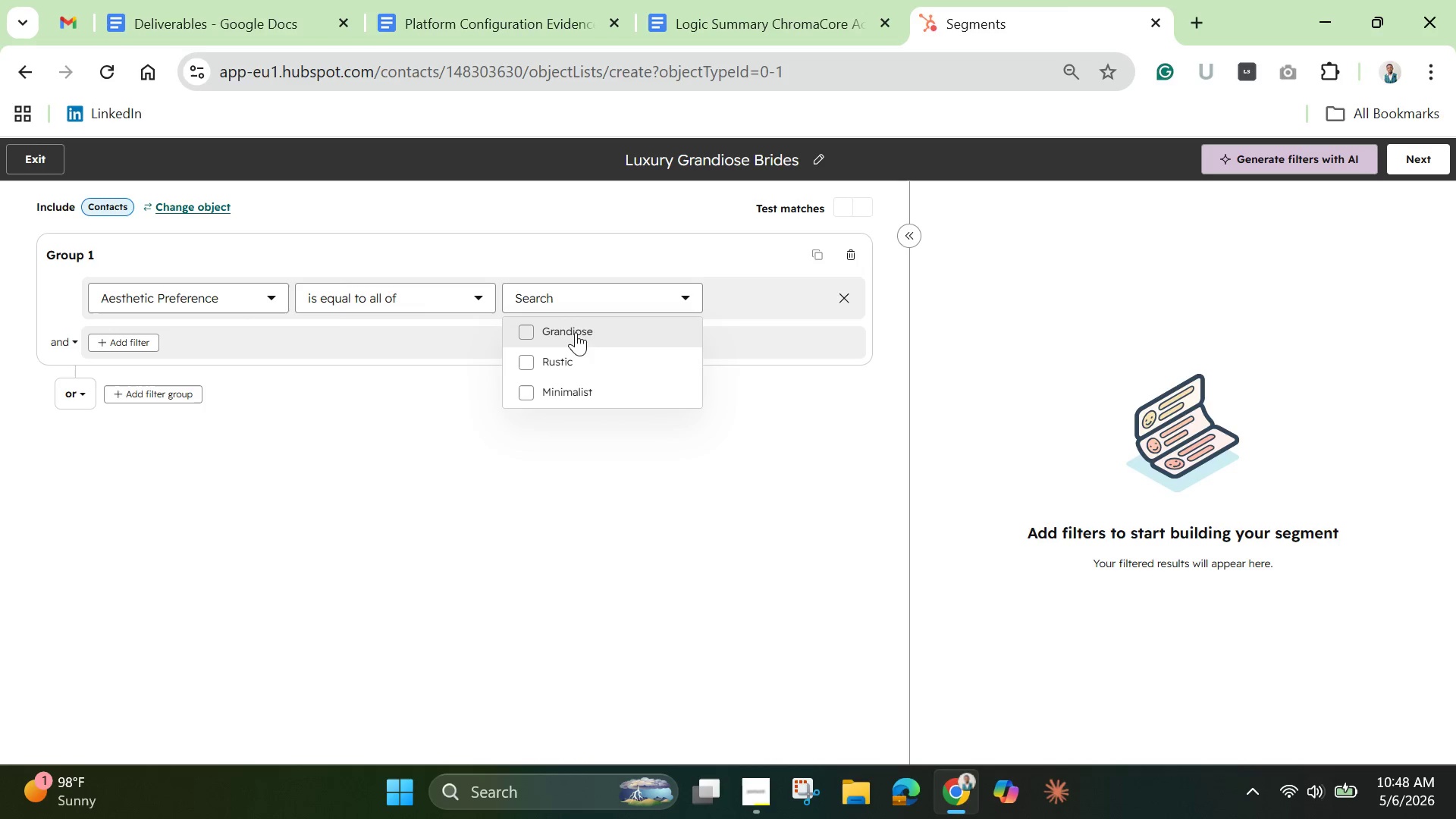 
left_click([576, 332])
 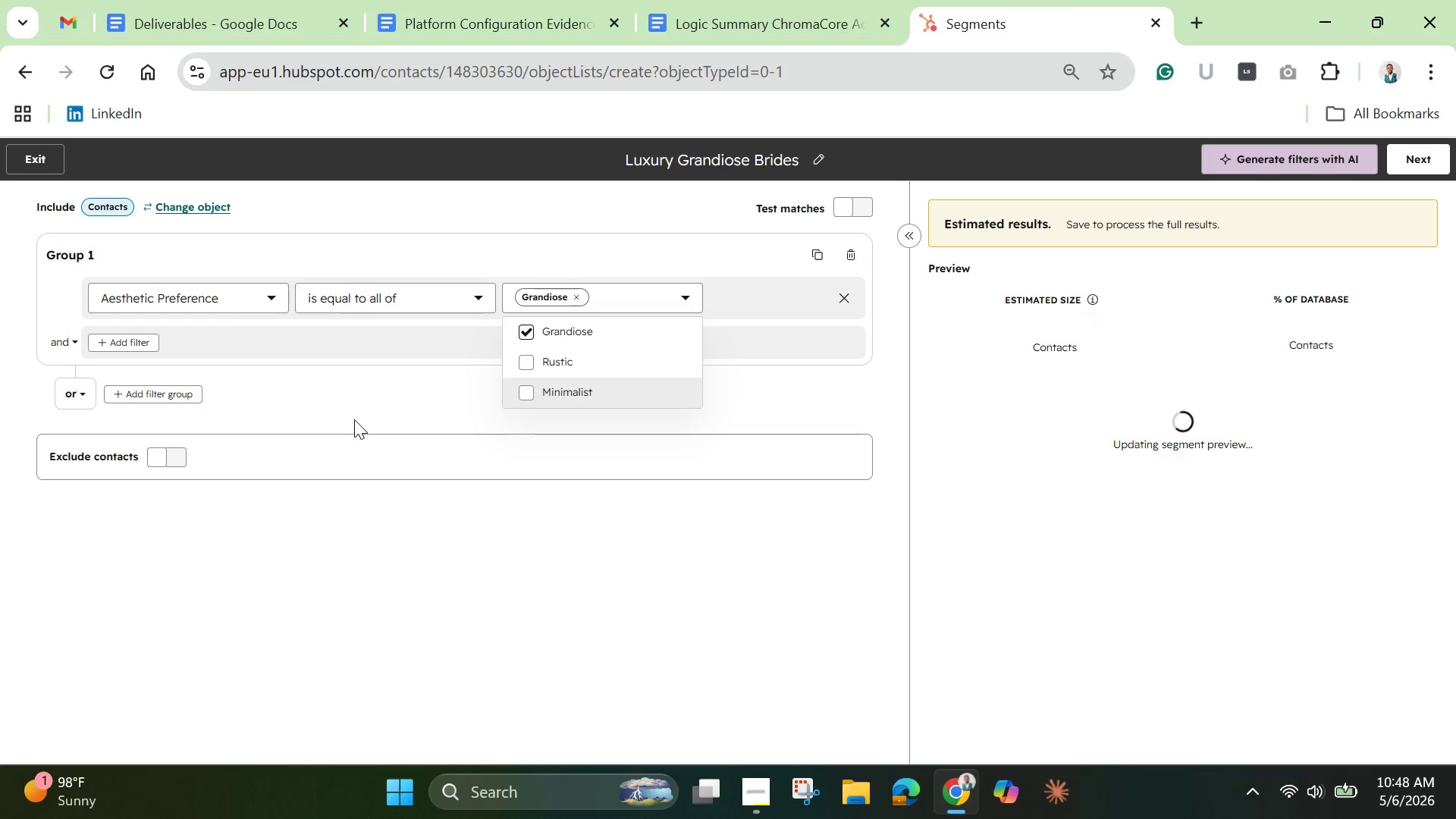 
wait(8.36)
 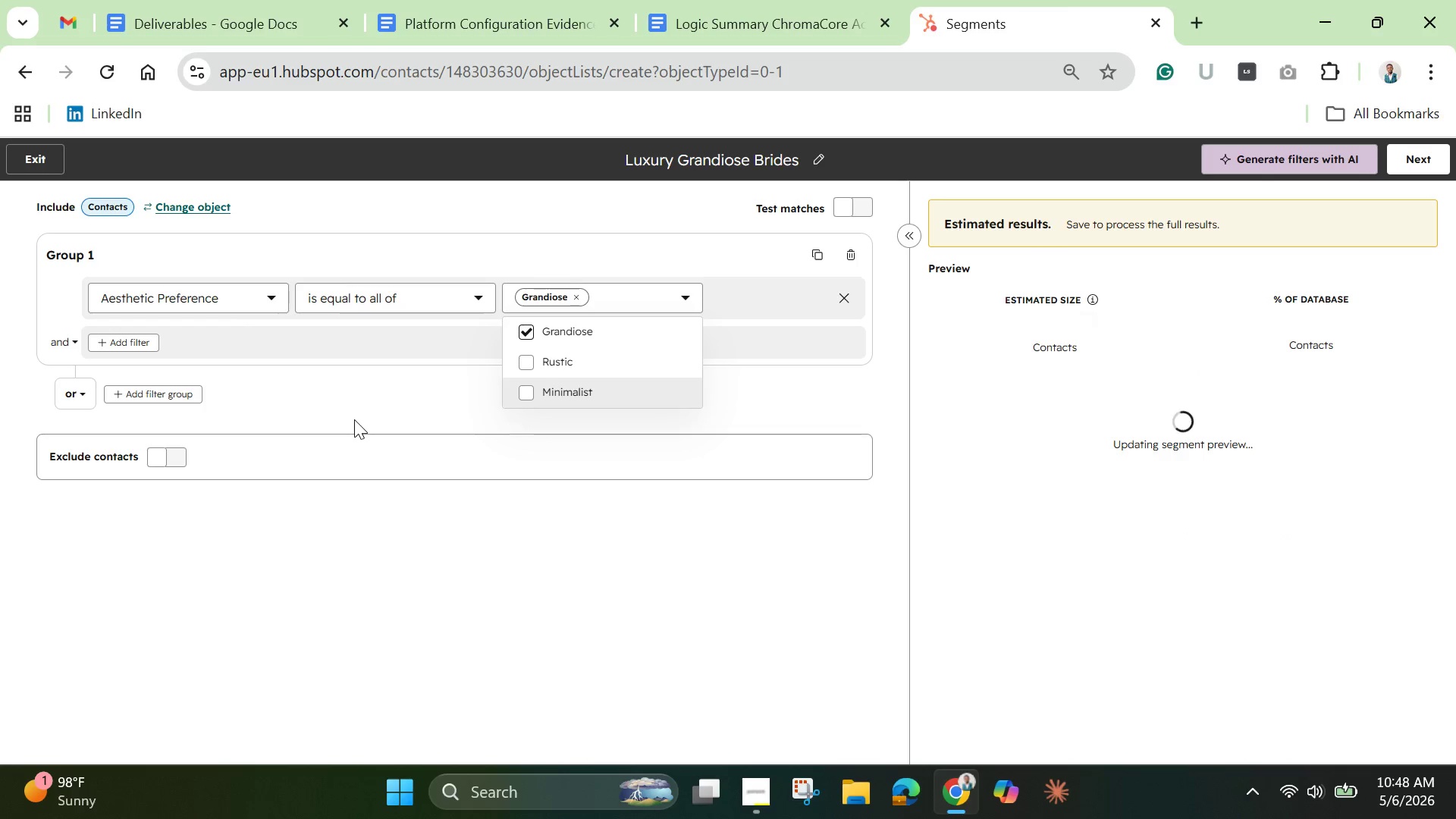 
left_click([133, 344])
 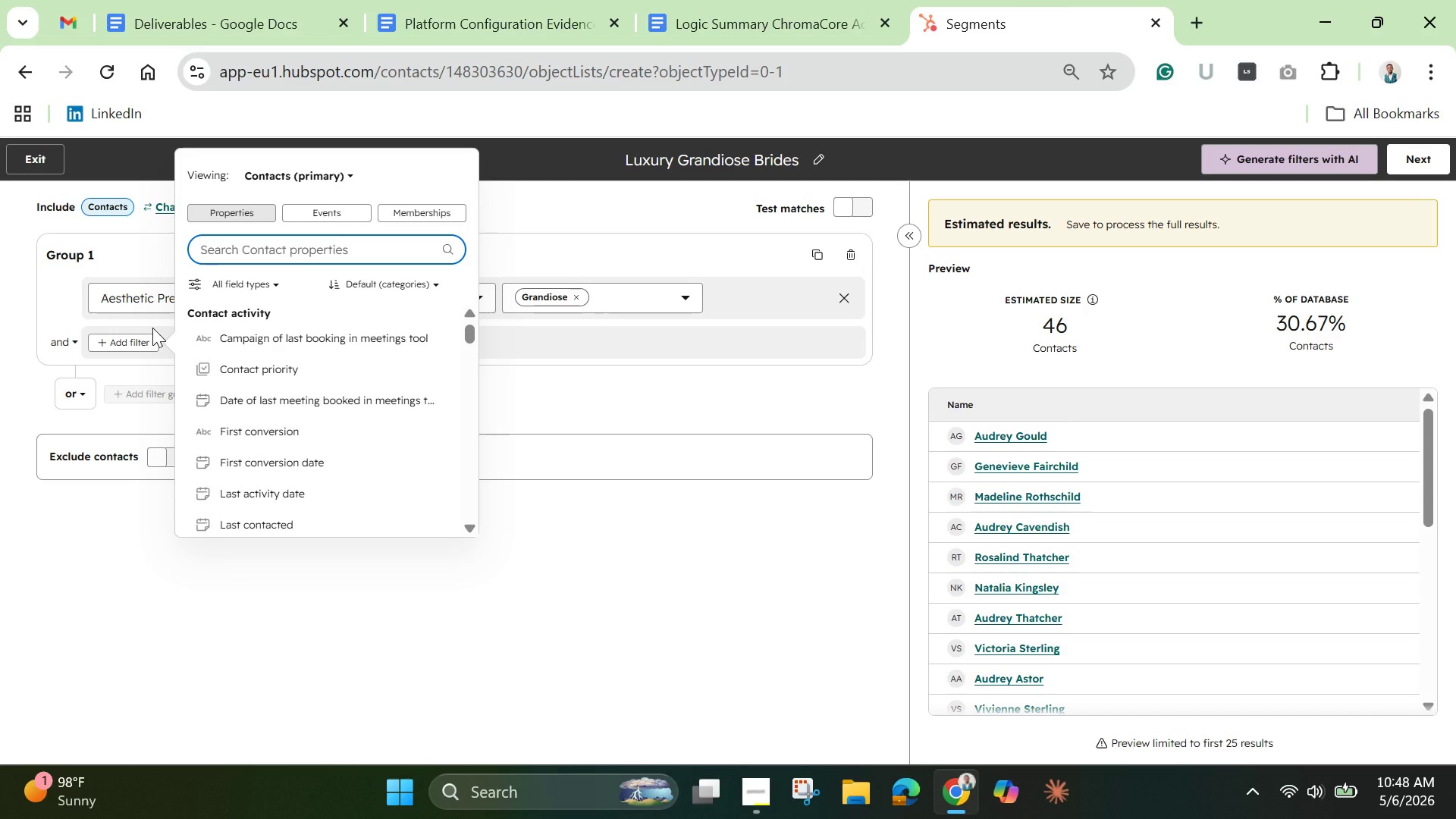 
type(budget)
 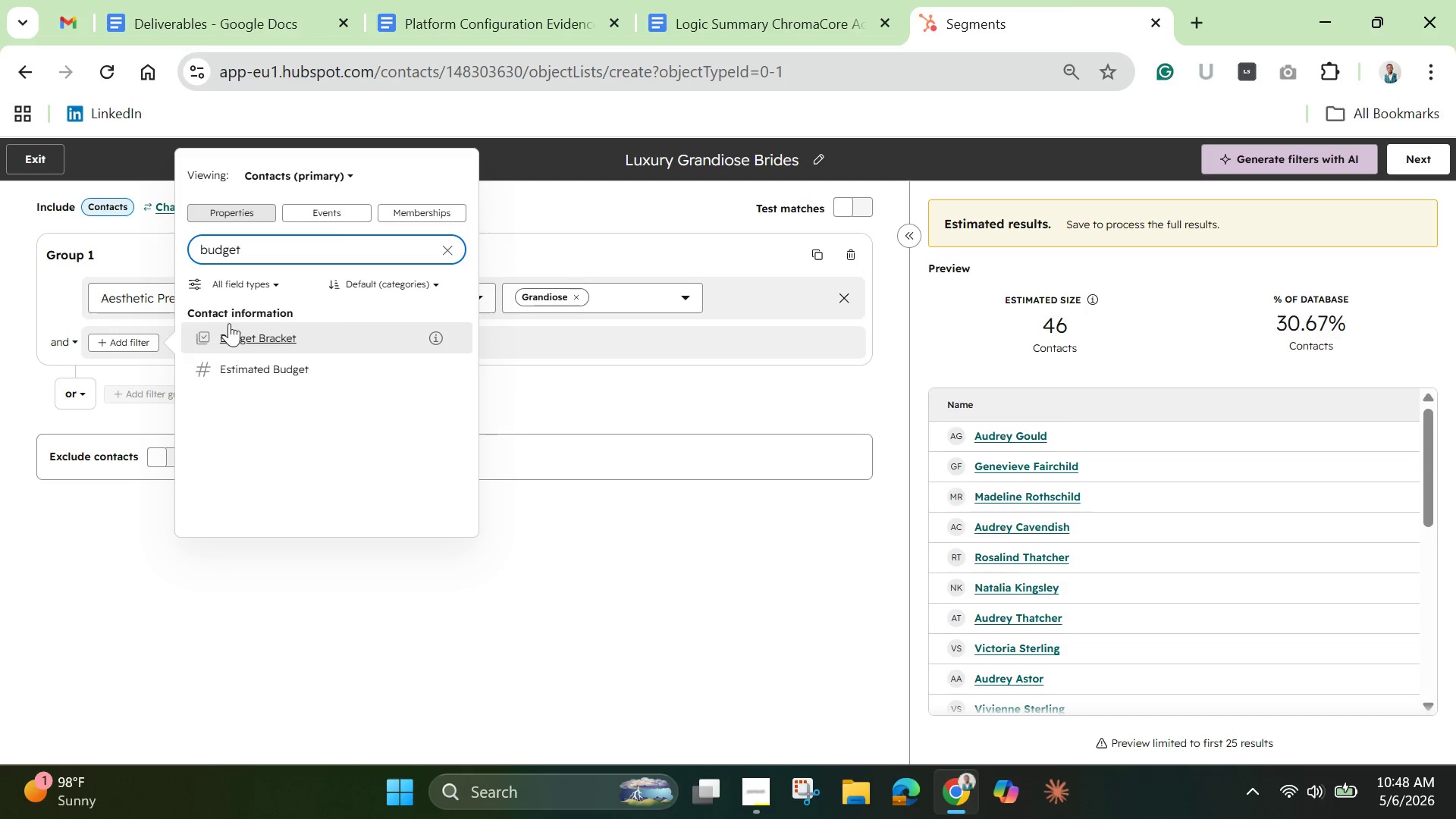 
left_click([239, 334])
 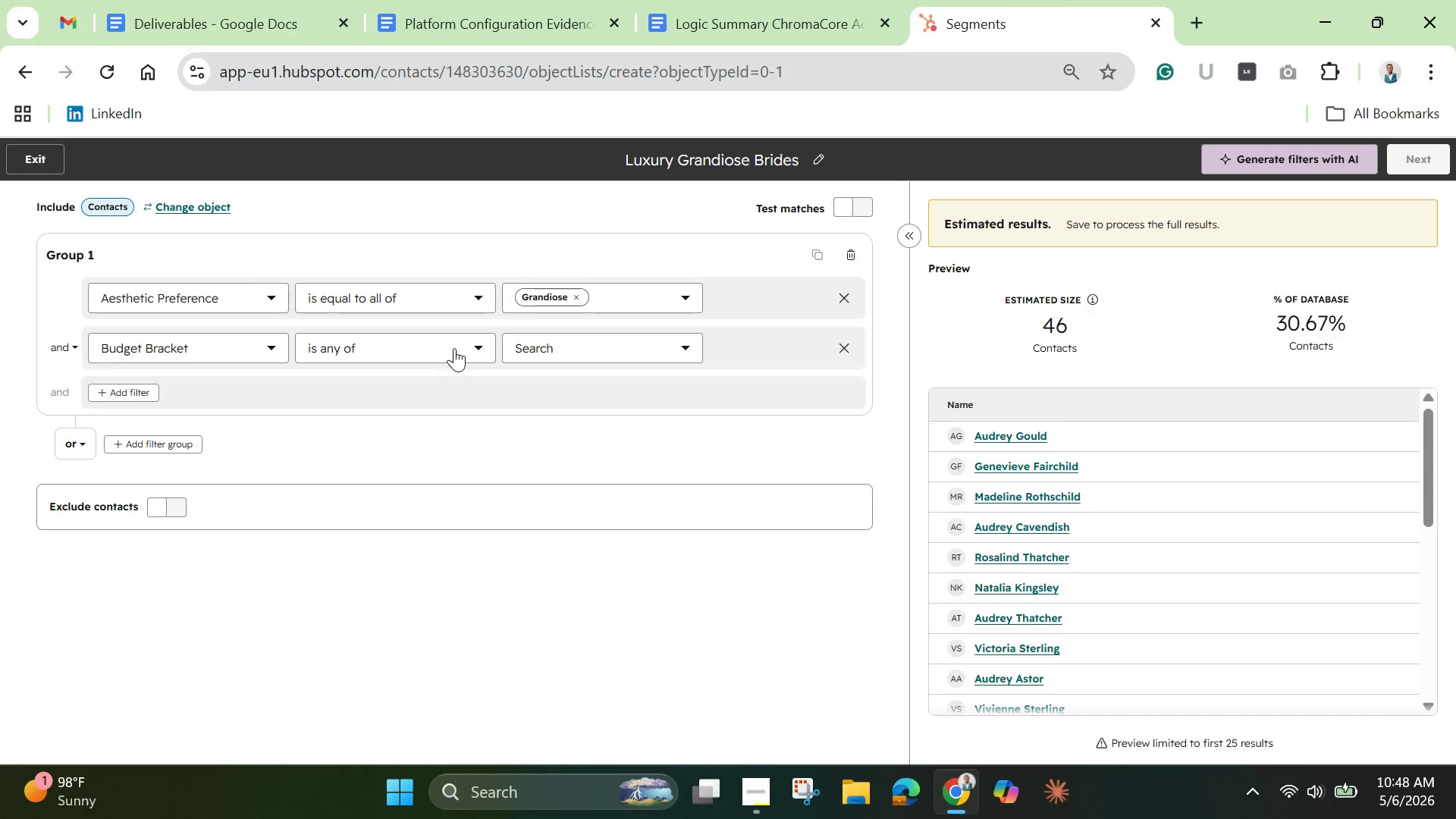 
left_click([454, 348])
 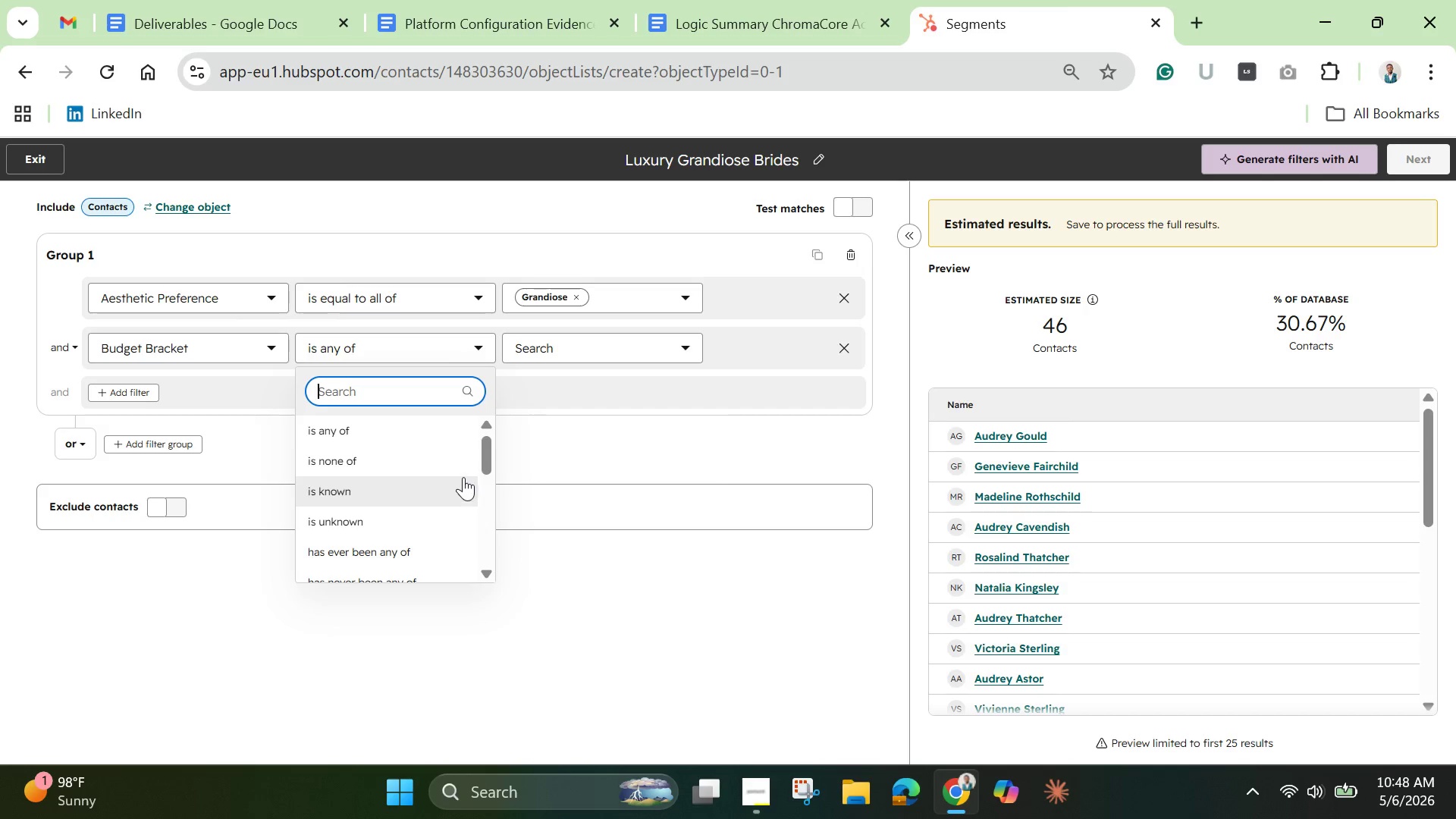 
left_click([413, 431])
 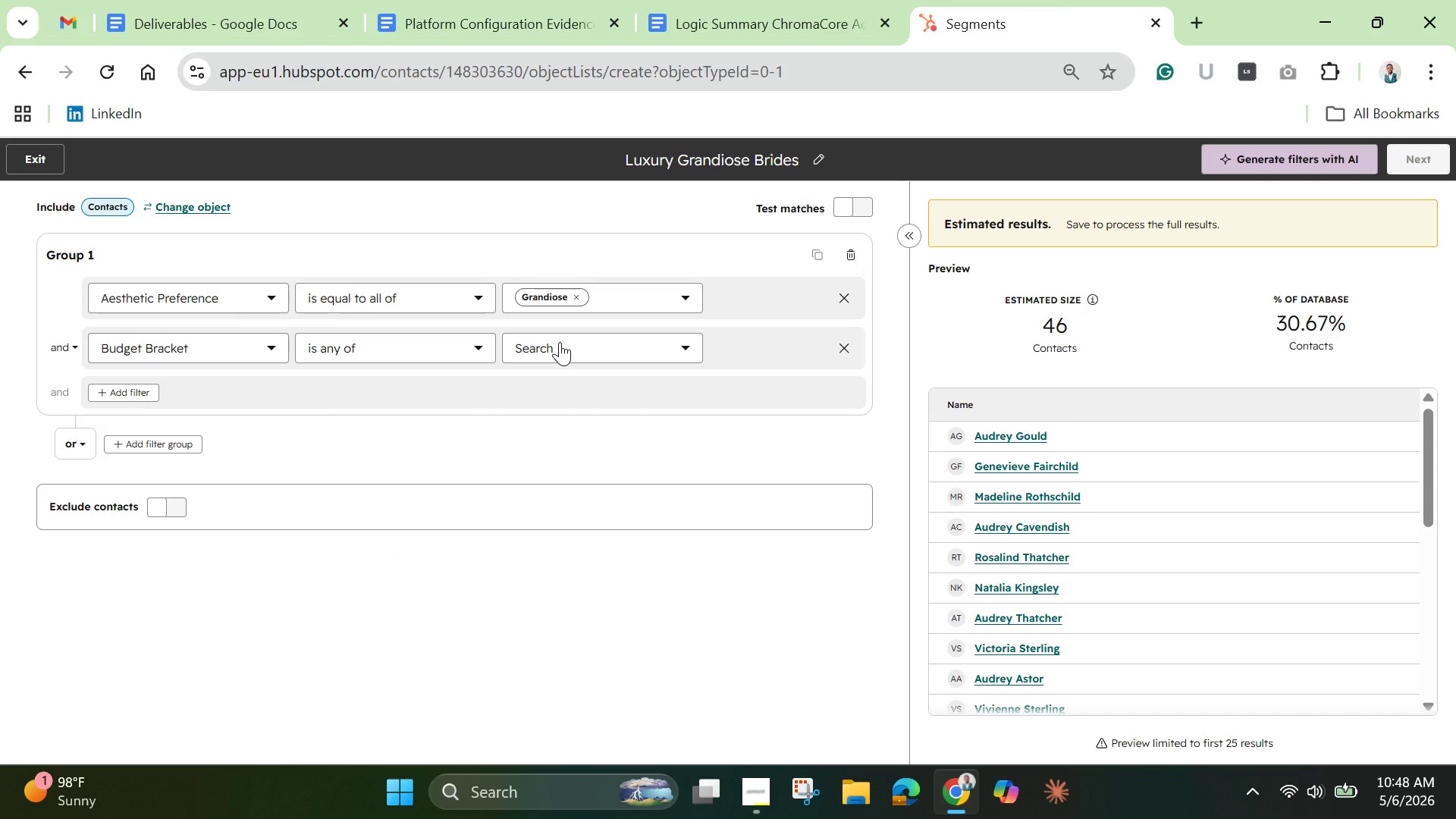 
left_click([560, 342])
 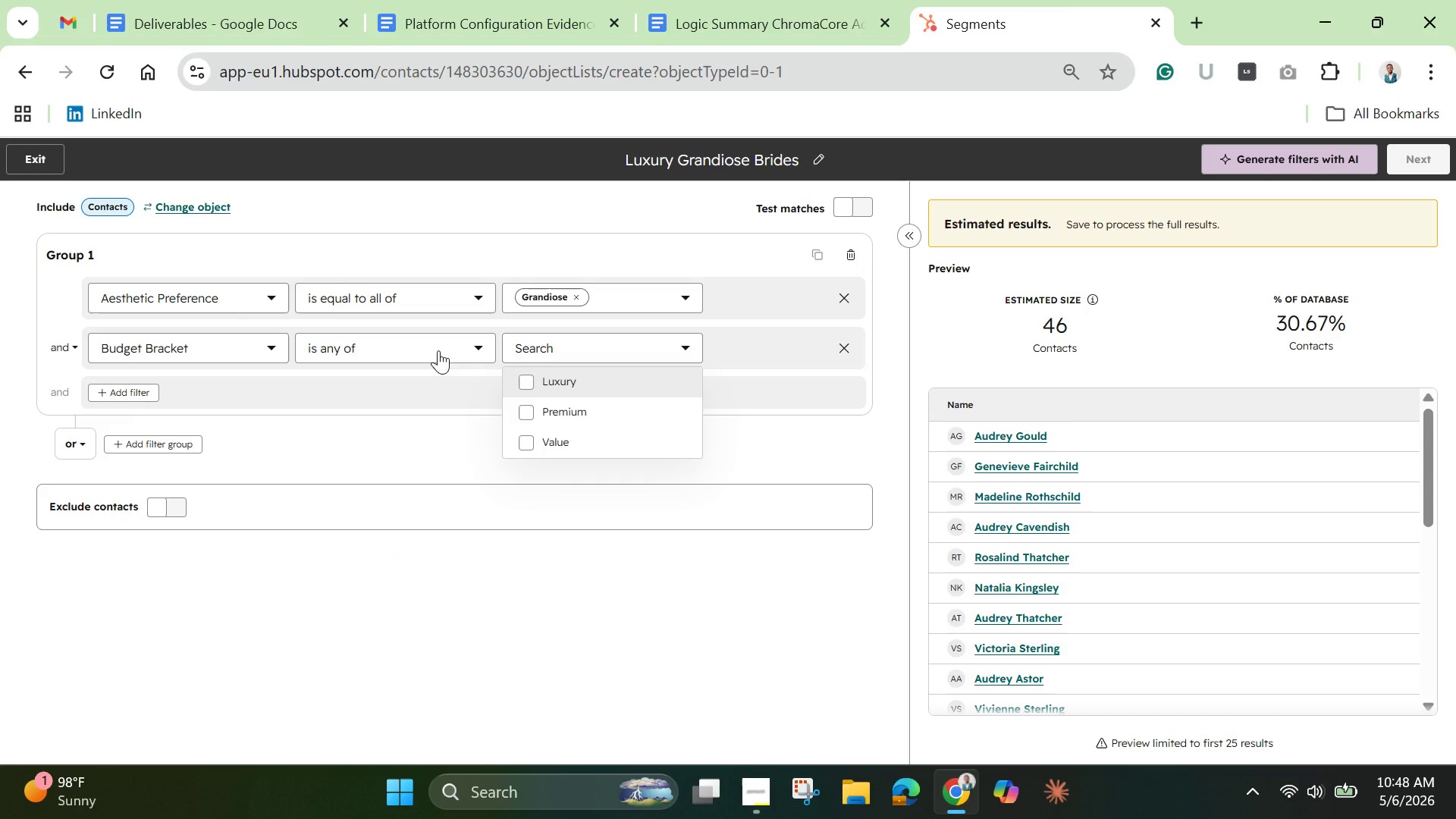 
wait(6.67)
 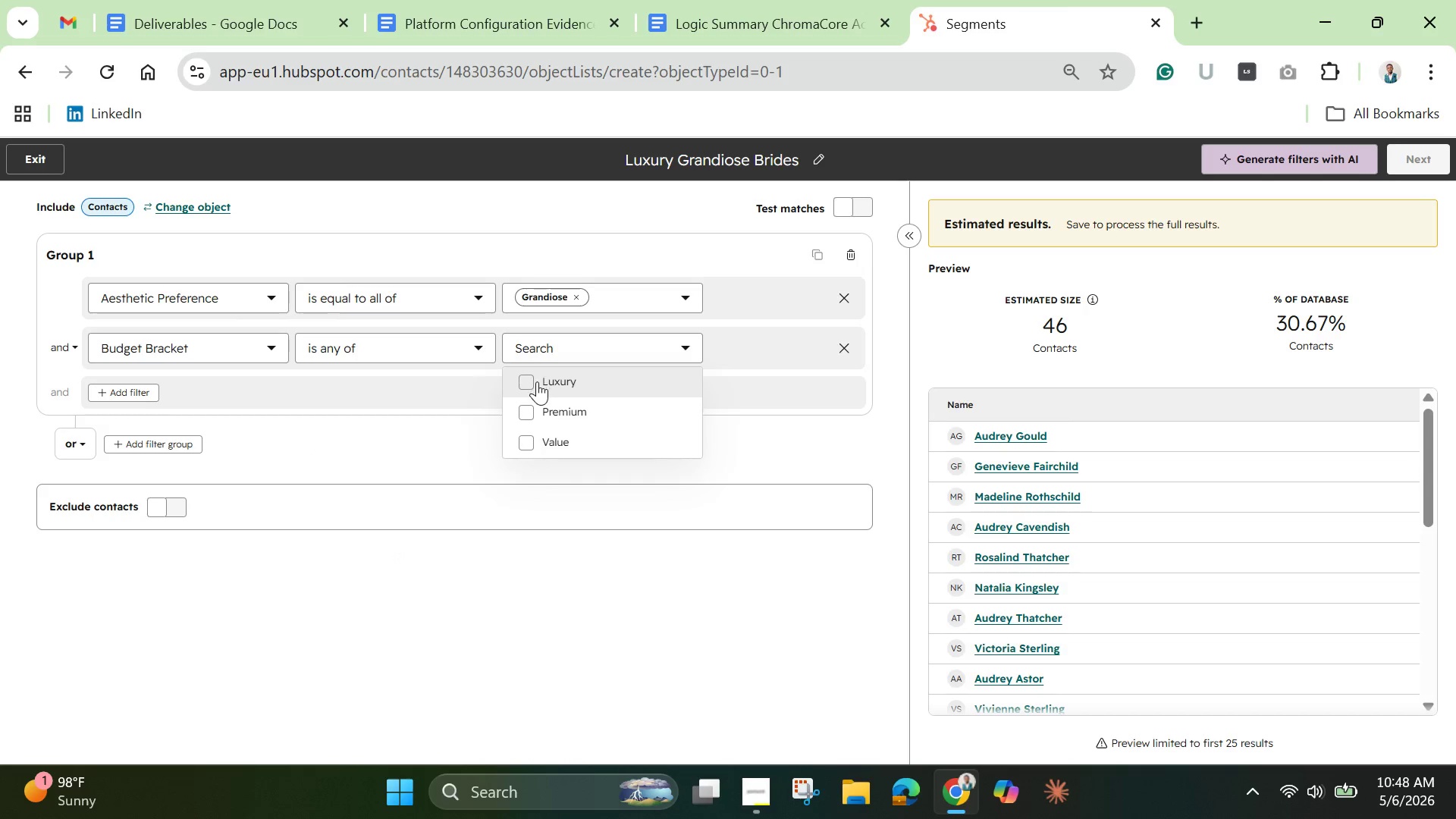 
left_click([525, 378])
 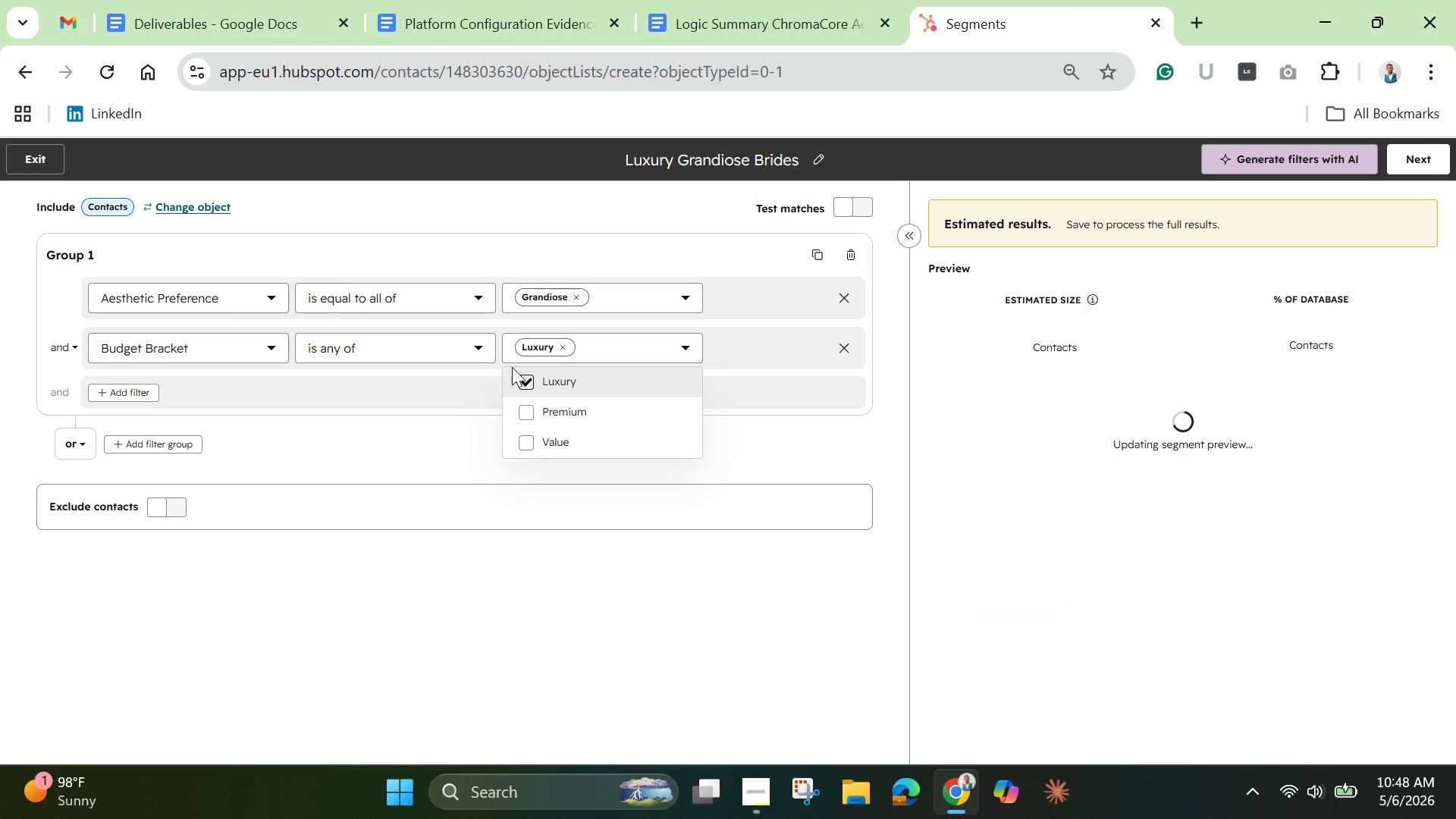 
wait(5.39)
 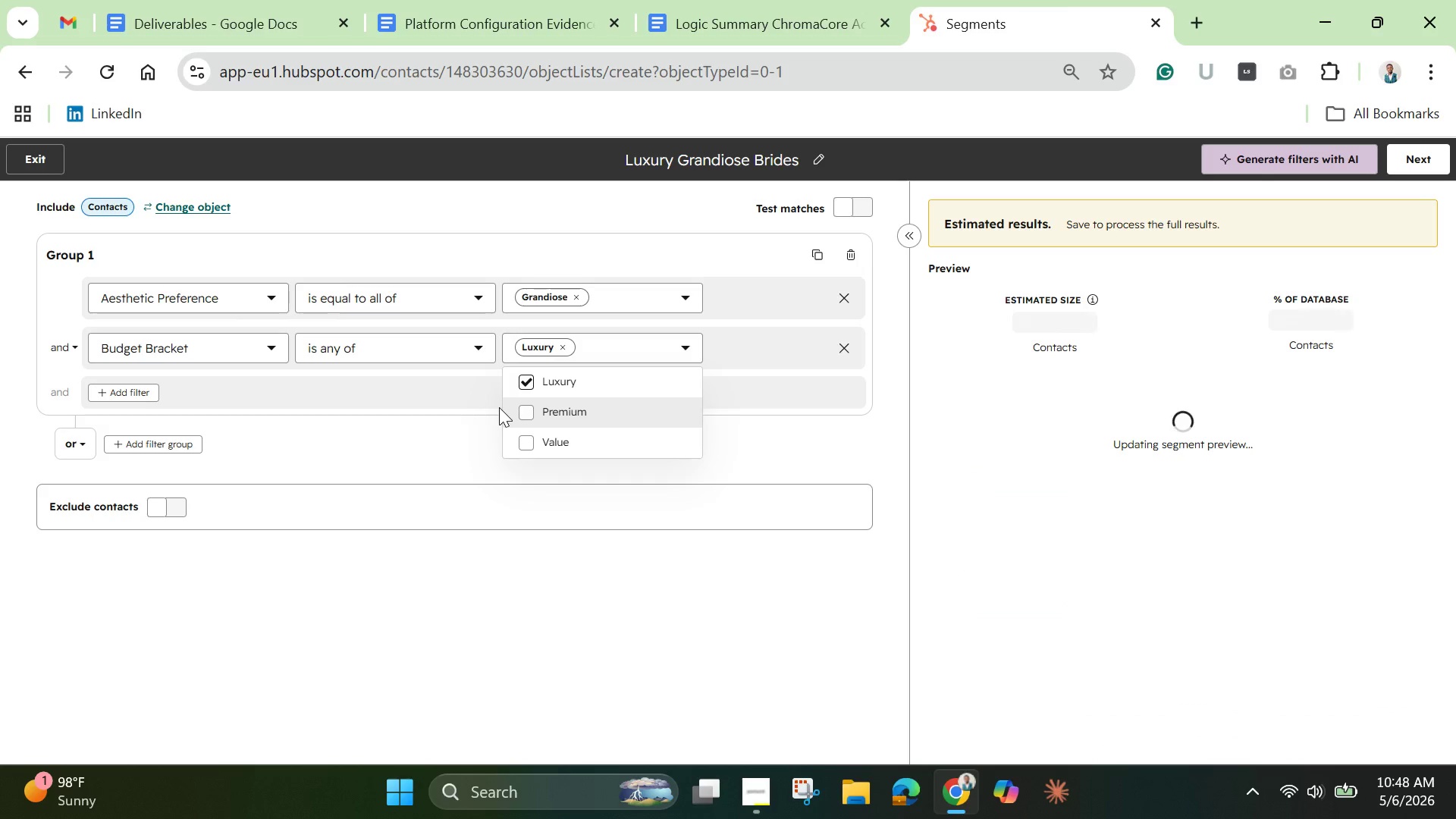 
left_click([475, 344])
 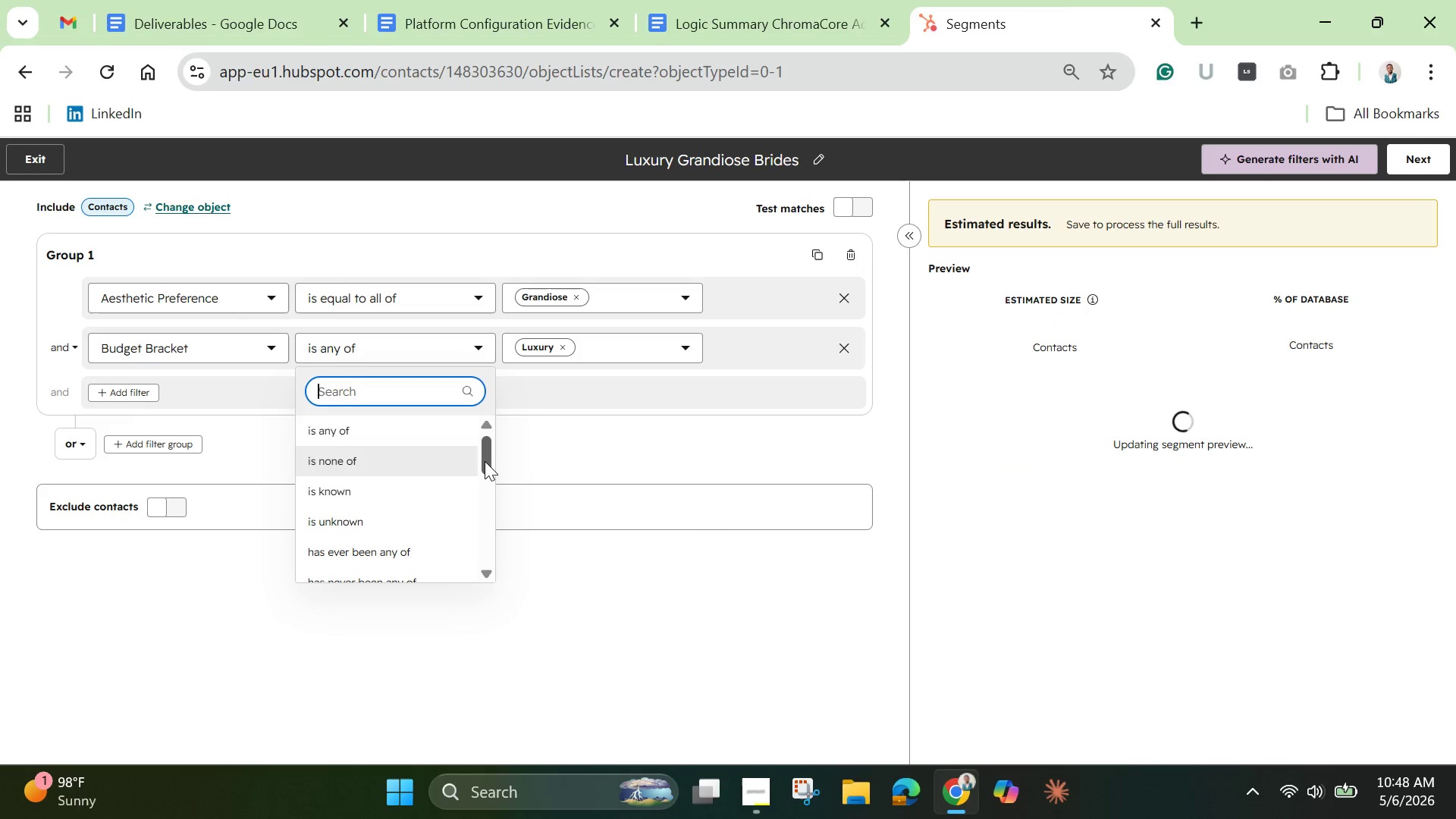 
left_click_drag(start_coordinate=[485, 461], to_coordinate=[485, 504])
 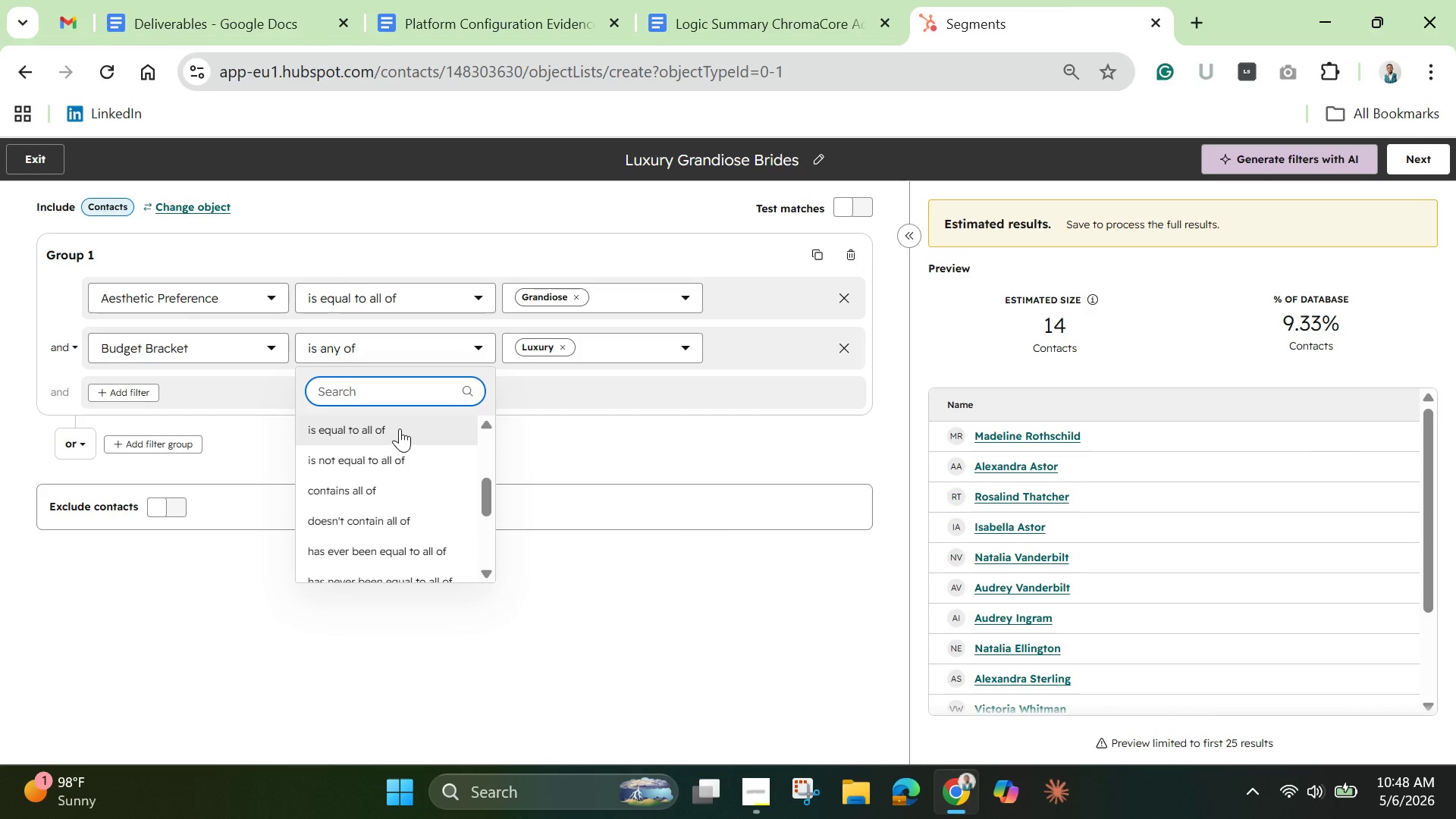 
left_click([400, 428])
 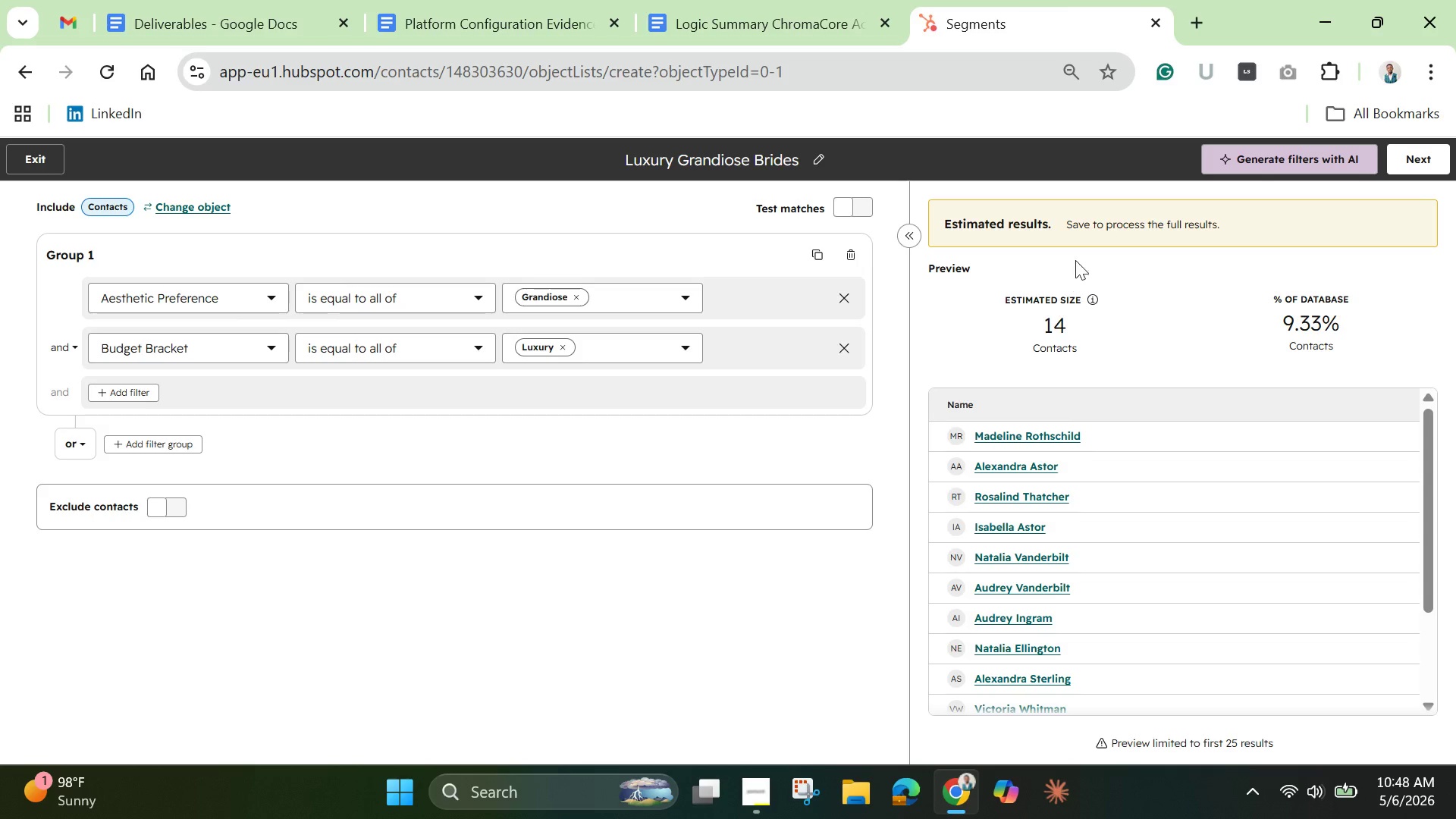 
wait(19.62)
 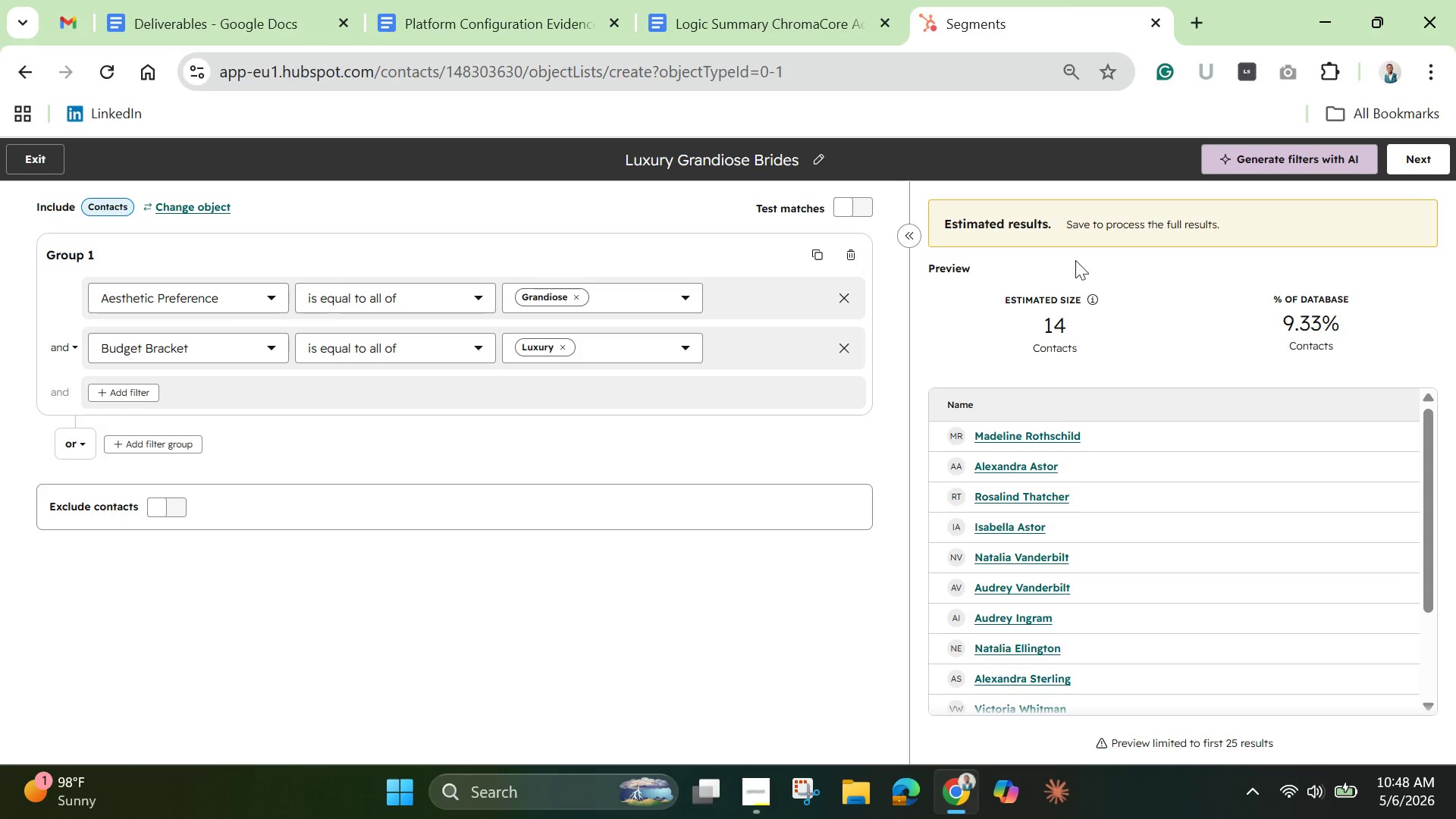 
left_click([1410, 163])
 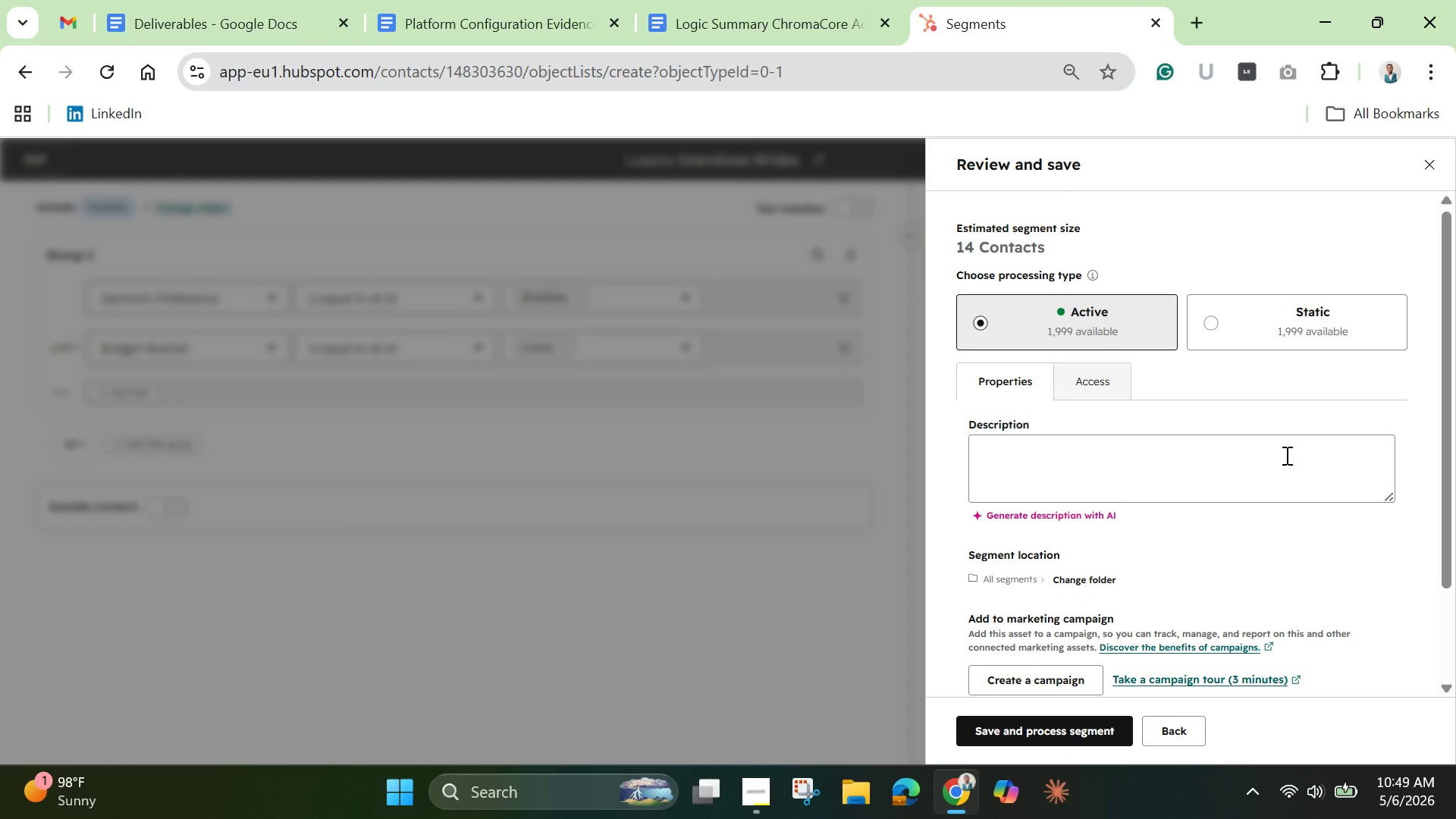 
wait(6.34)
 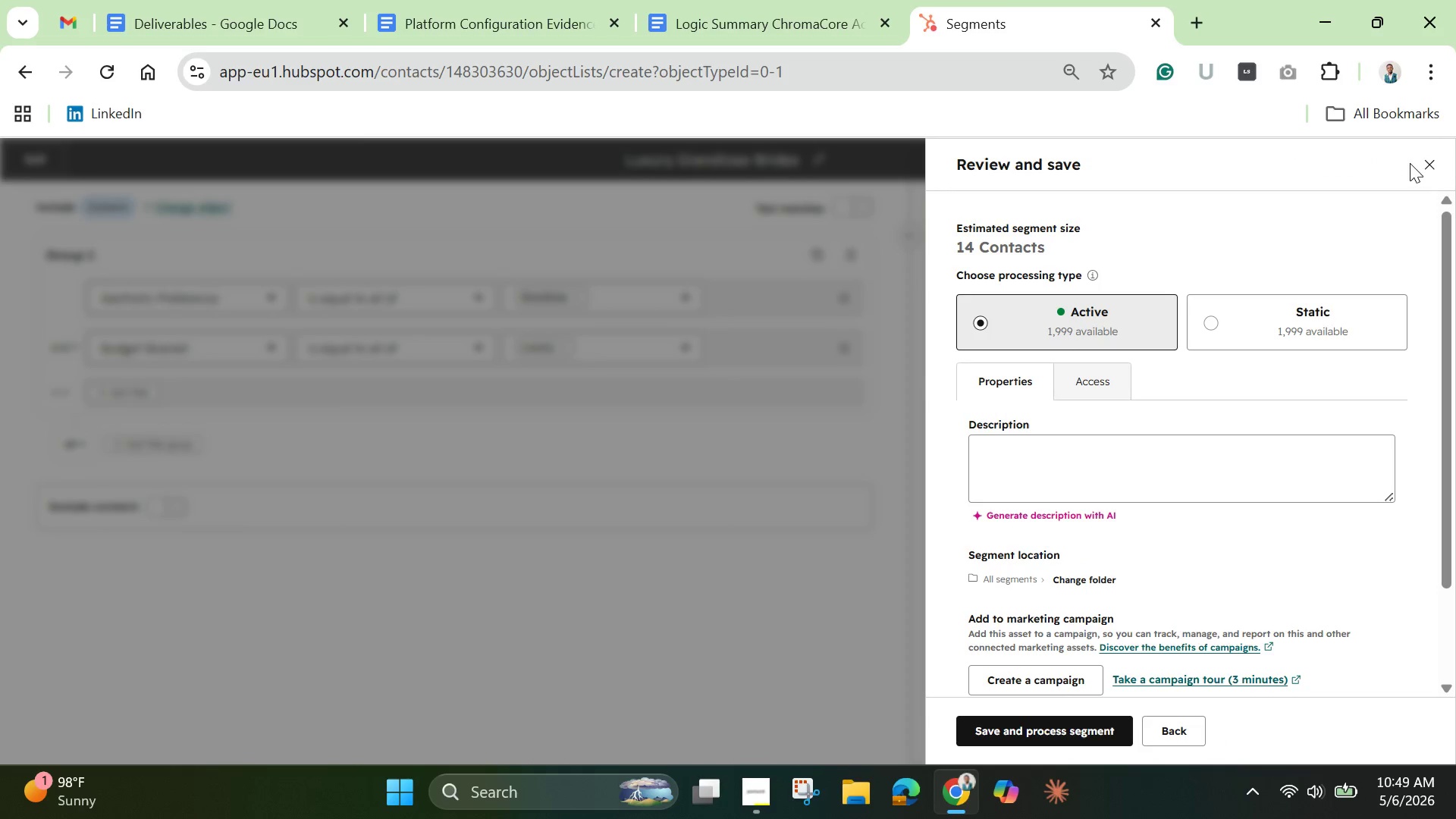 
left_click([1020, 516])
 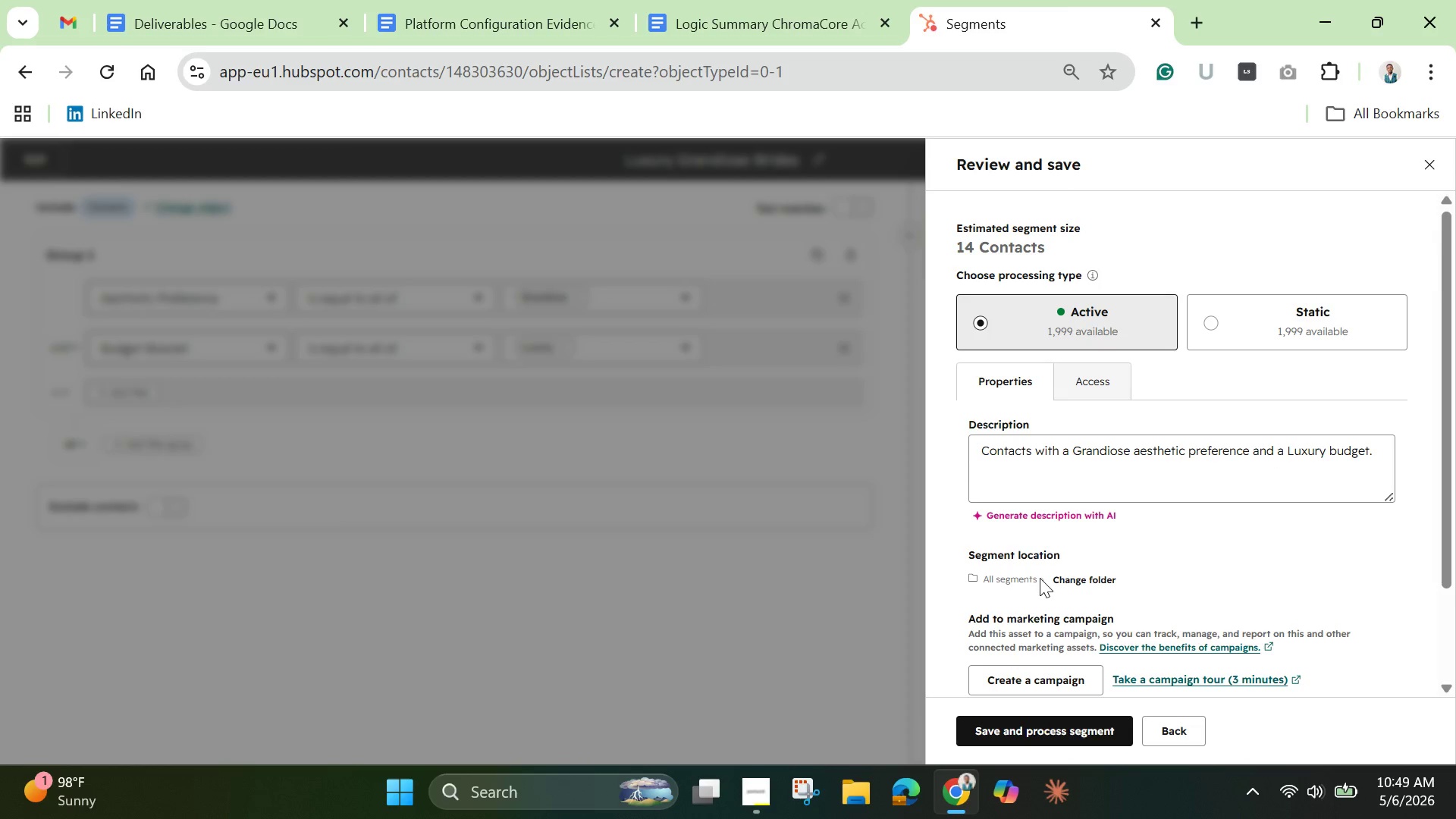 
scroll: coordinate [1034, 594], scroll_direction: down, amount: 3.0
 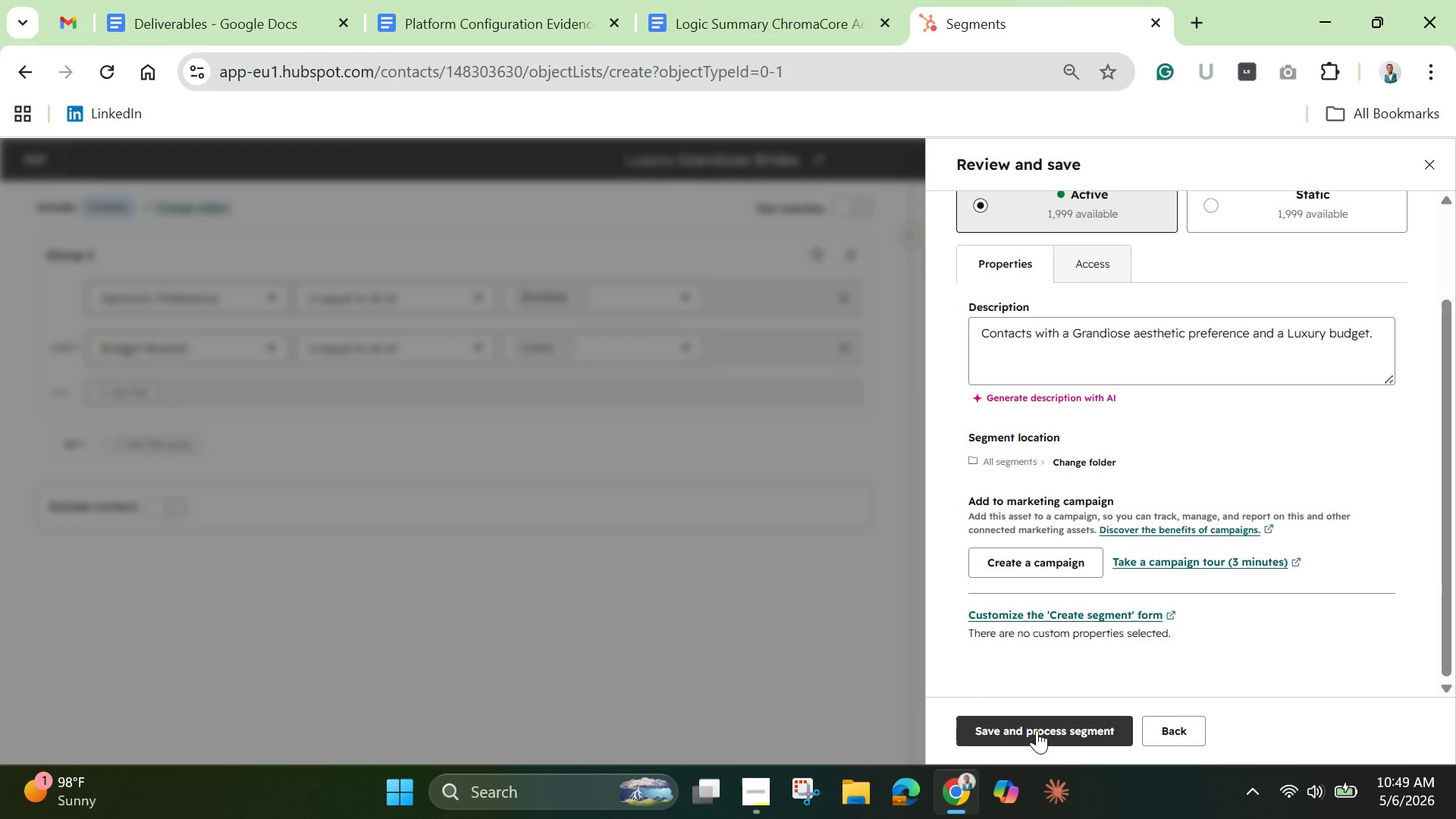 
left_click([1037, 730])
 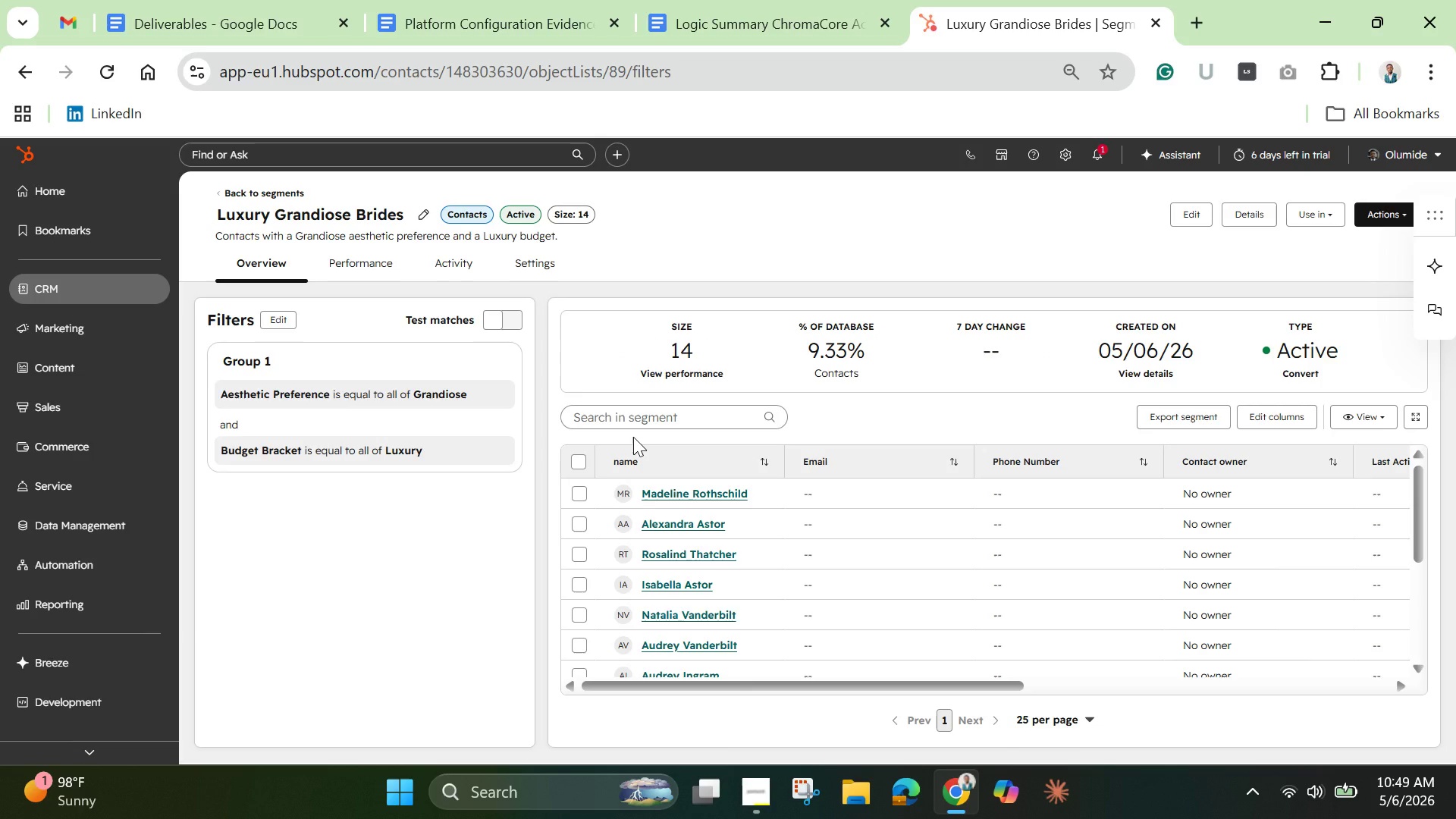 
wait(16.39)
 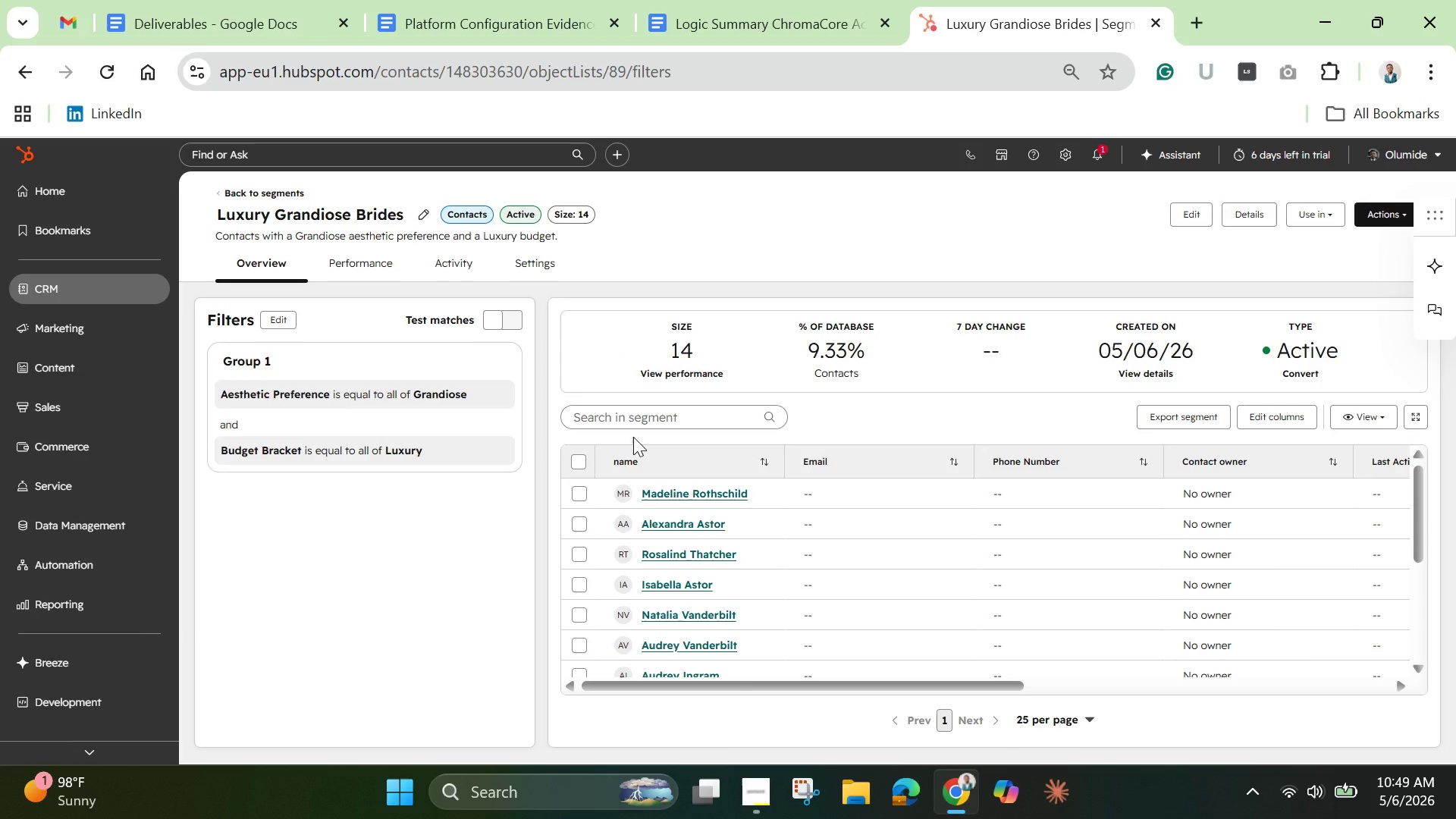 
left_click_drag(start_coordinate=[487, 17], to_coordinate=[255, 20])
 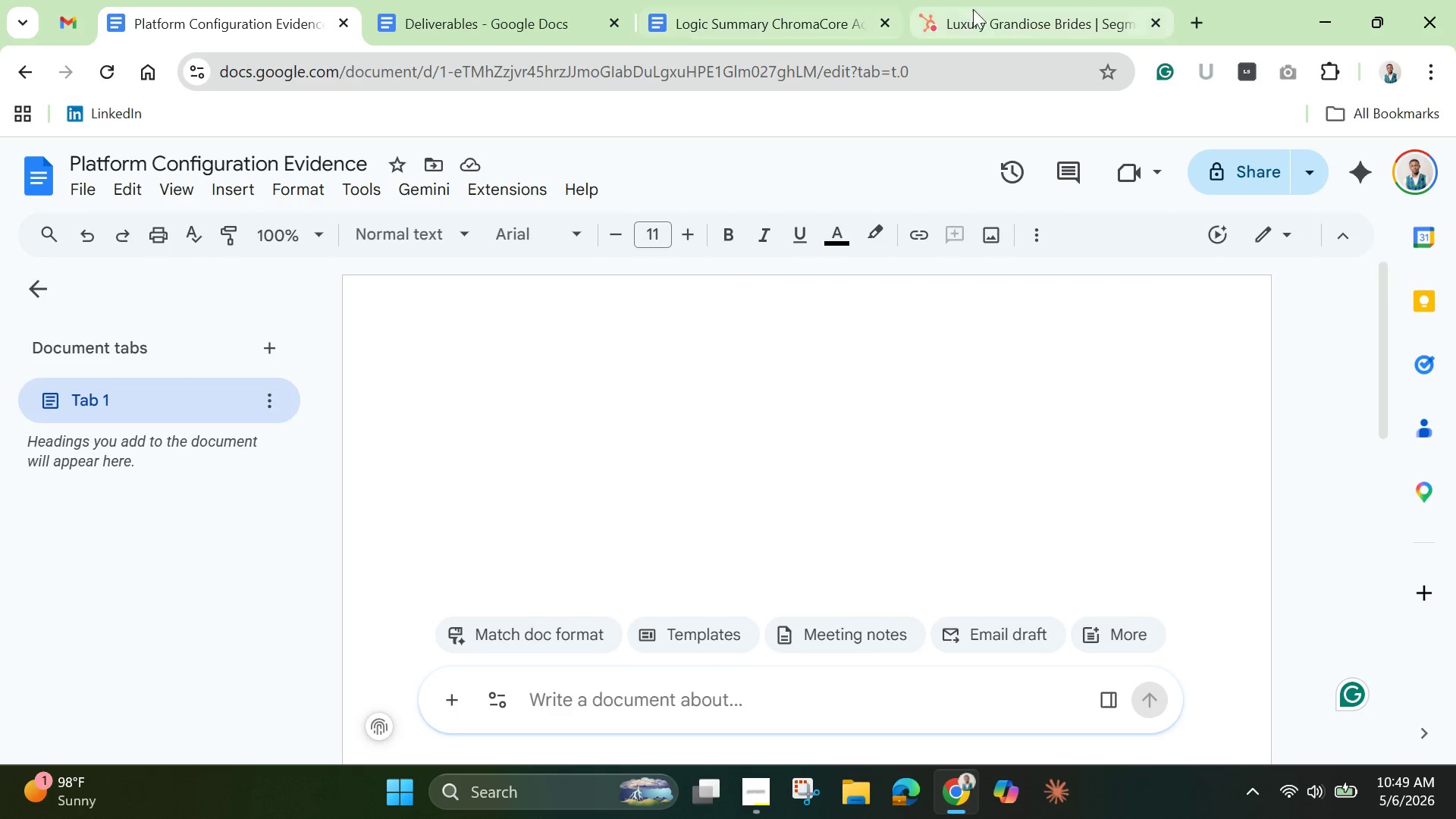 
left_click([994, 10])
 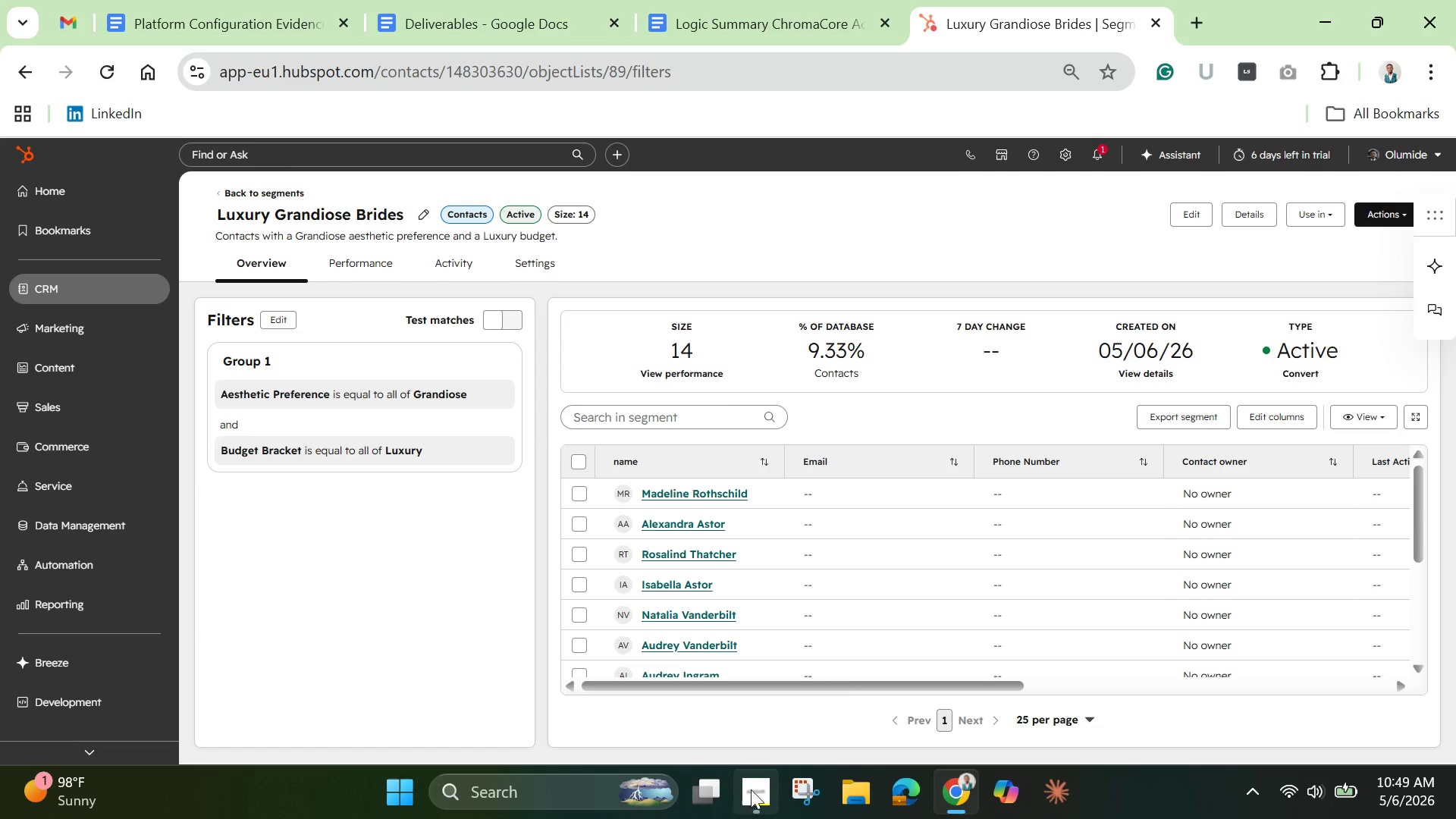 
wait(5.3)
 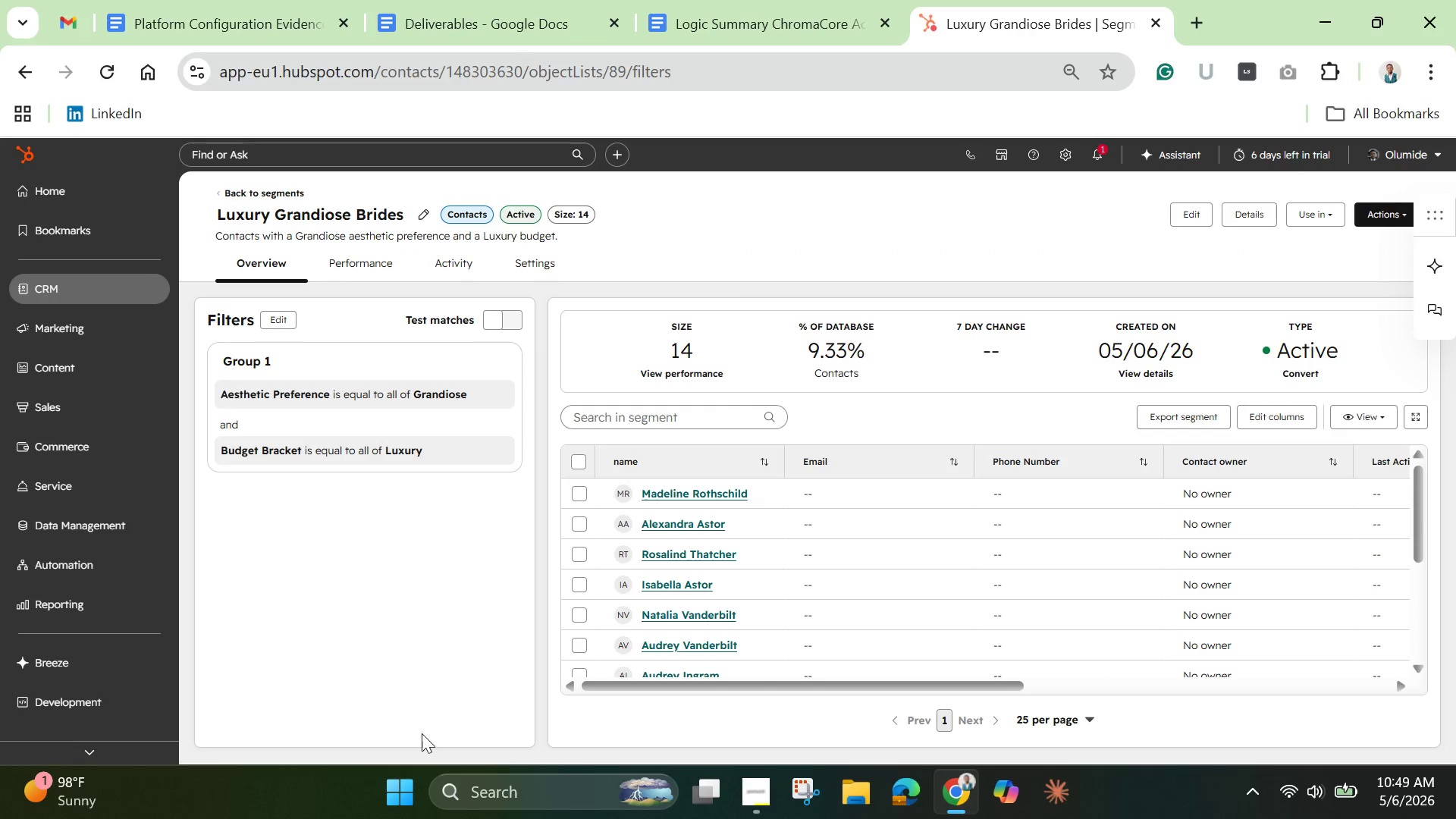 
left_click([803, 790])
 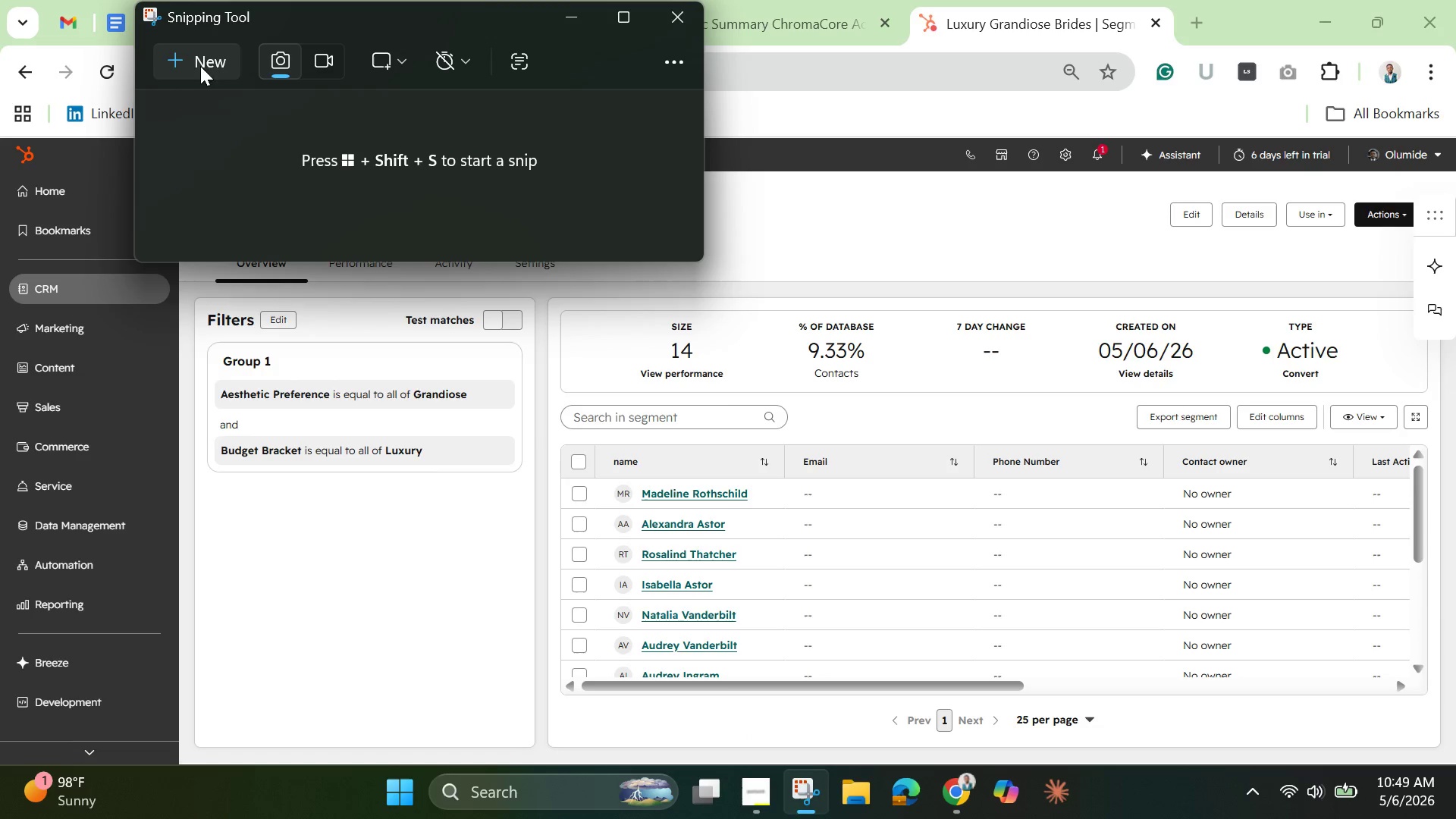 
left_click([200, 60])
 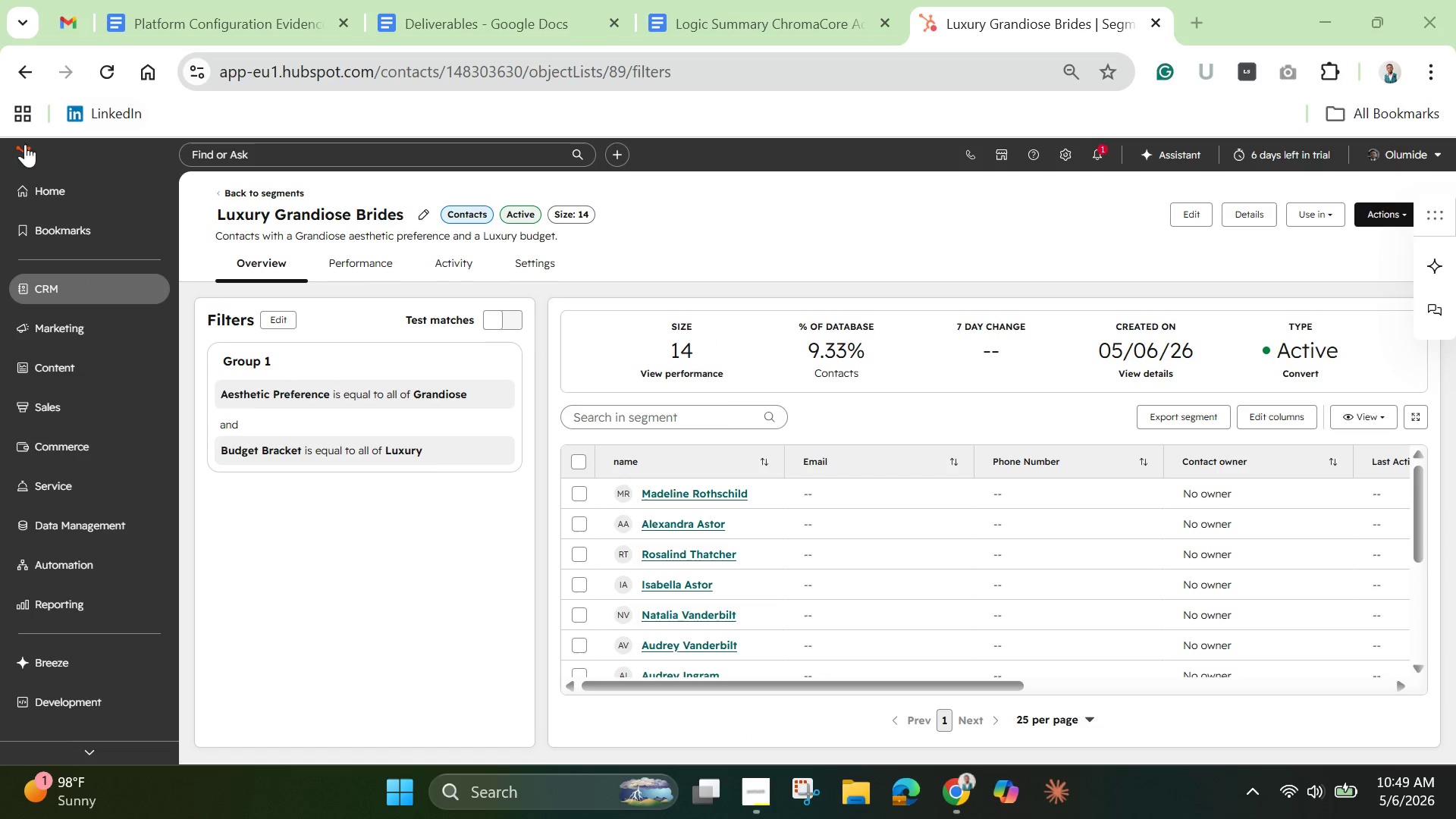 
mouse_move([11, 143])
 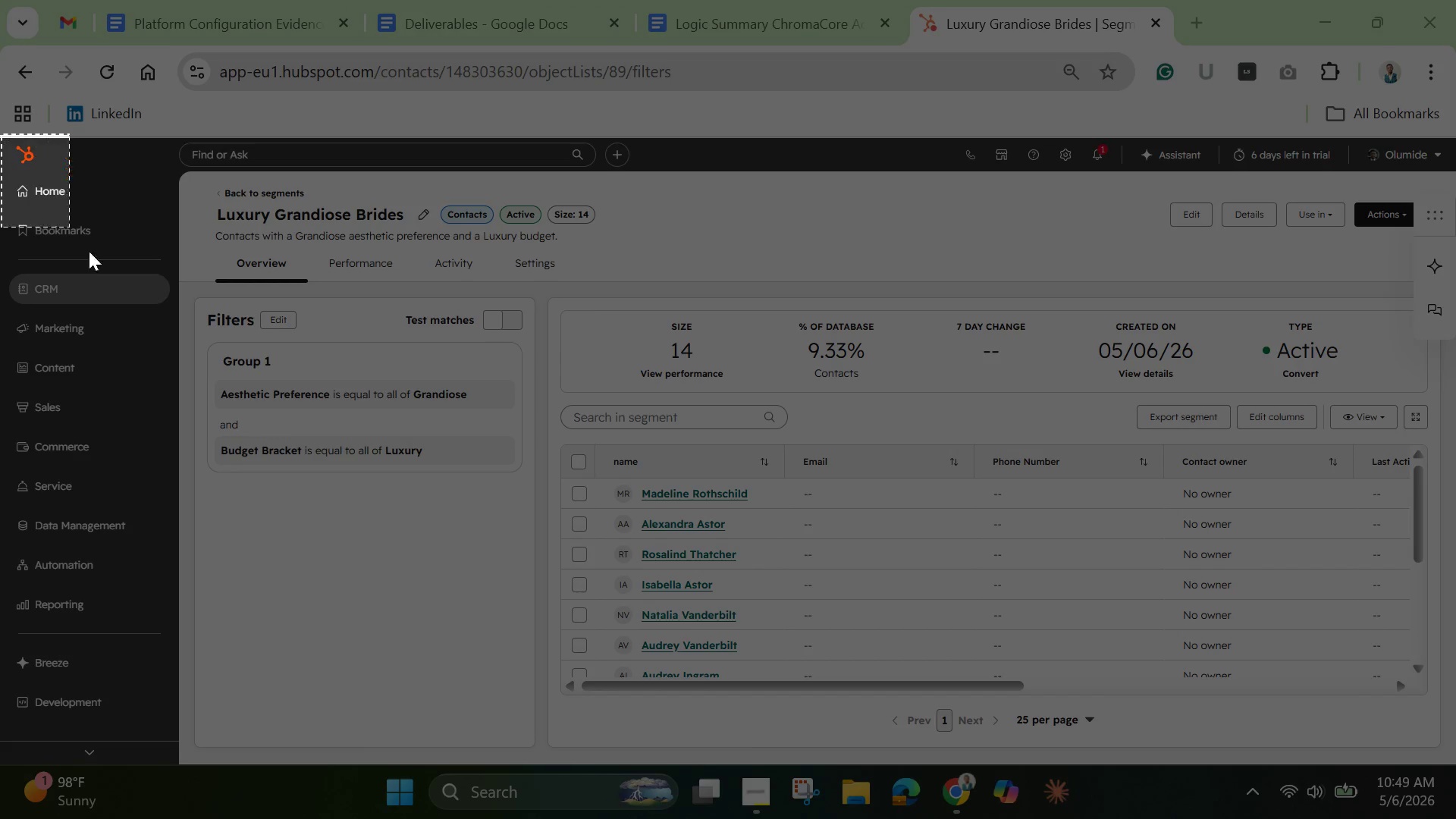 
left_click_drag(start_coordinate=[0, 135], to_coordinate=[1455, 766])
 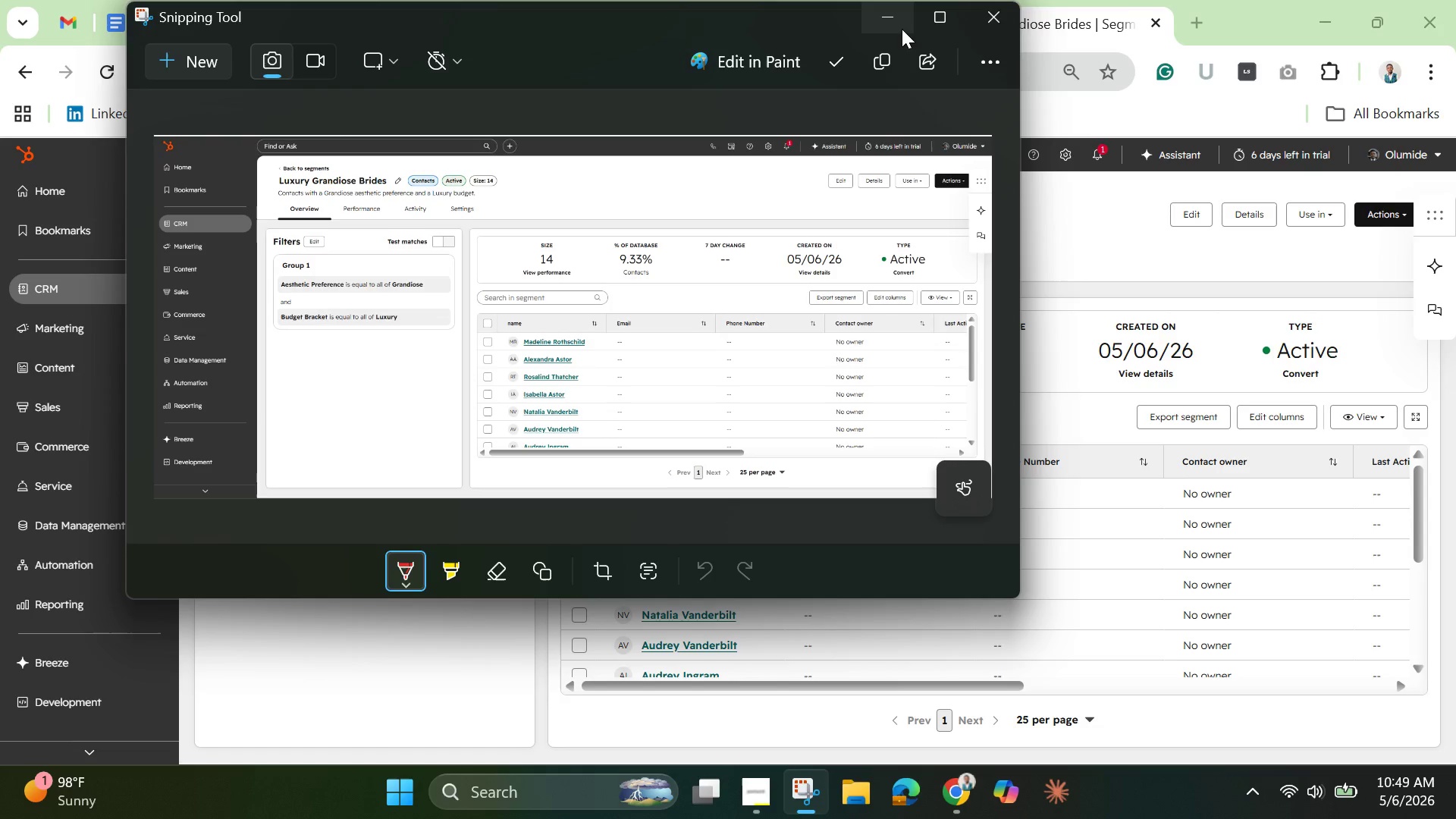 
left_click([902, 28])
 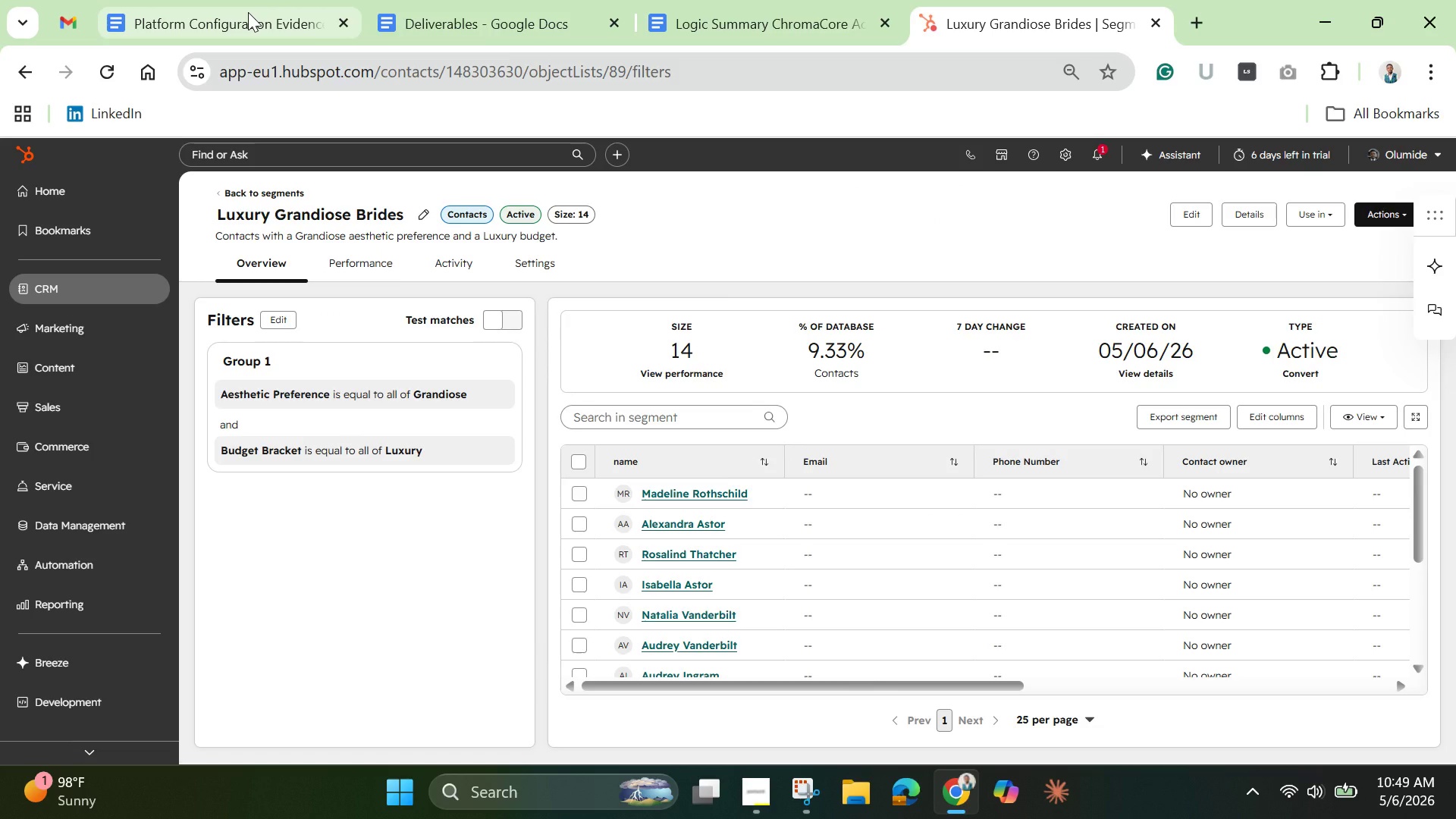 
left_click([248, 12])
 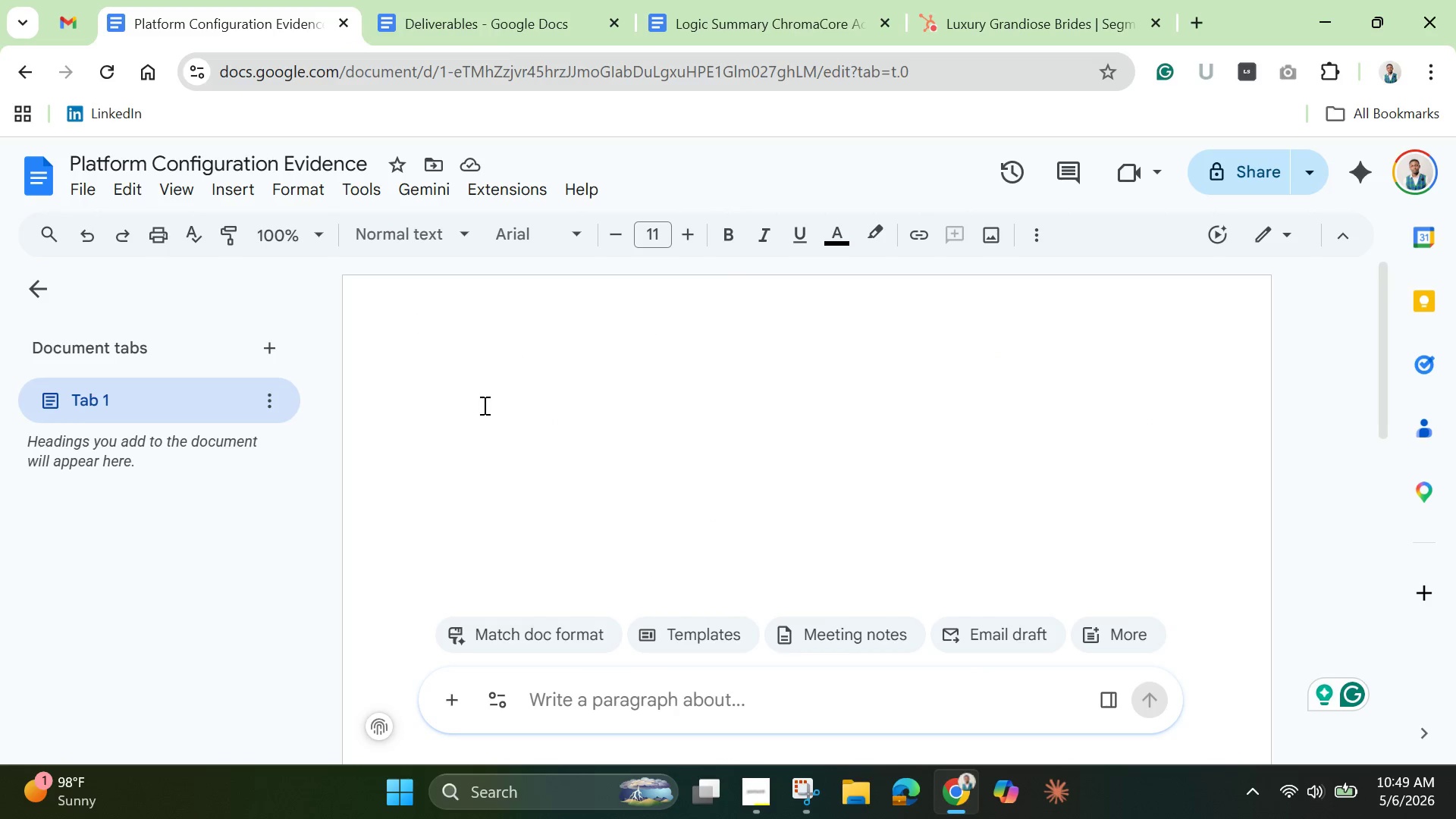 
type(list 1)
 